 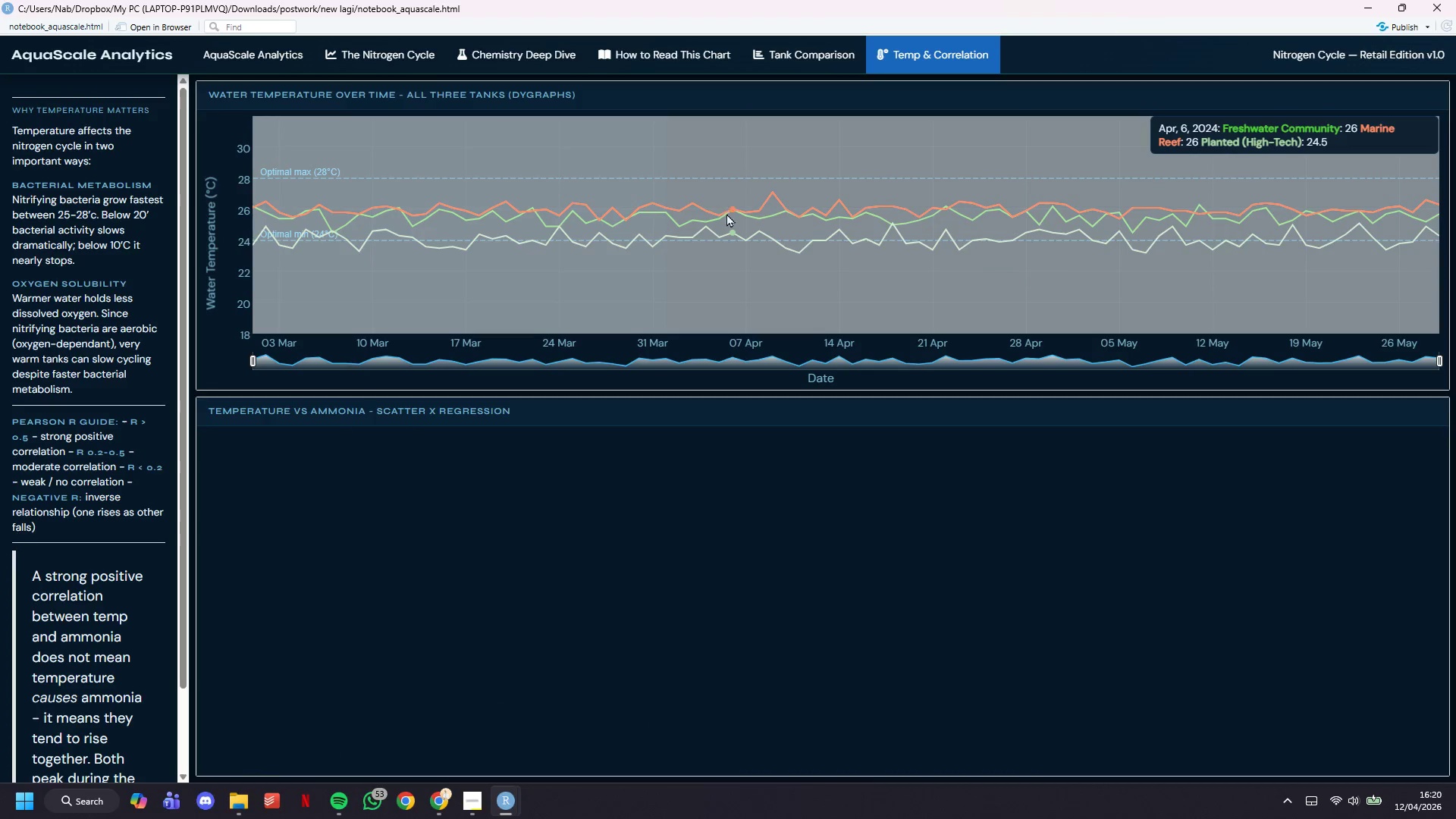 
left_click([1354, 0])
 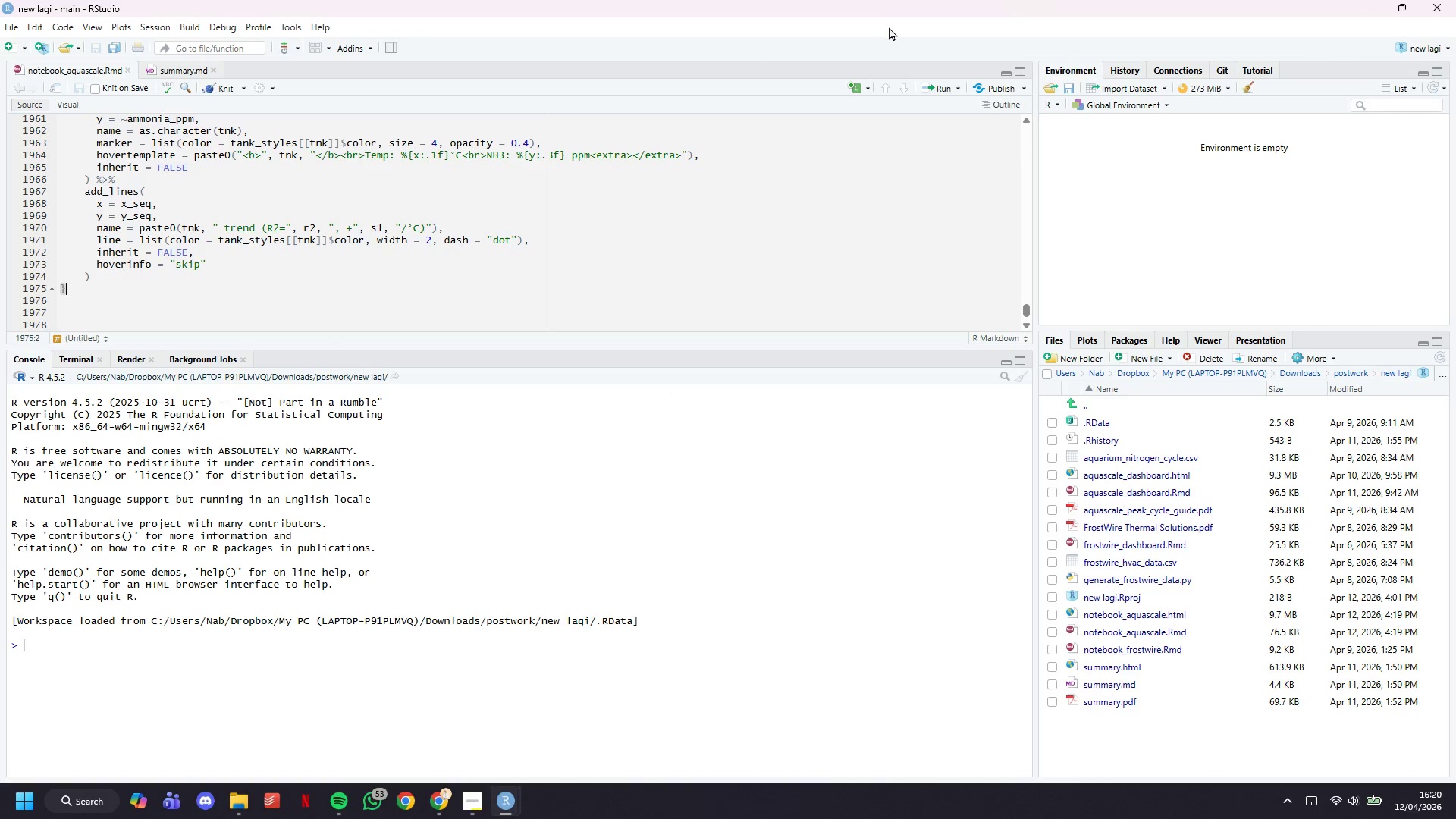 
wait(38.41)
 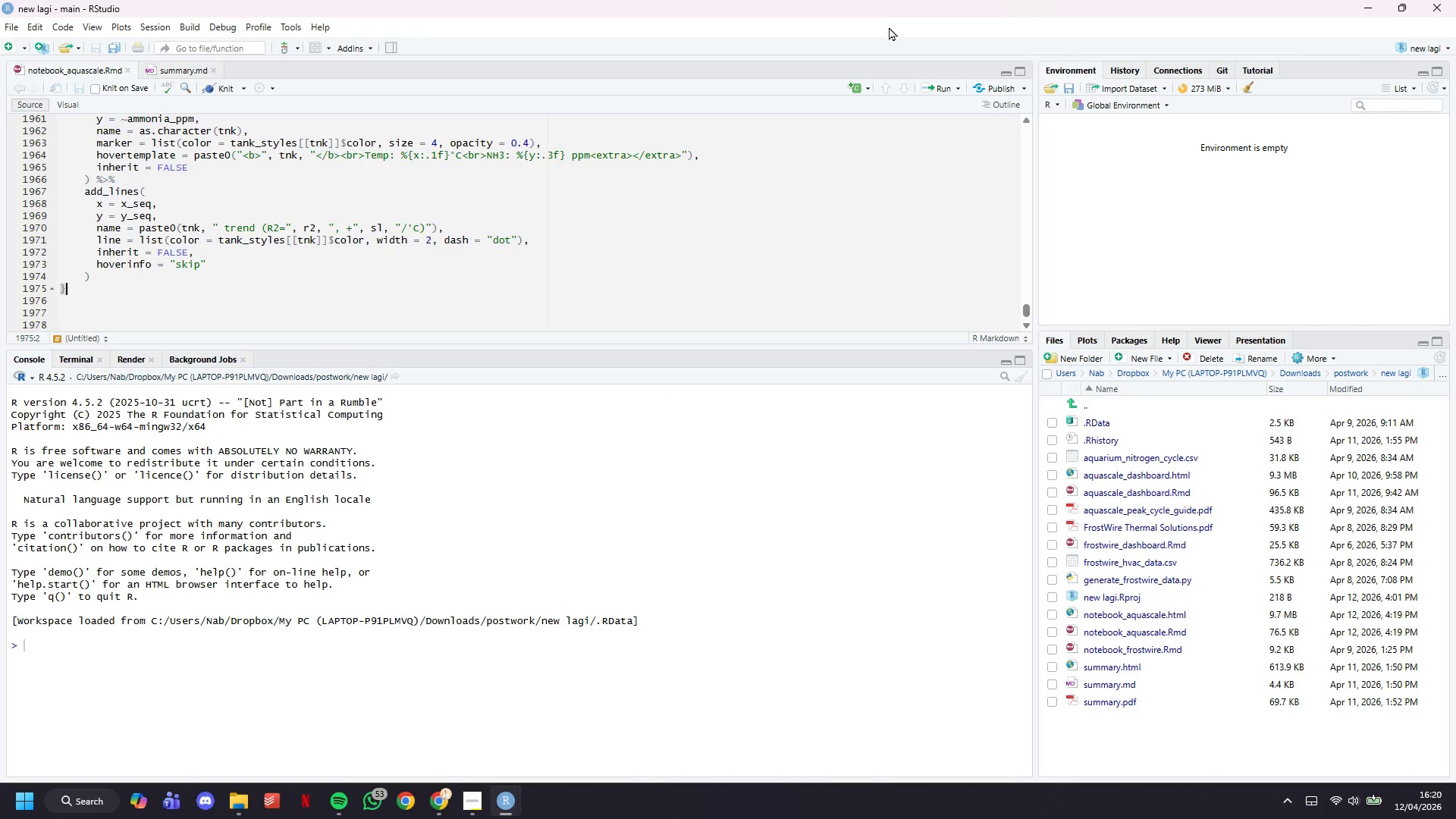 
key(Enter)
 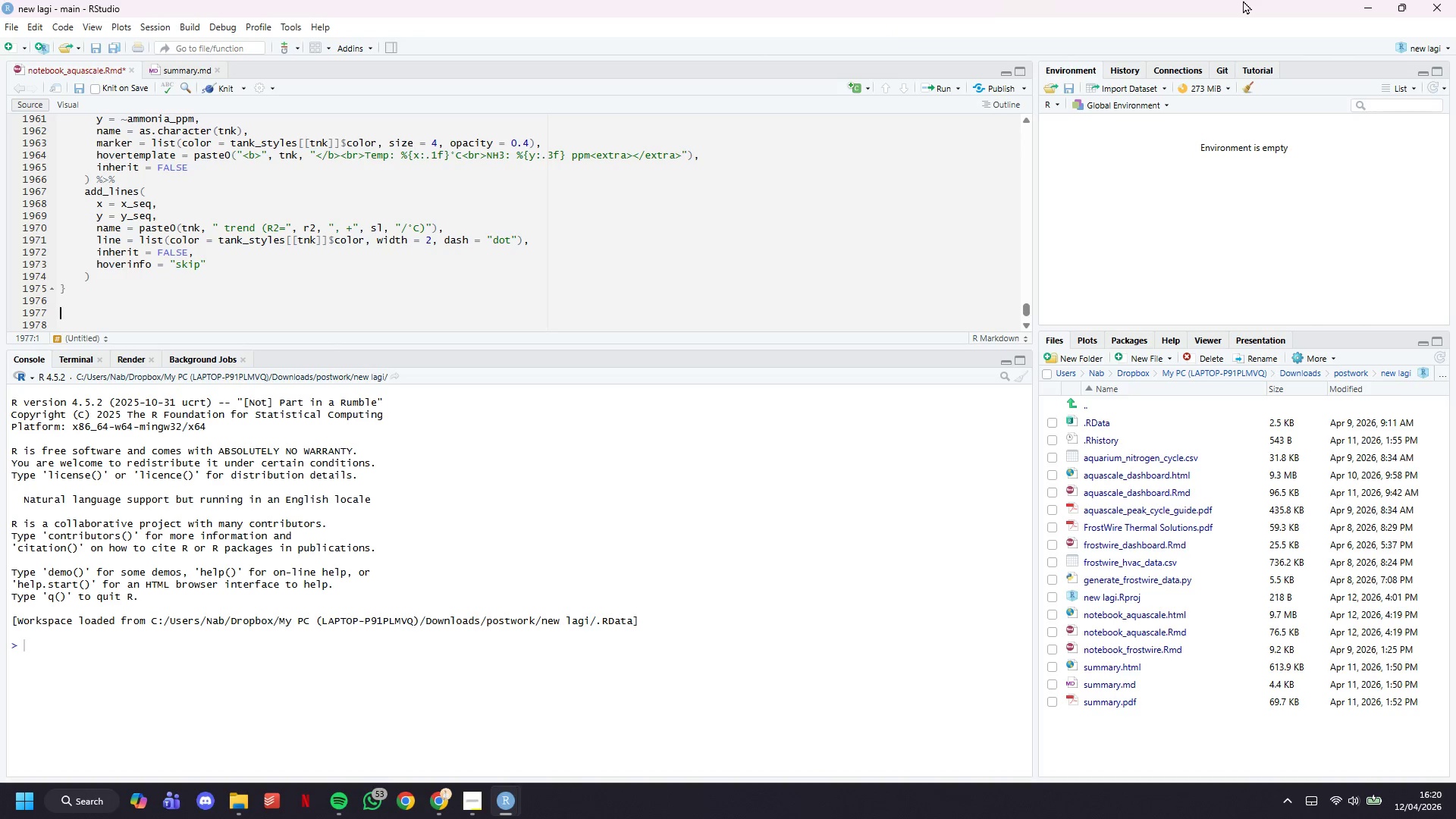 
key(Enter)
 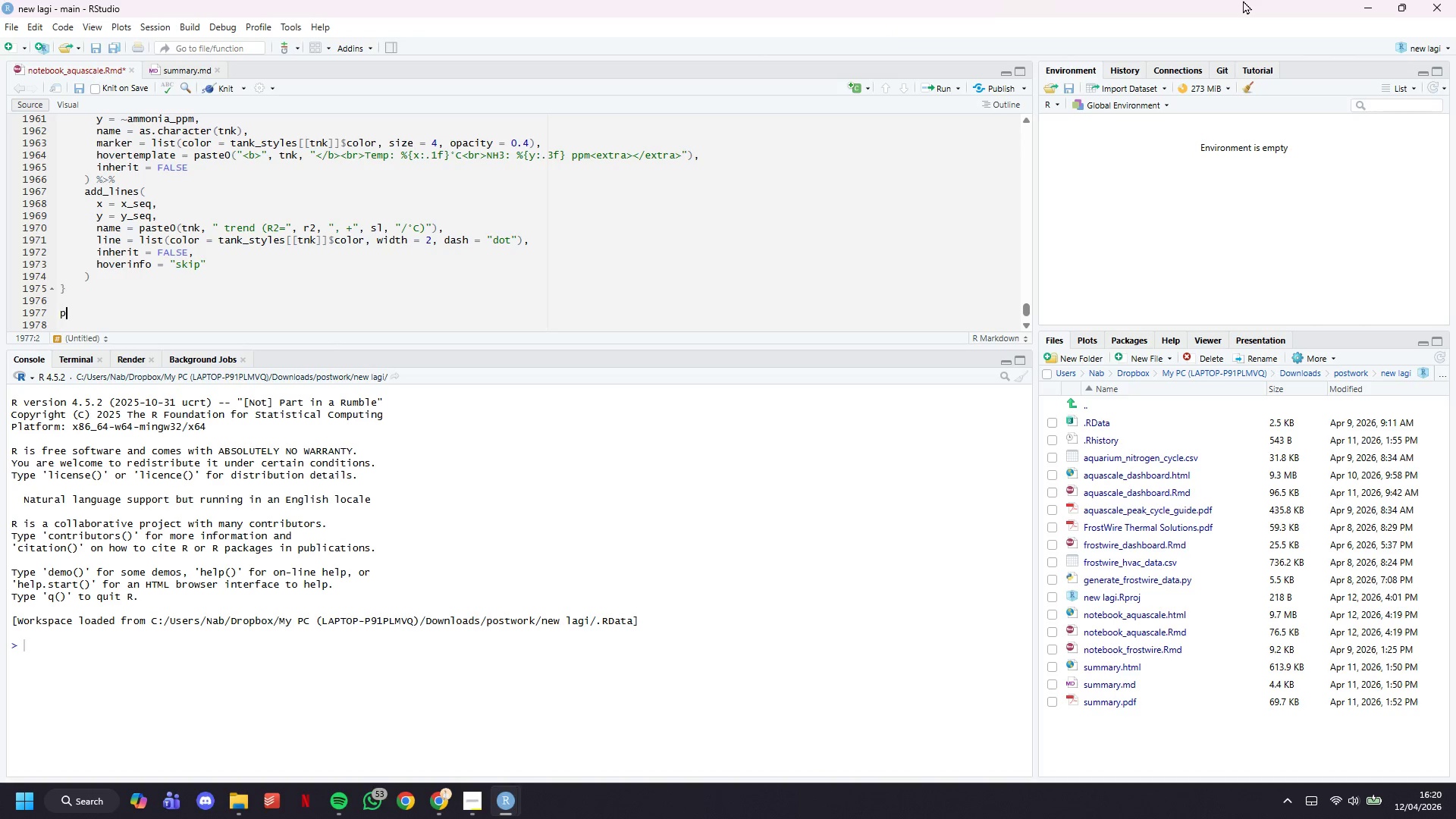 
type(p_sc)
 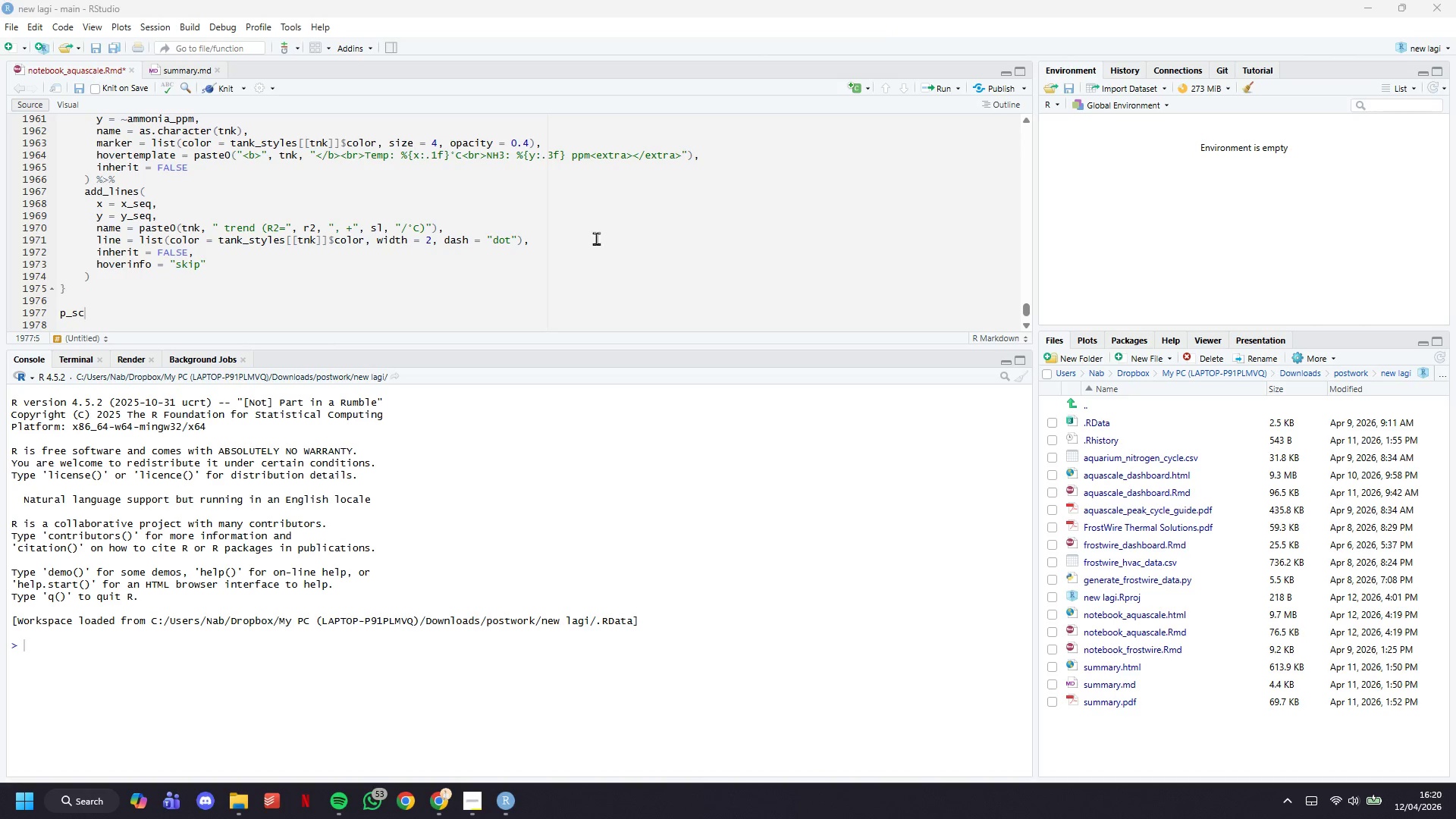 
scroll: coordinate [204, 272], scroll_direction: down, amount: 2.0
 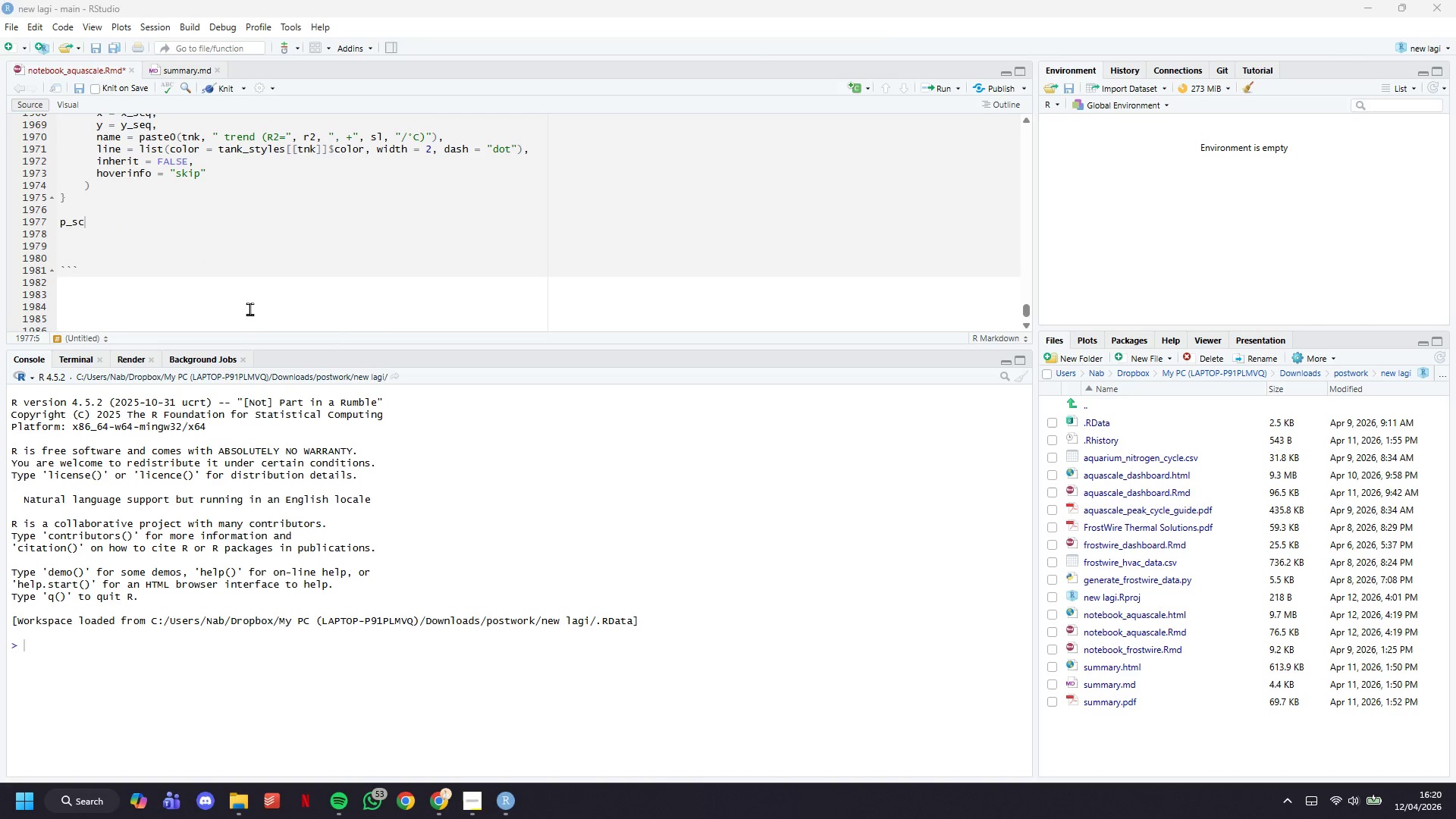 
type(_amm )
 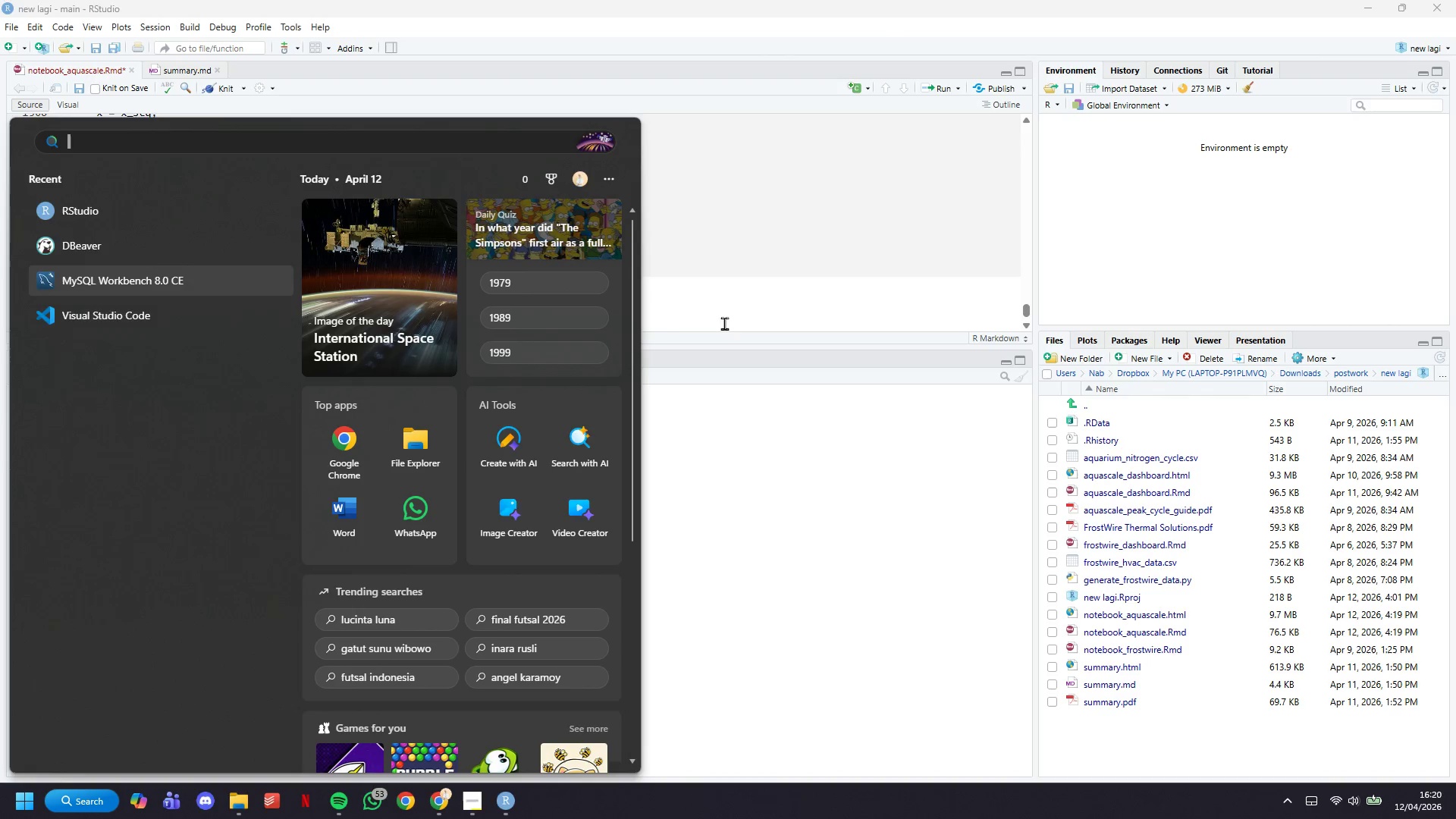 
left_click([795, 273])
 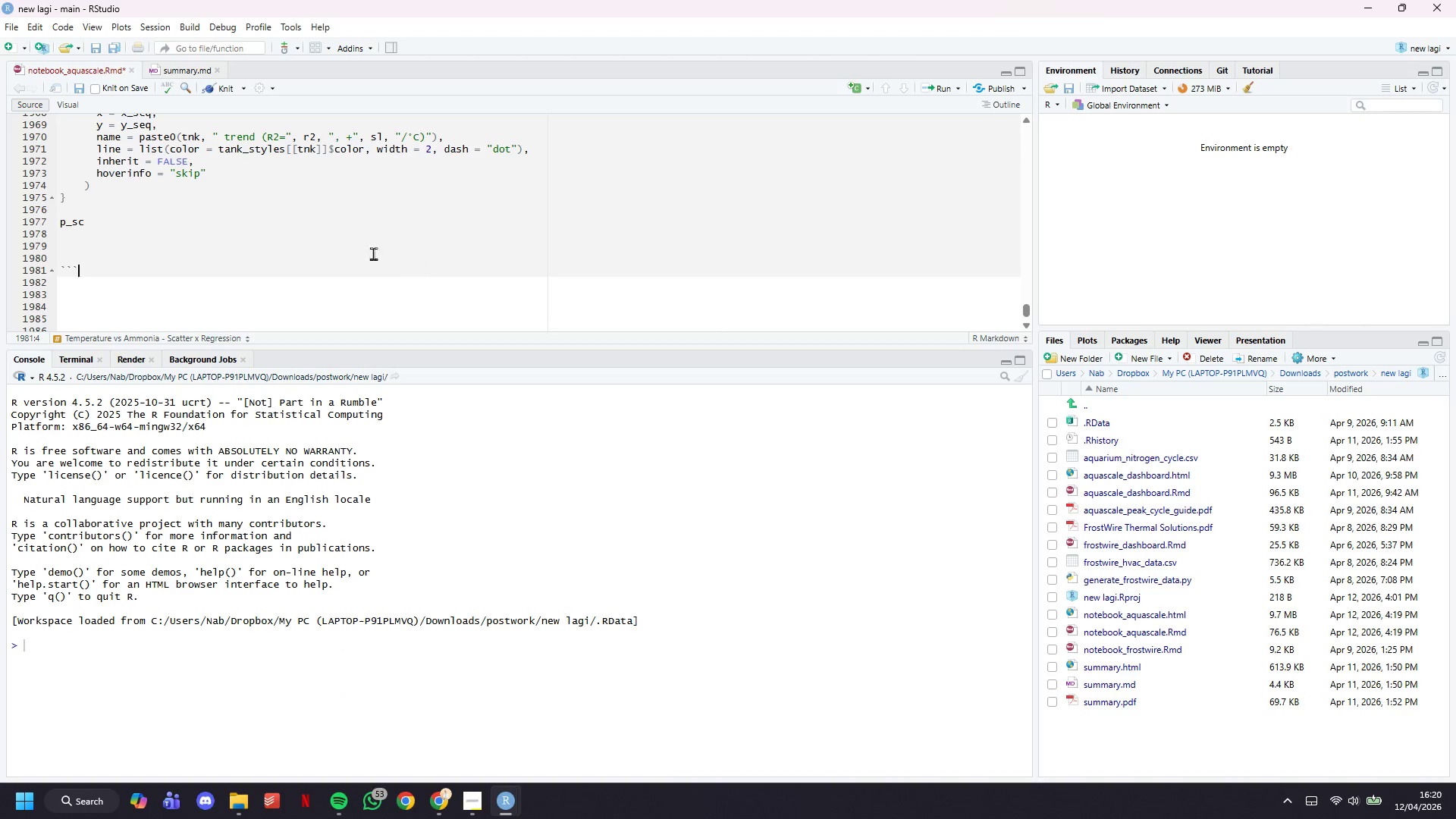 
left_click([240, 216])
 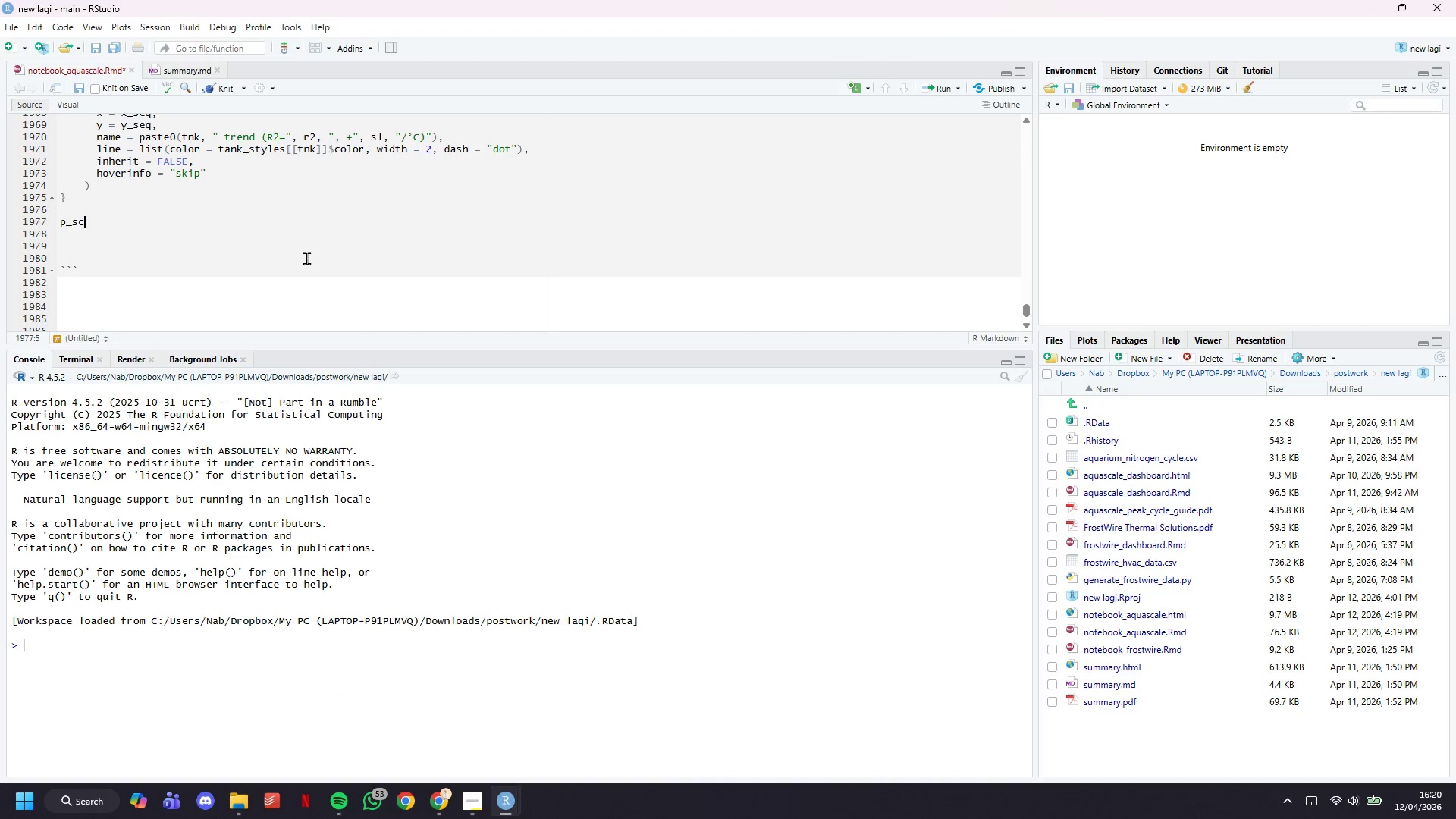 
type(_ )
key(Backspace)
type(amm %>%)
 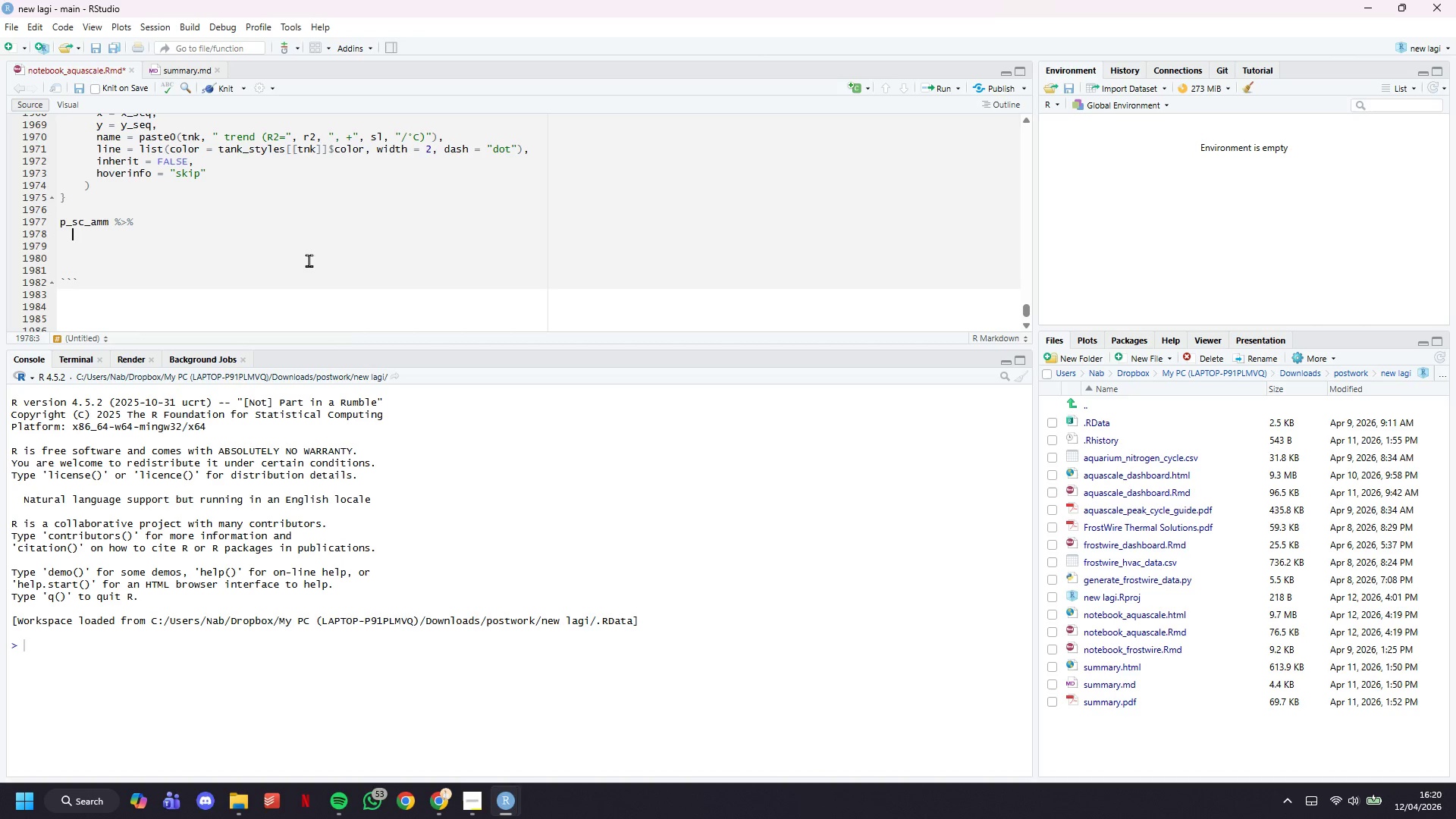 
 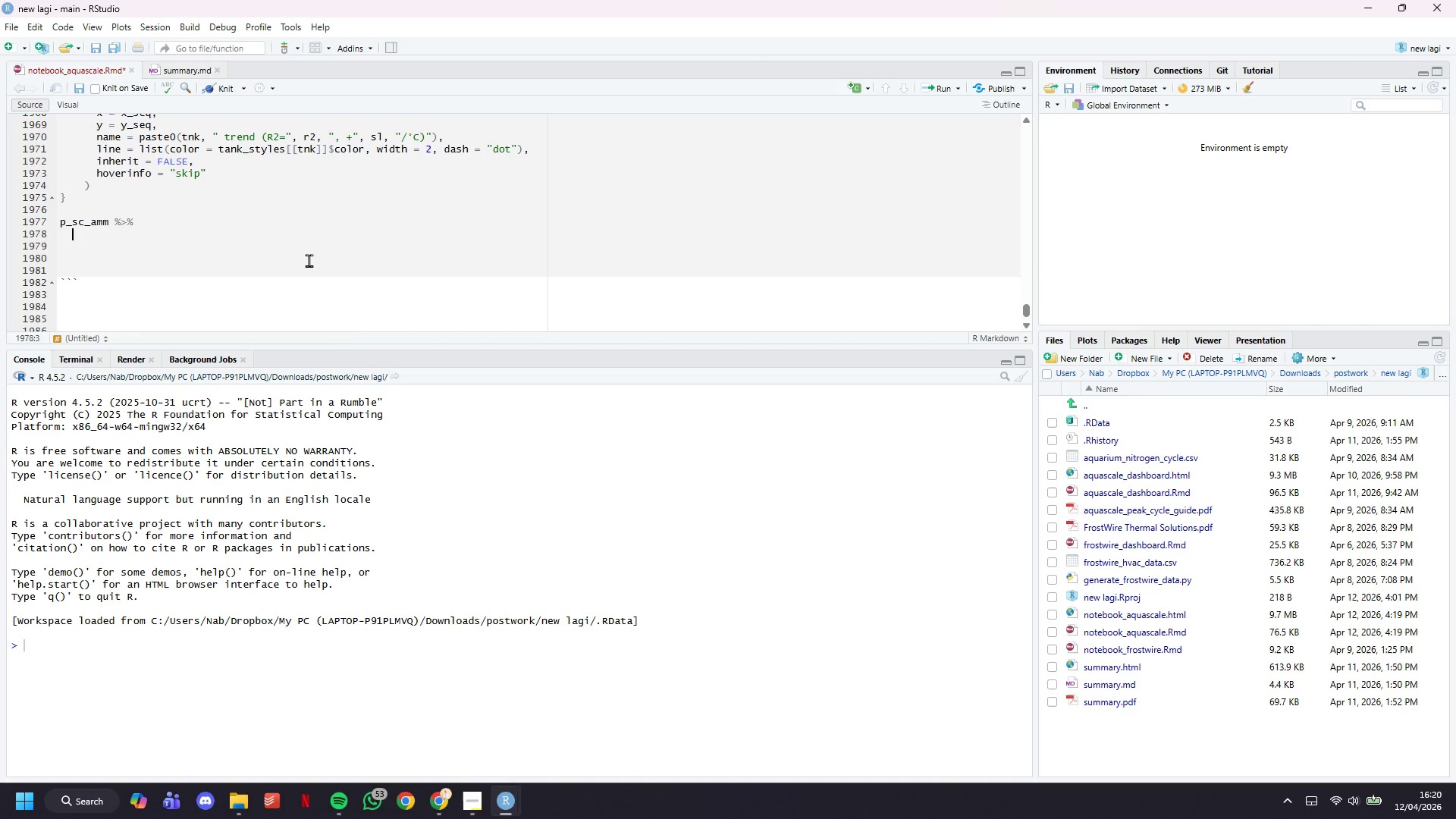 
key(Enter)
 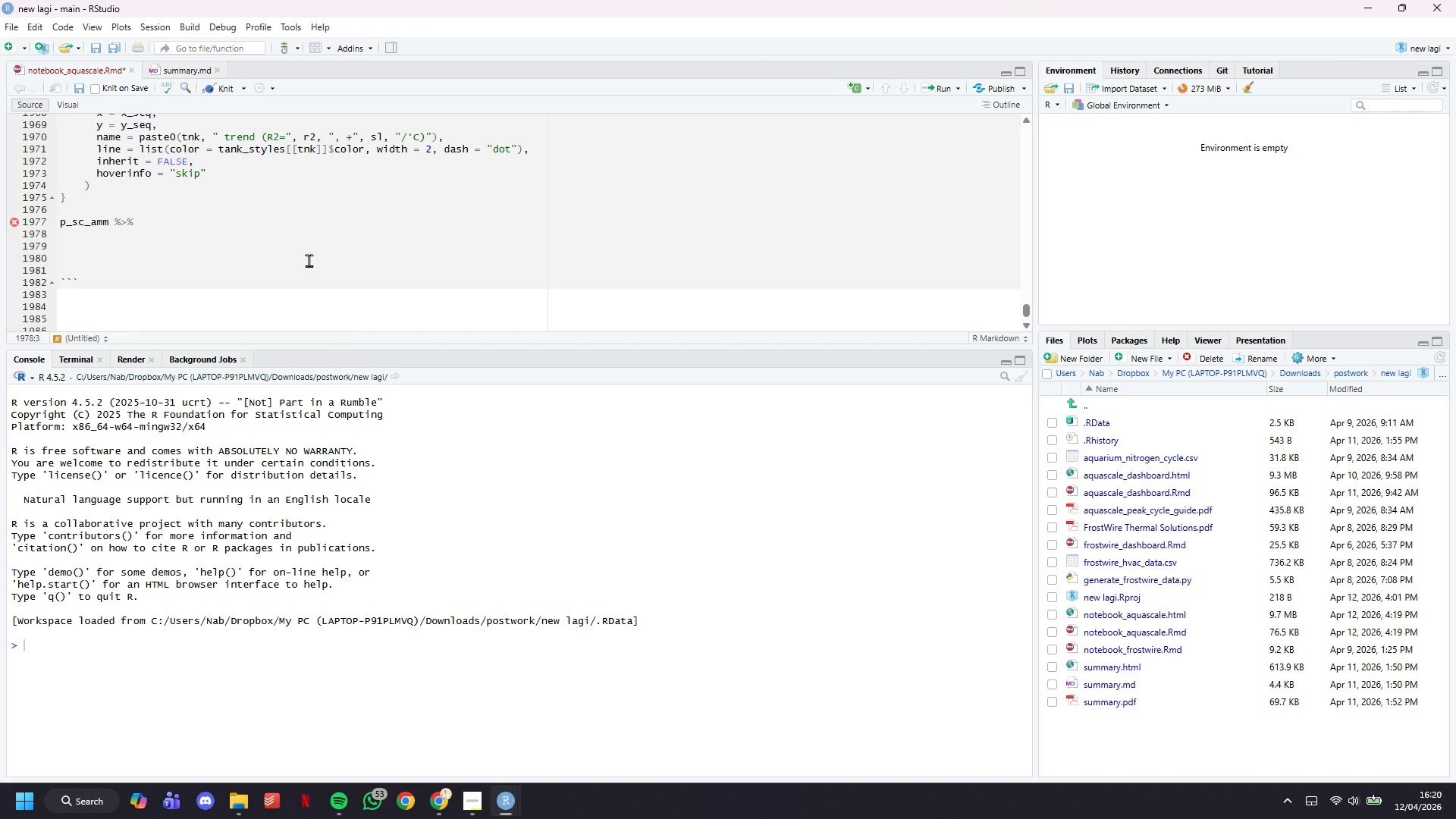 
type(layout()
 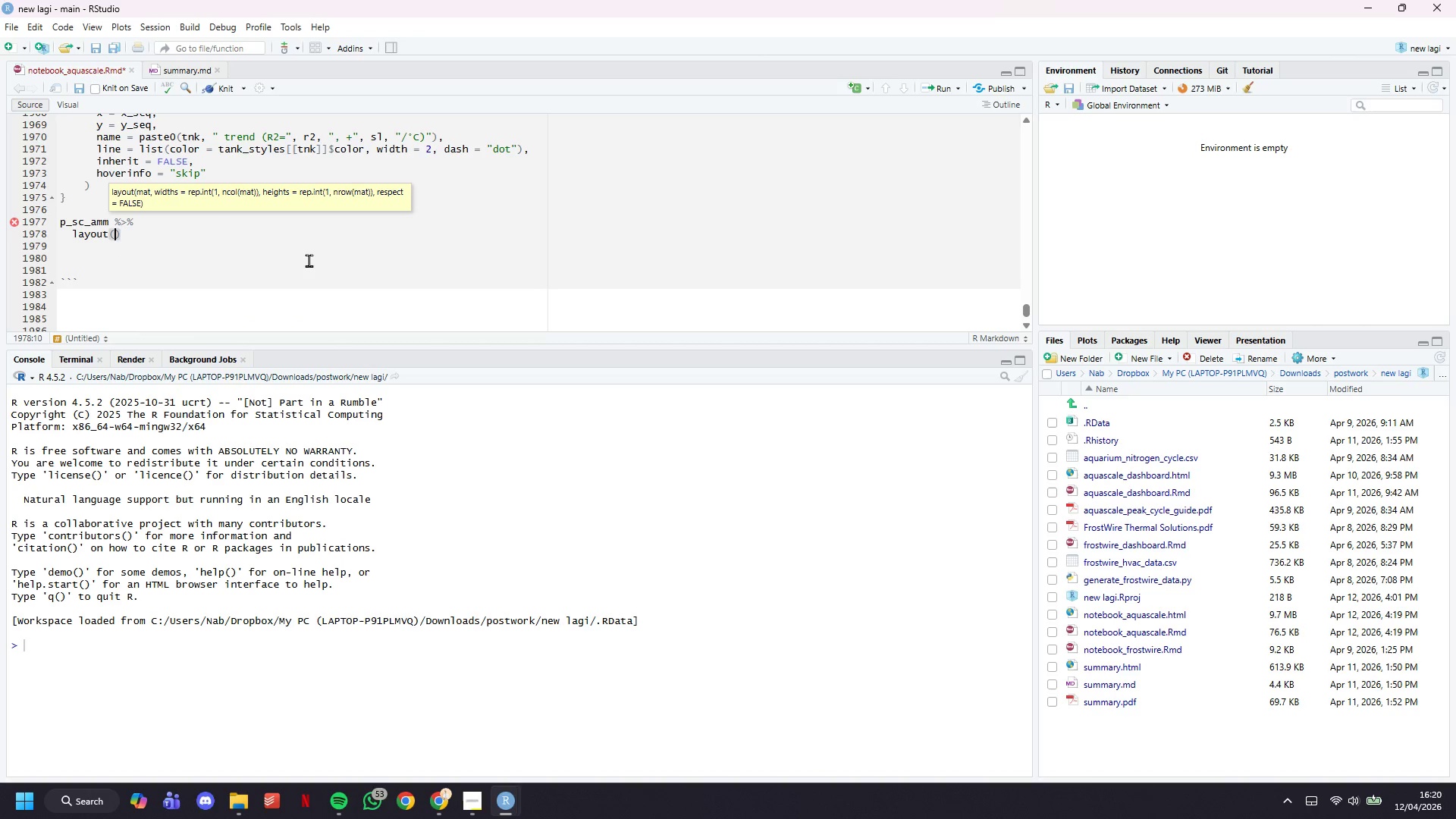 
key(Enter)
 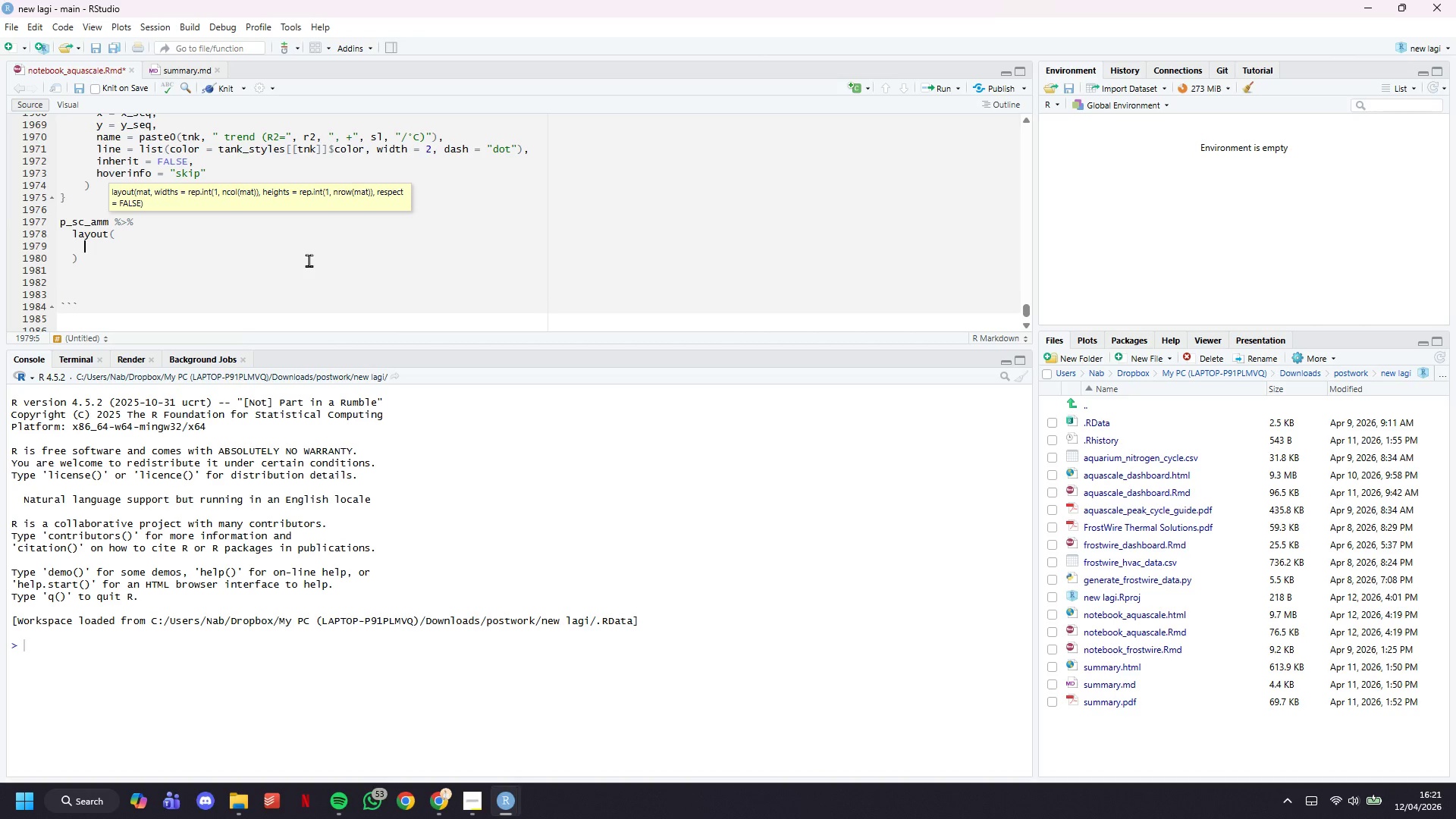 
type(paper_bgcolor = PALETTE$bg_dark, plot_bgcolor = PALETTE$bg_deep)
 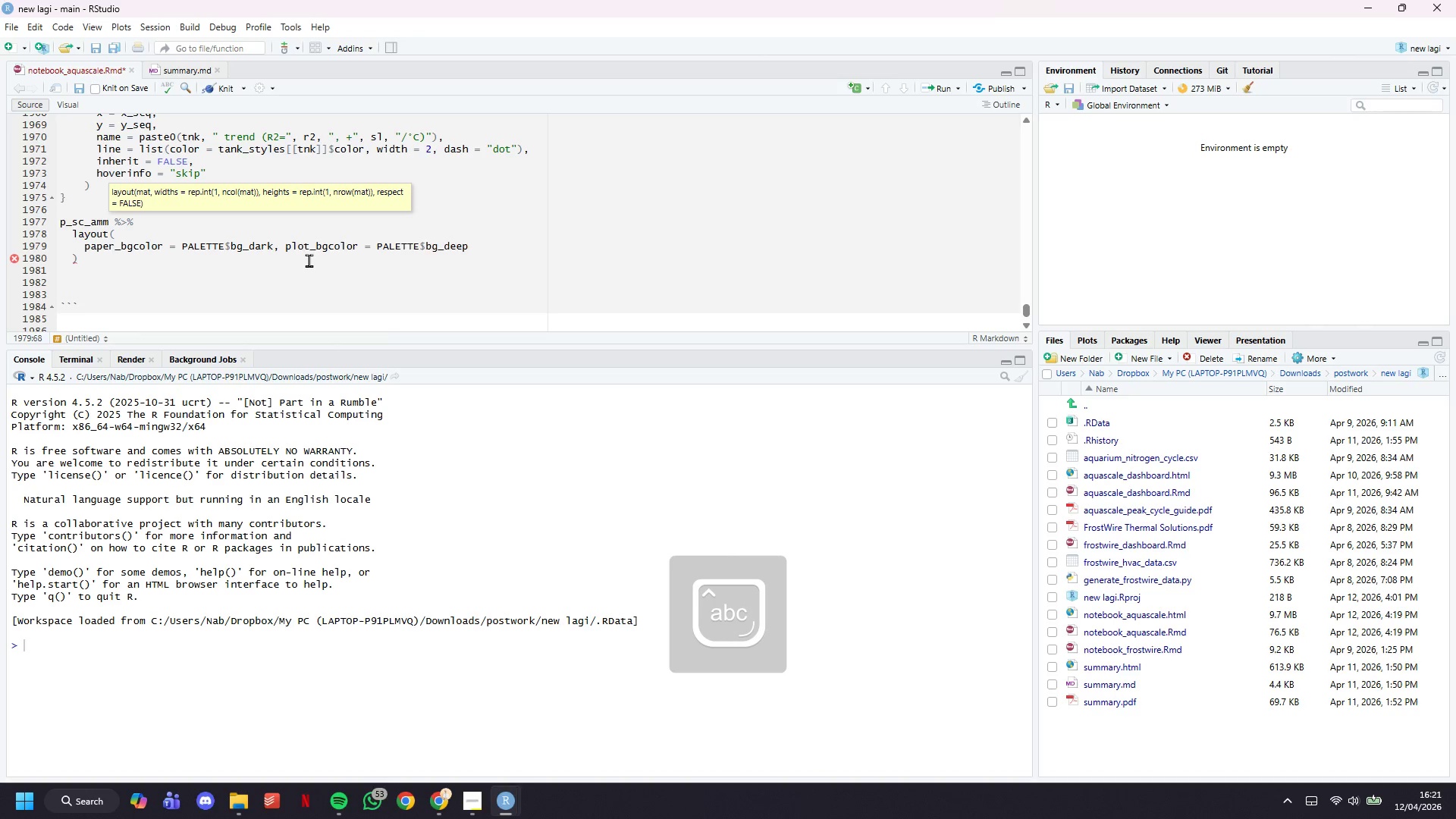 
key(Comma)
 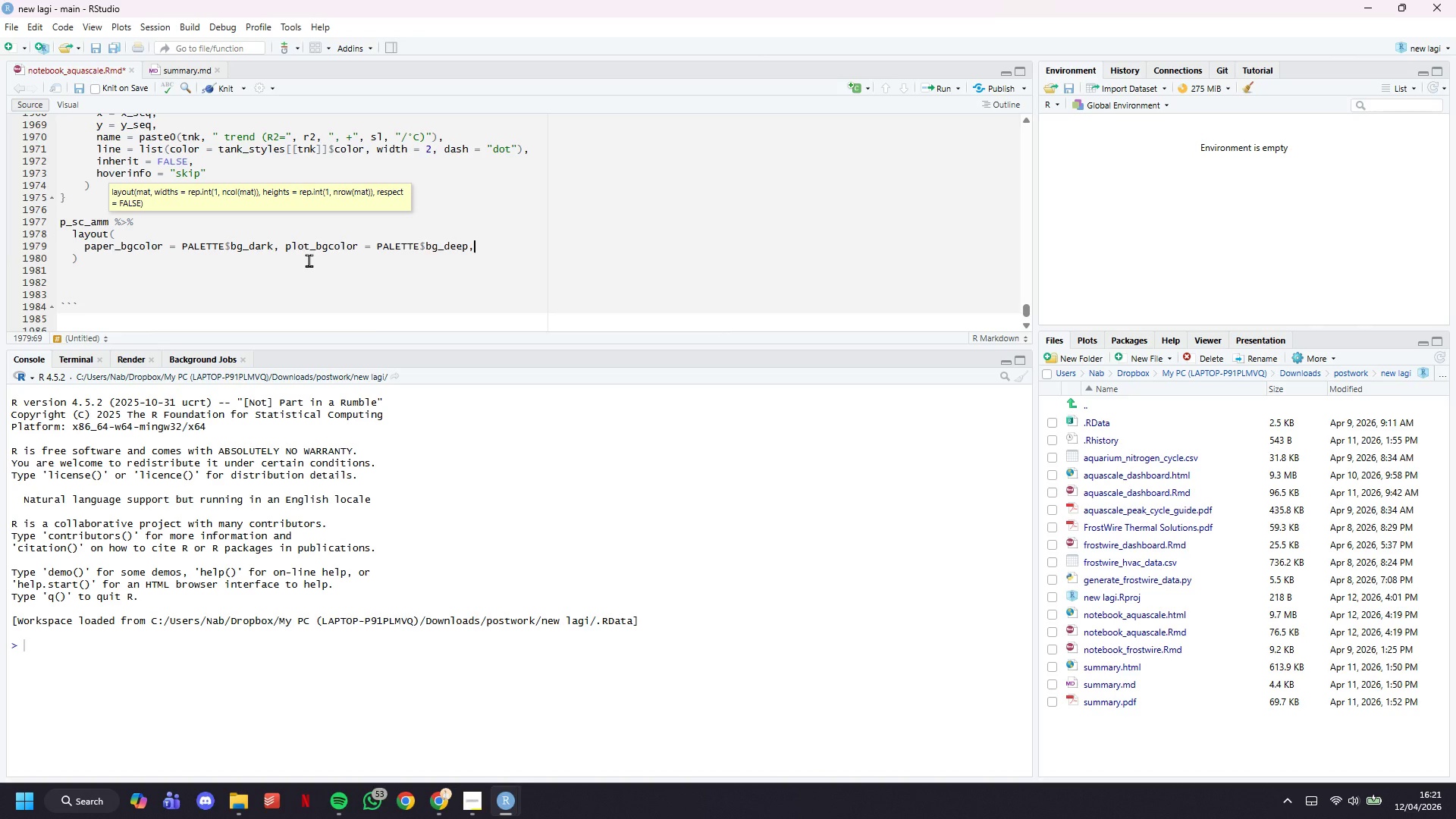 
key(Enter)
 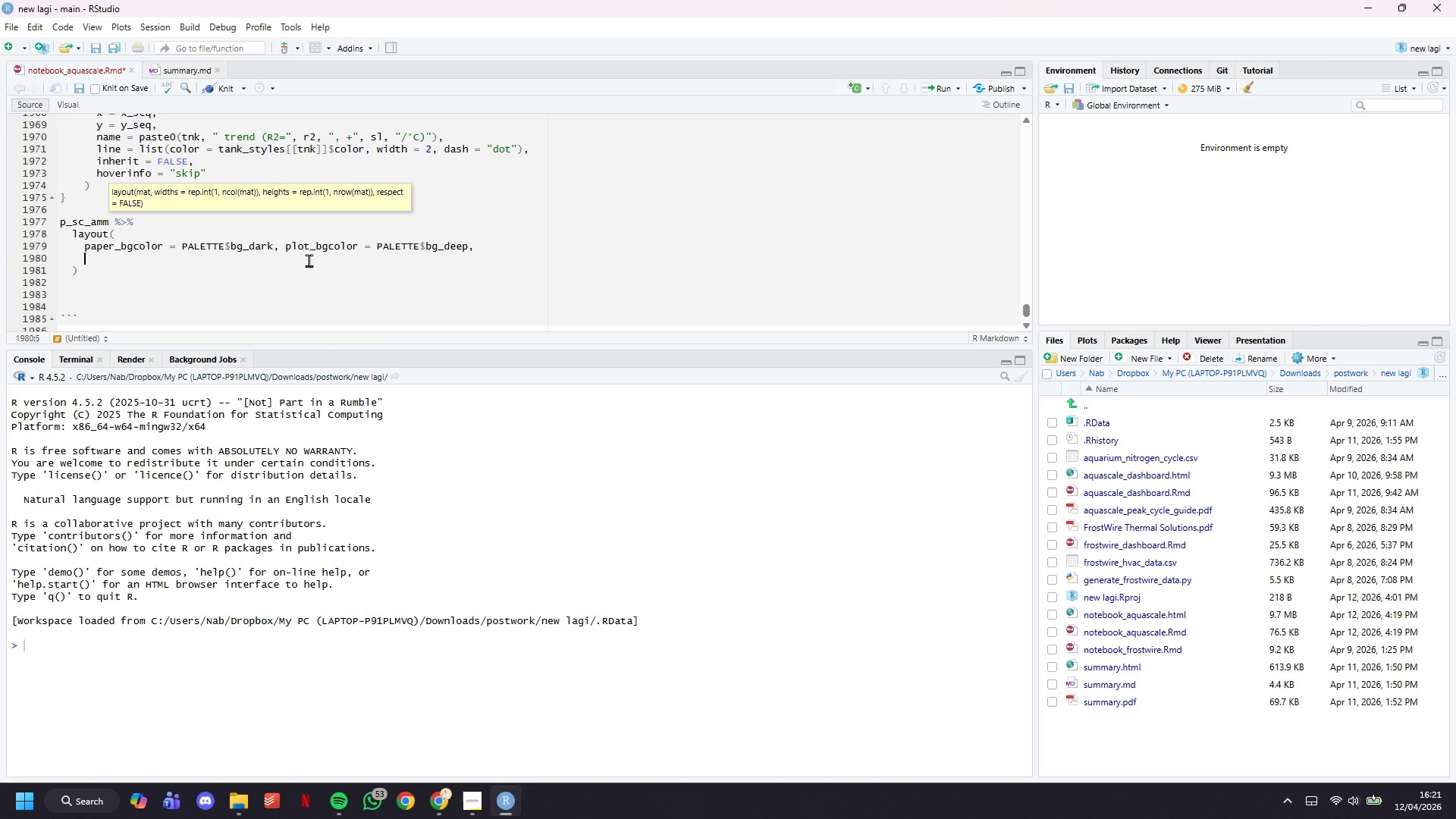 
type(font = )
 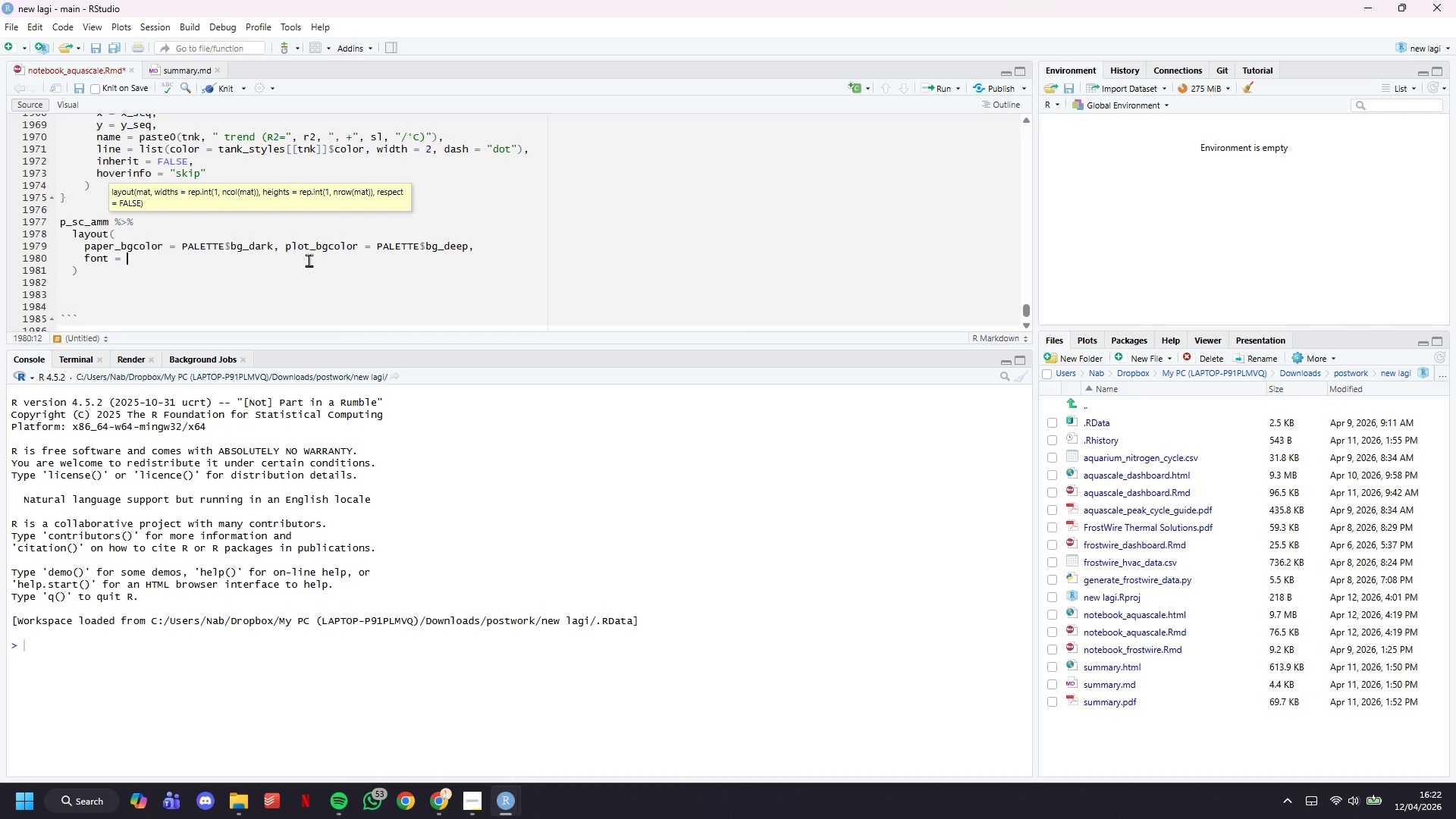 
wait(48.47)
 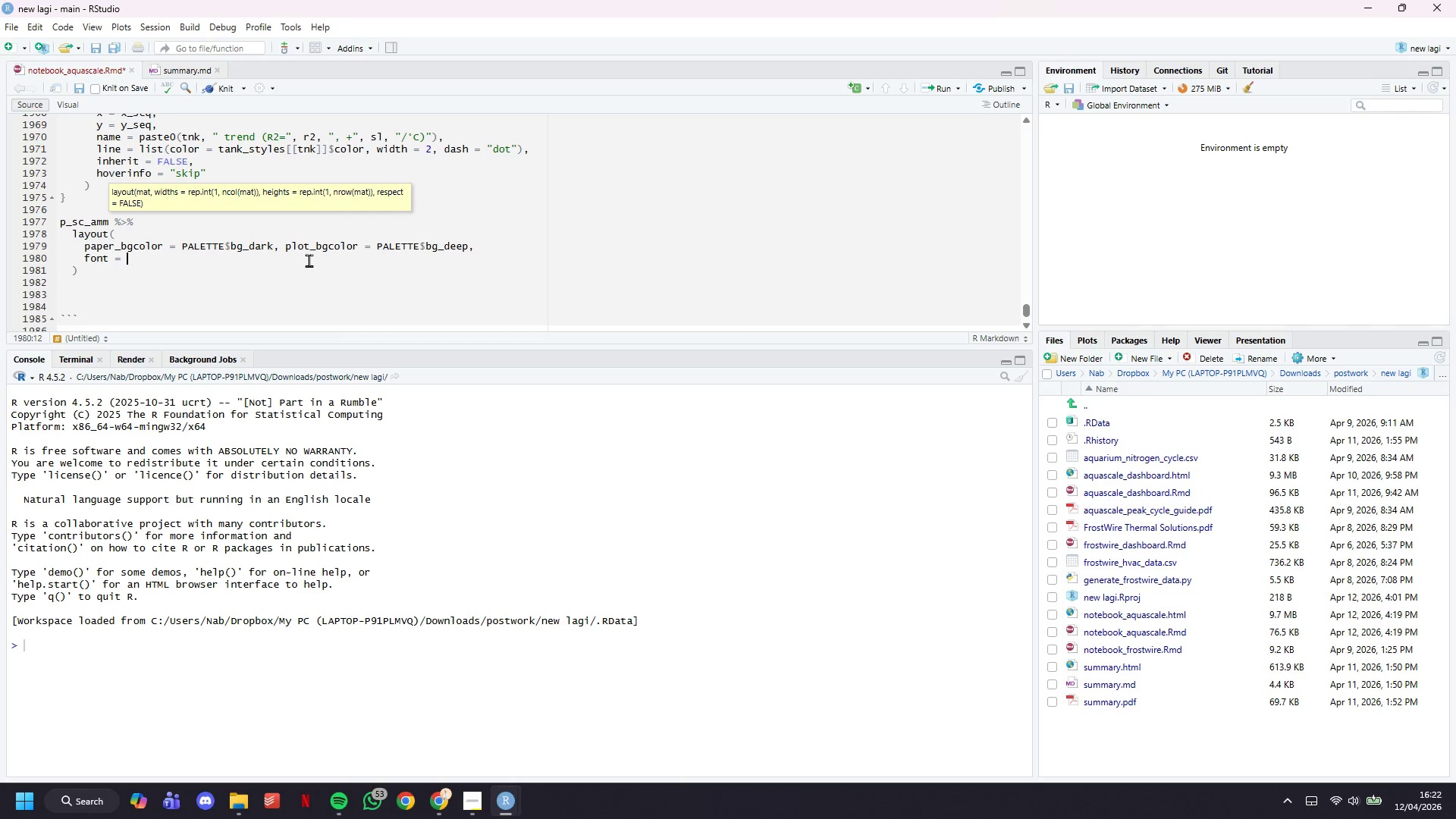 
type(list(family = "DM Sna)
key(Backspace)
key(Backspace)
type(ans)
 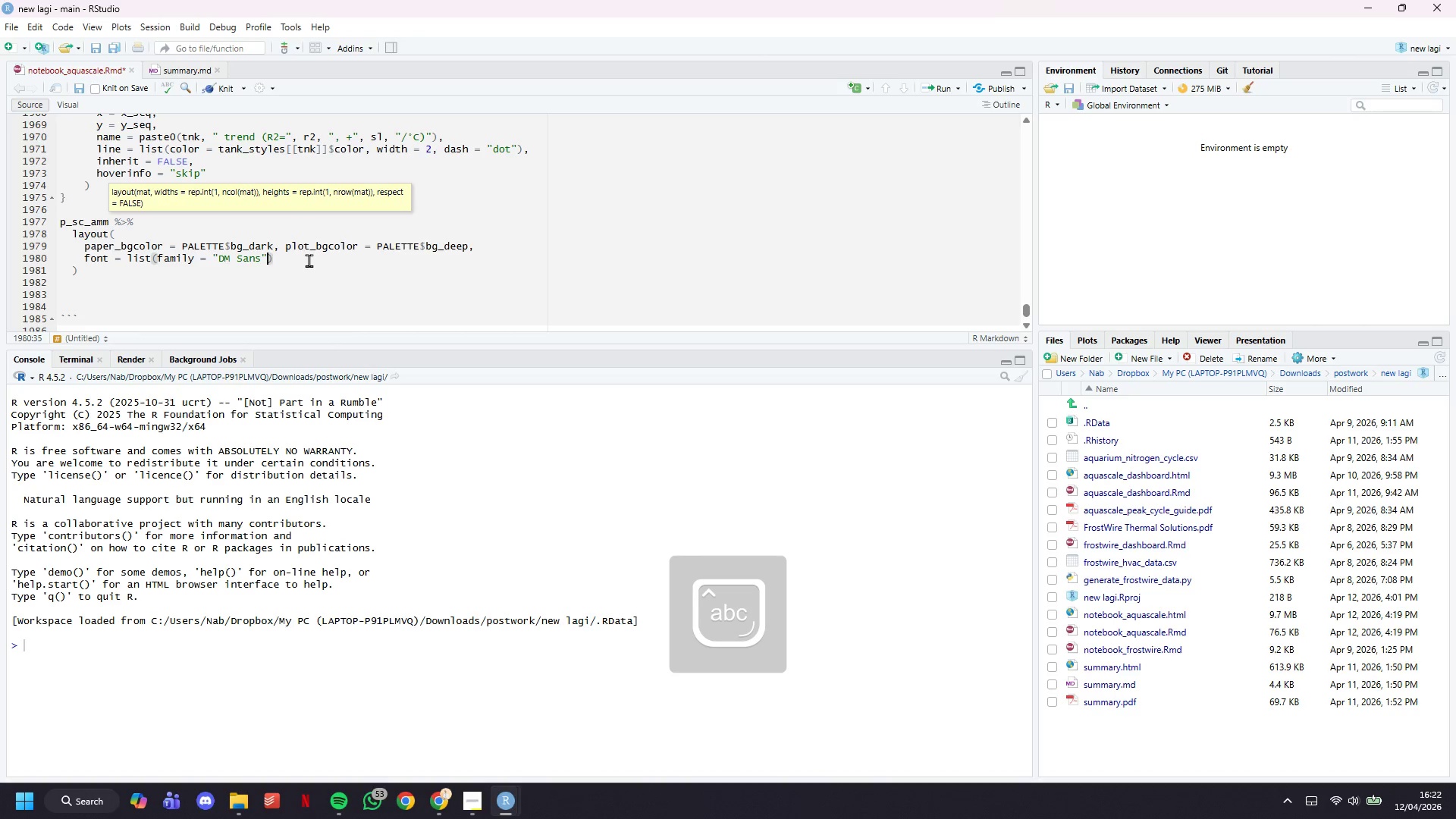 
 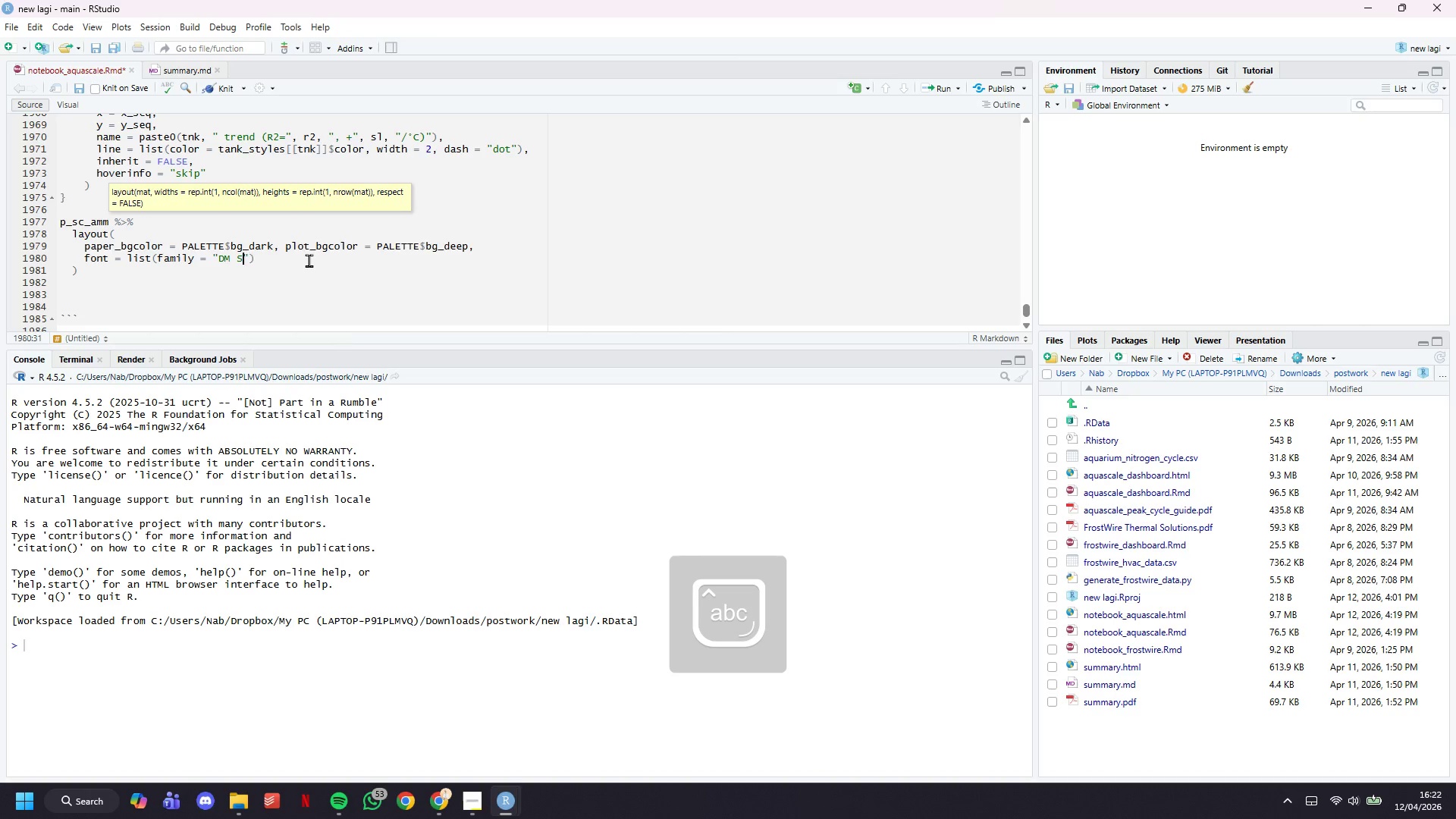 
key(ArrowRight)
 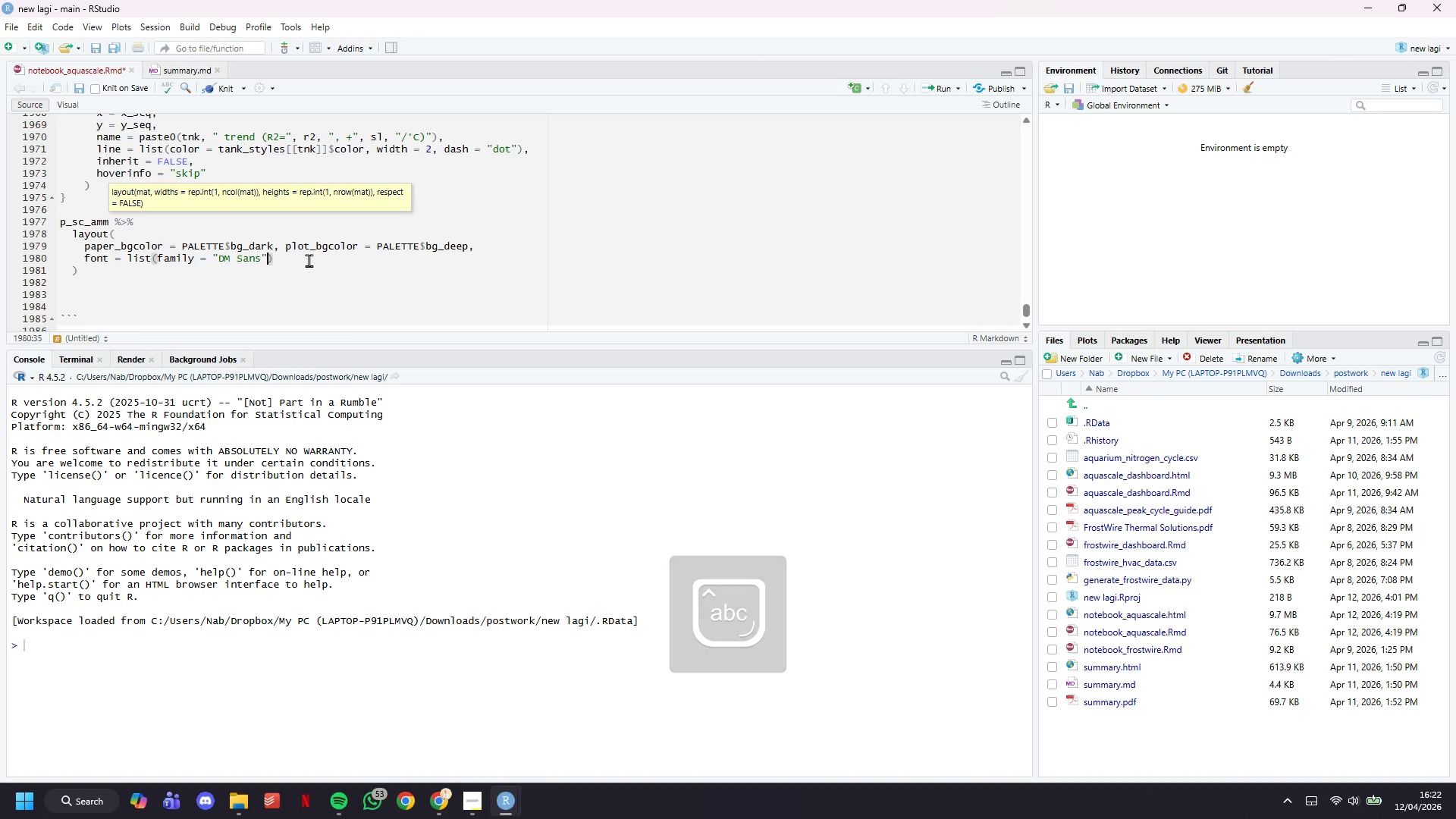 
type(, color = PALETTE$text)
 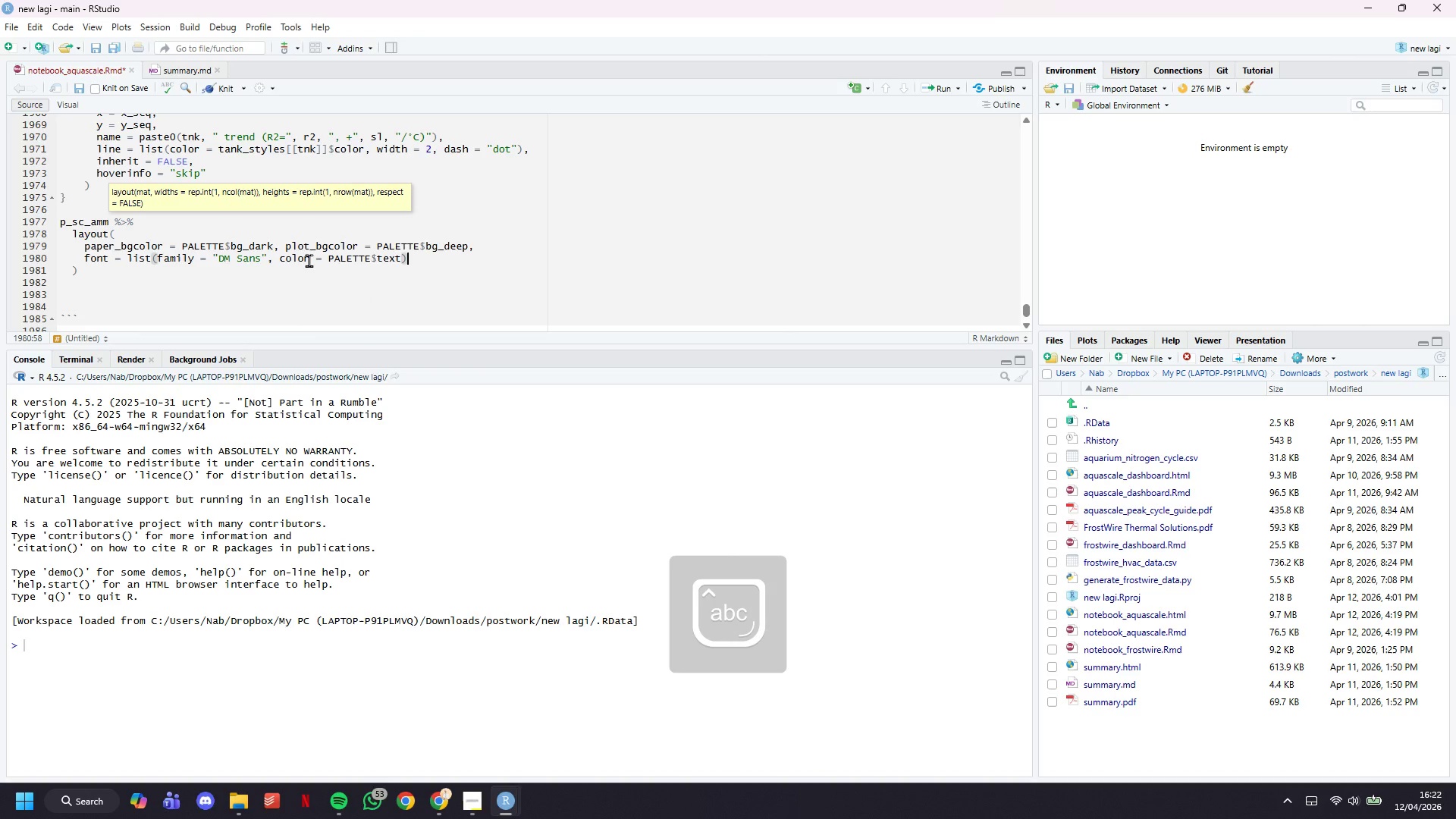 
 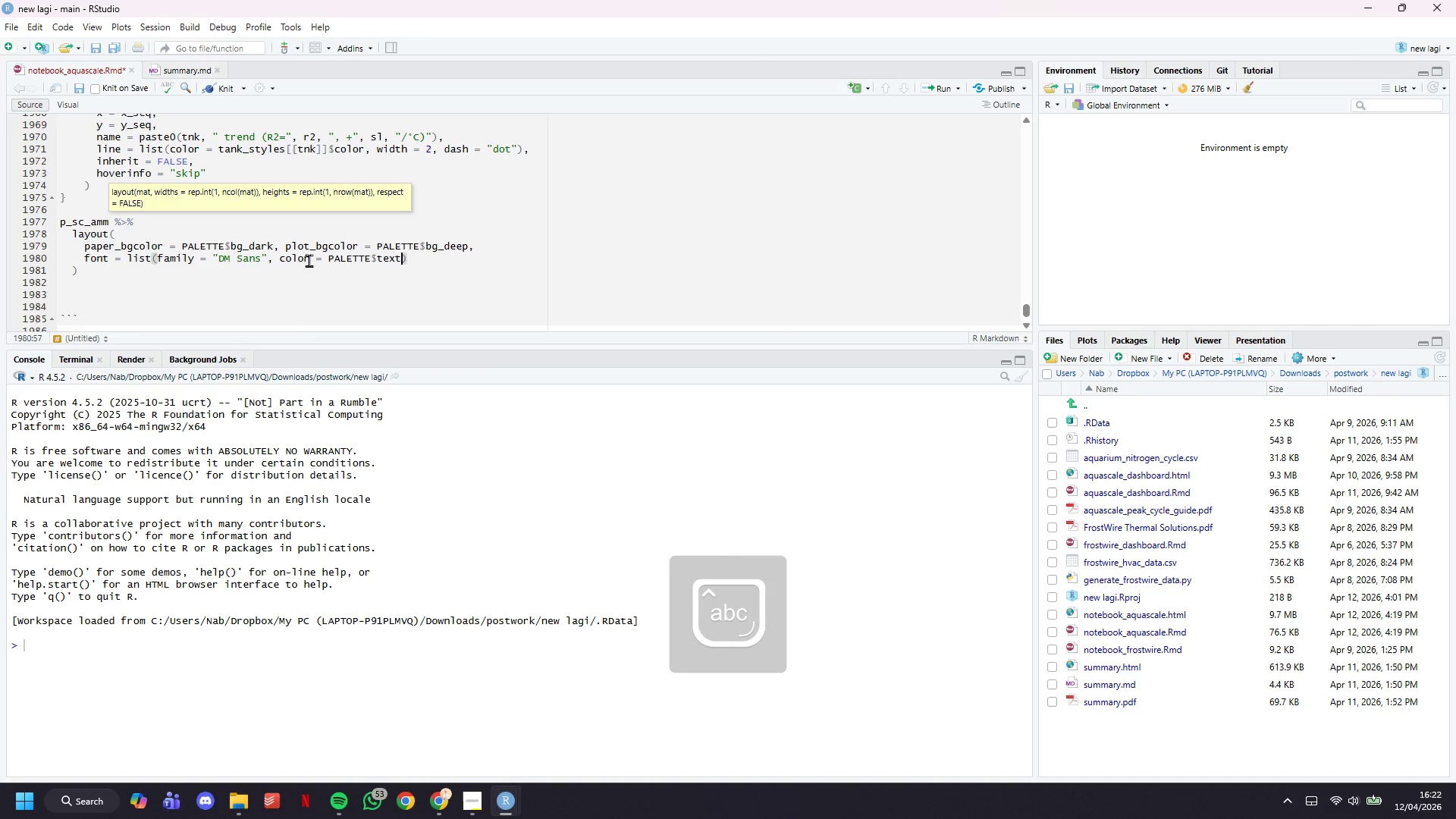 
key(ArrowRight)
 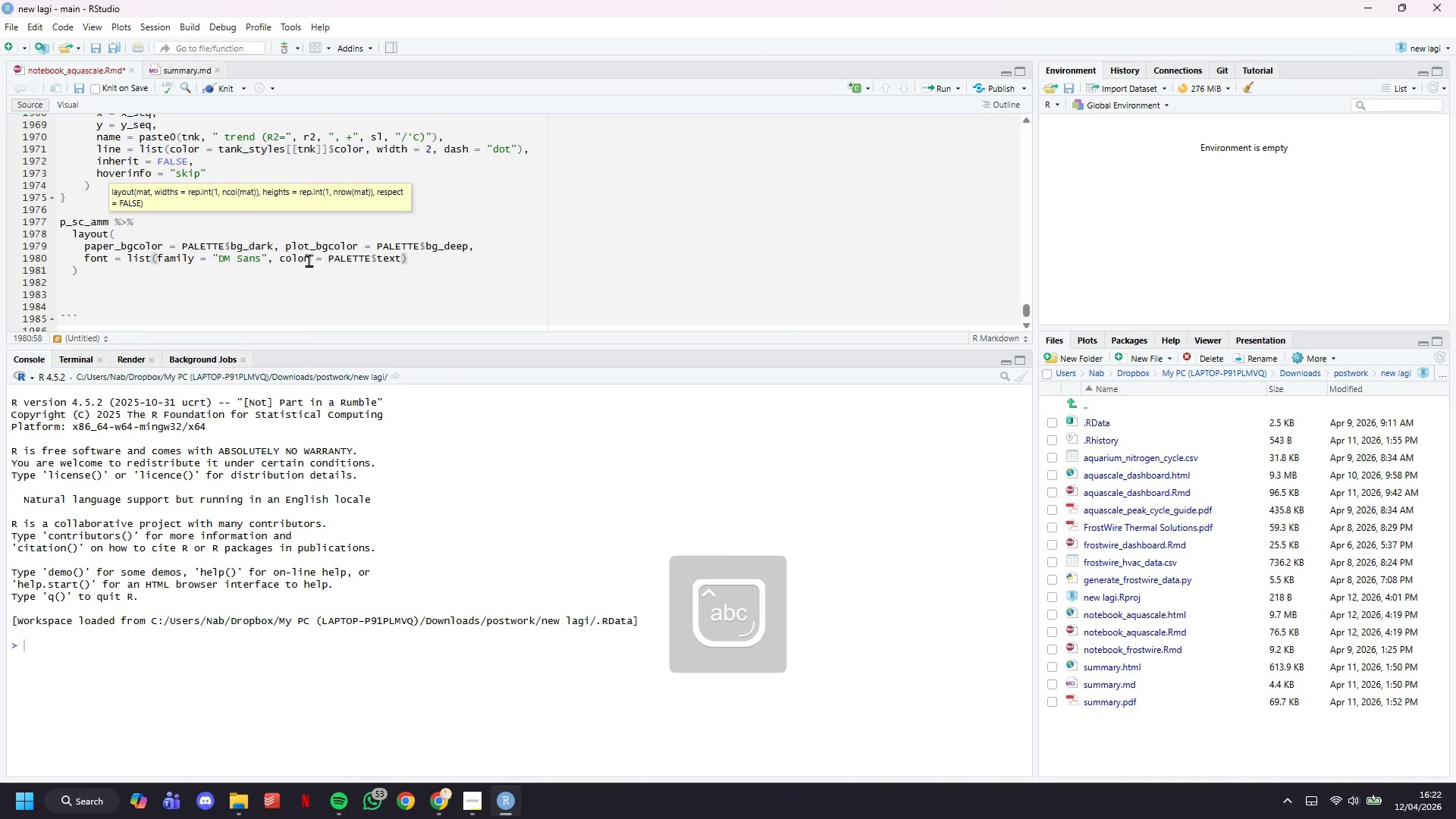 
key(Comma)
 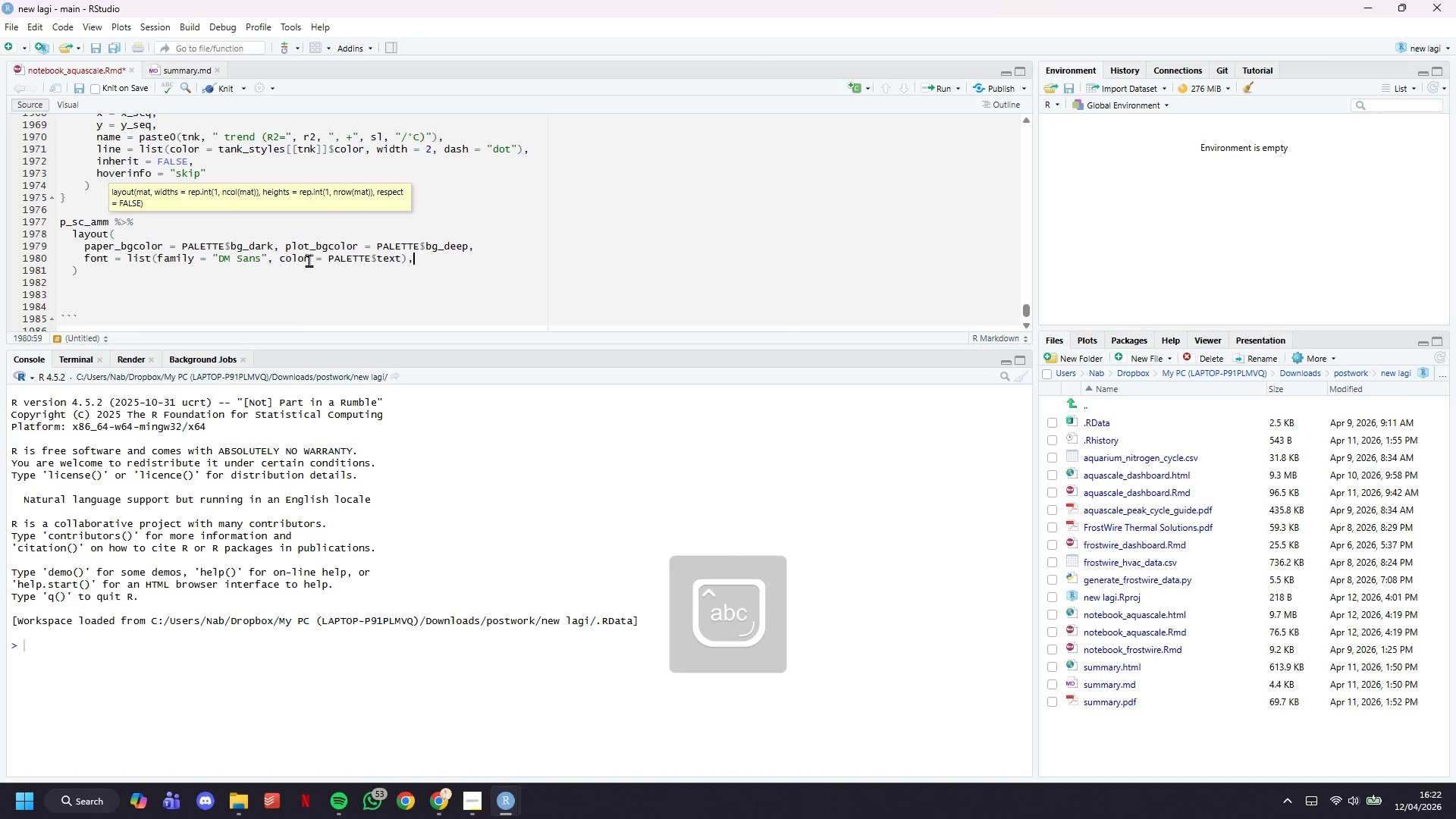 
key(Shift+ShiftRight)
 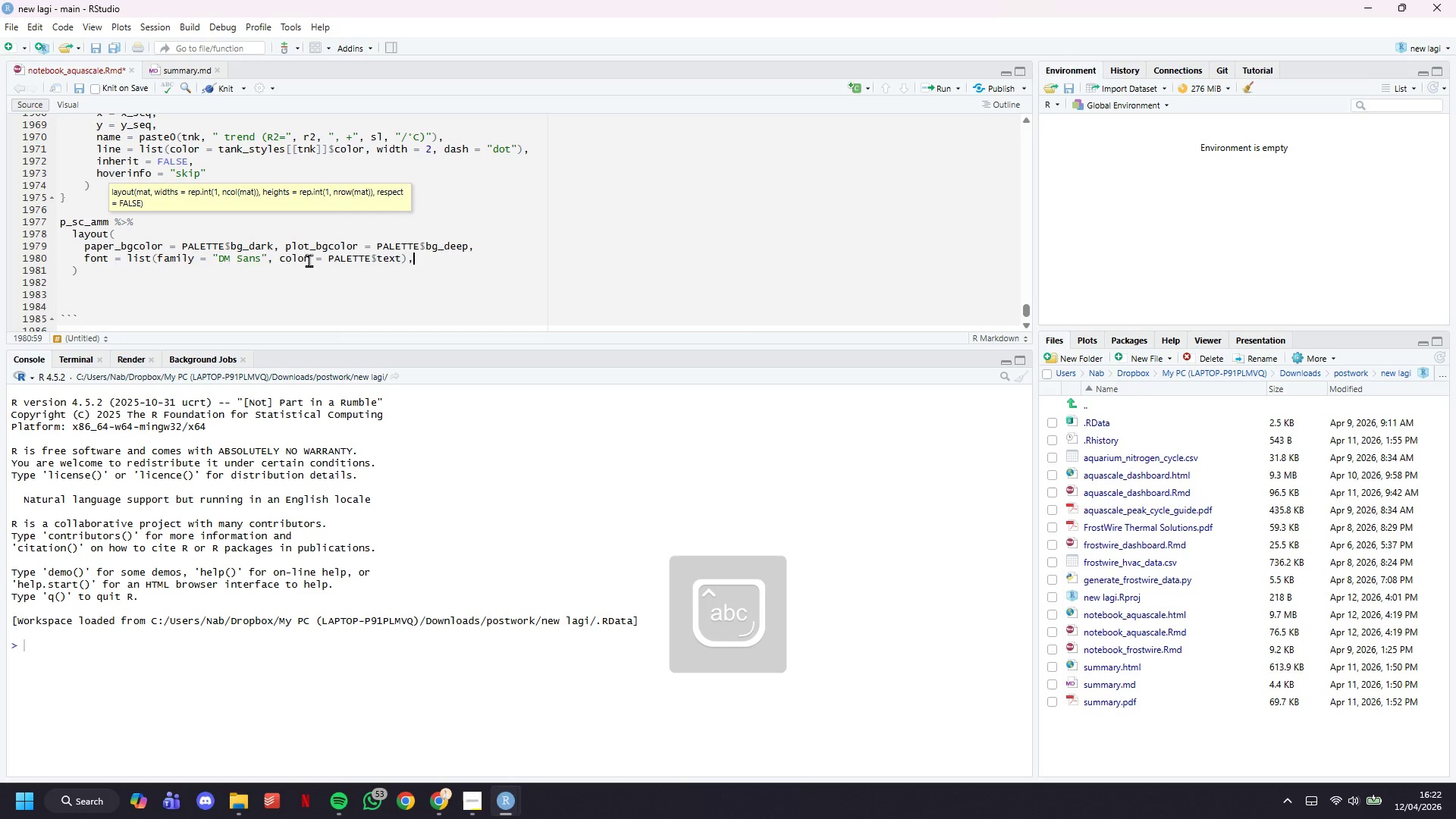 
key(Enter)
 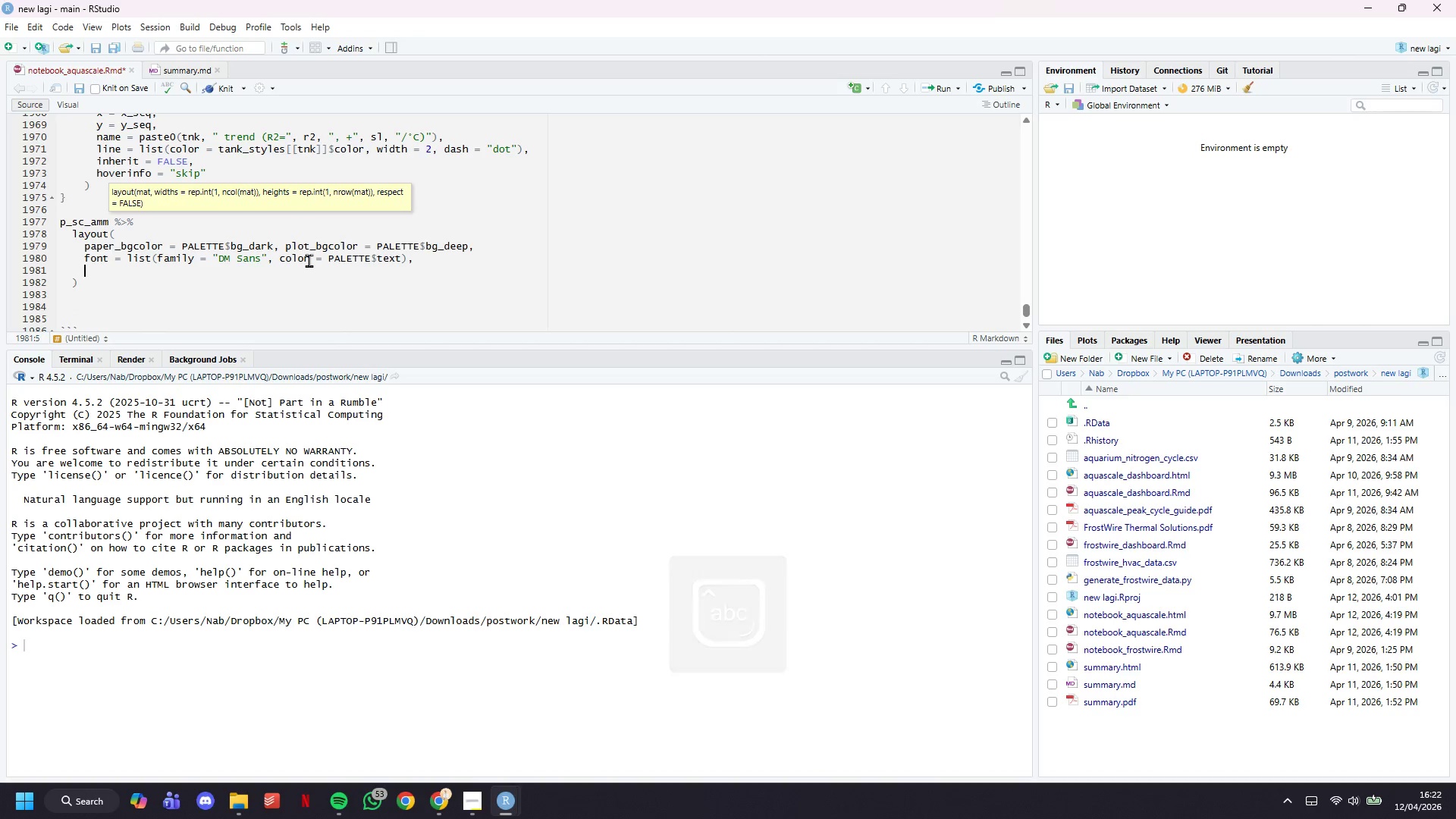 
type(xaxis = lisyt()
key(Backspace)
key(Backspace)
key(Backspace)
type(t(title = )
 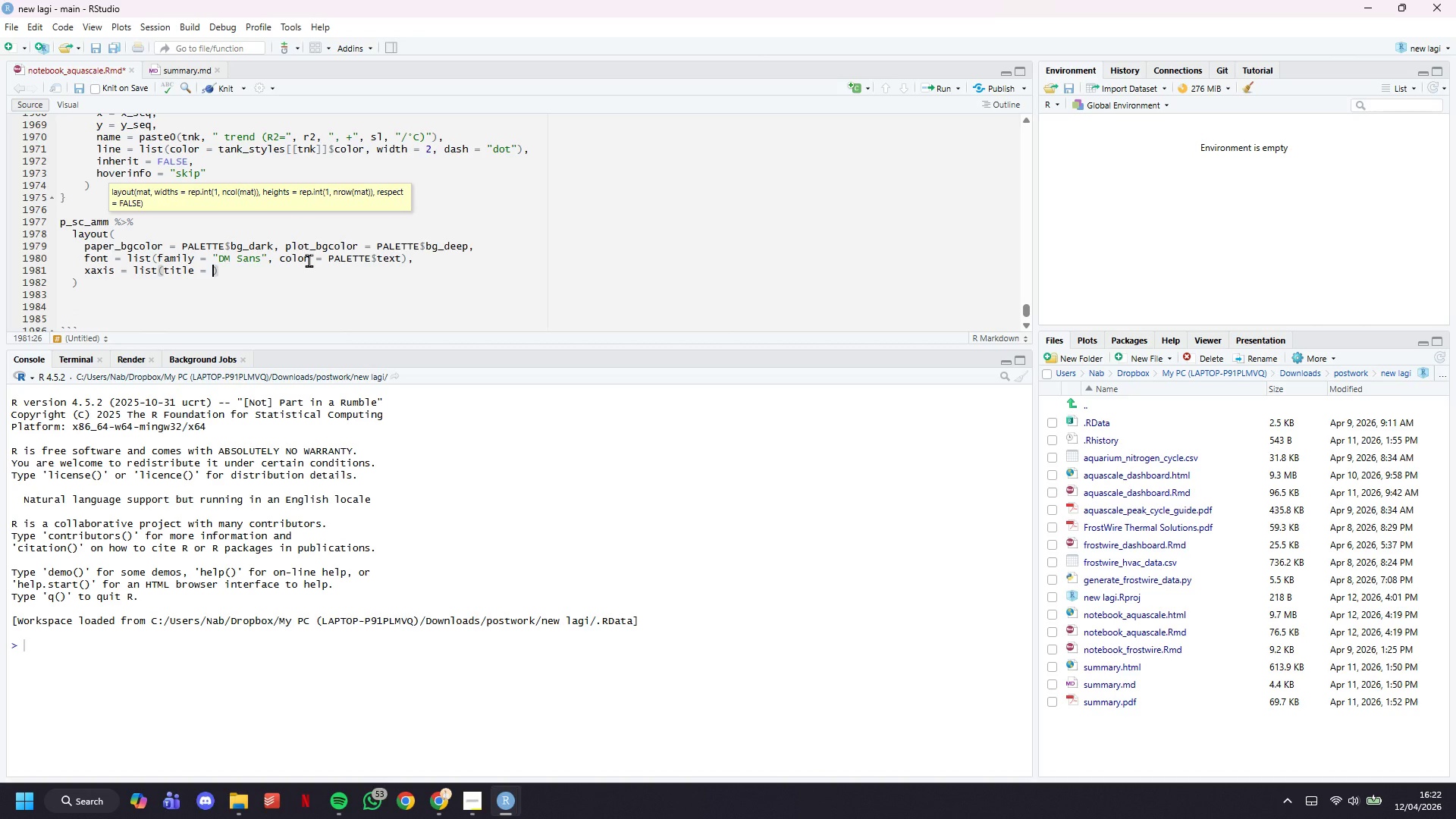 
type("Water Temperature ())
 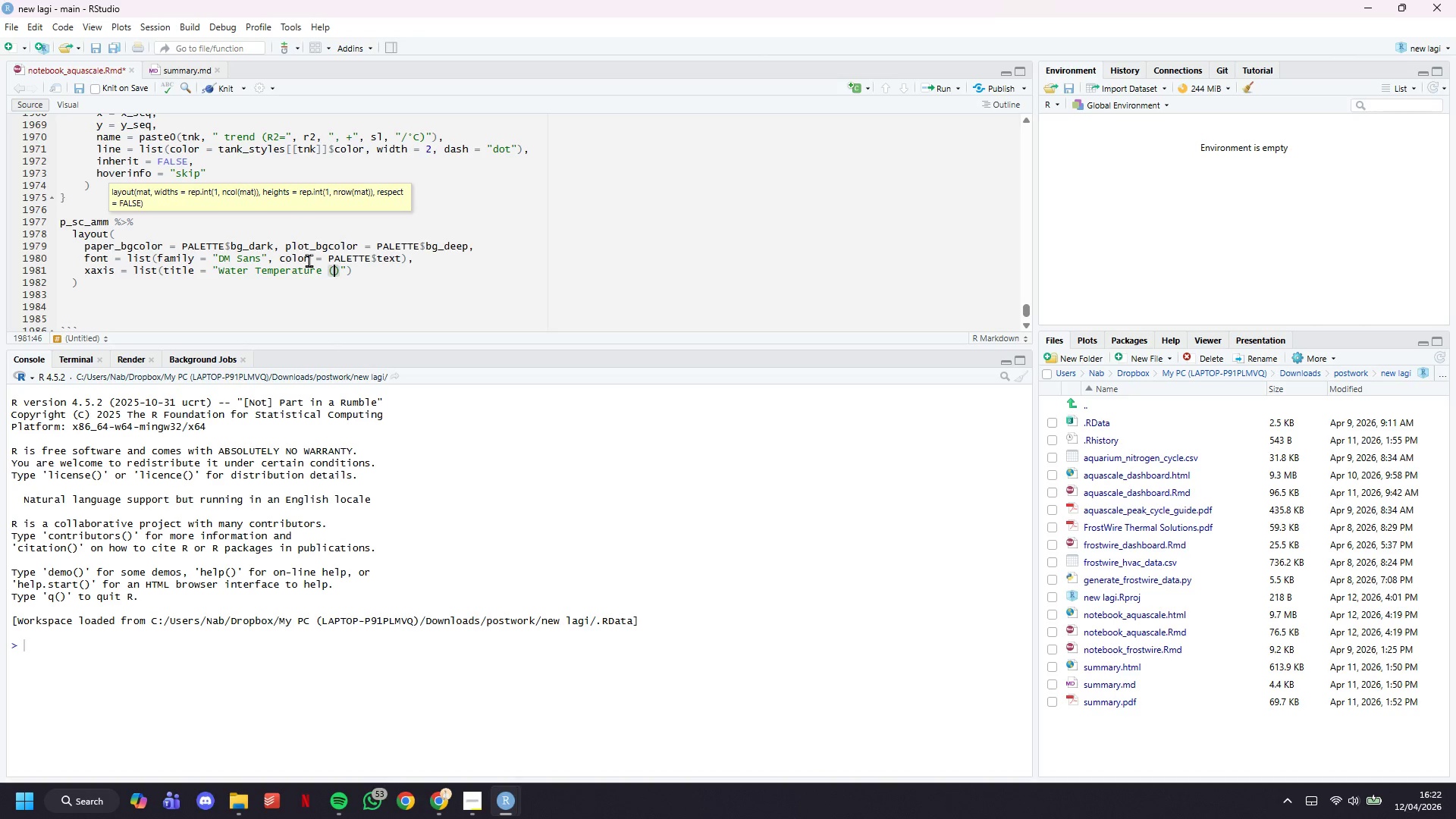 
 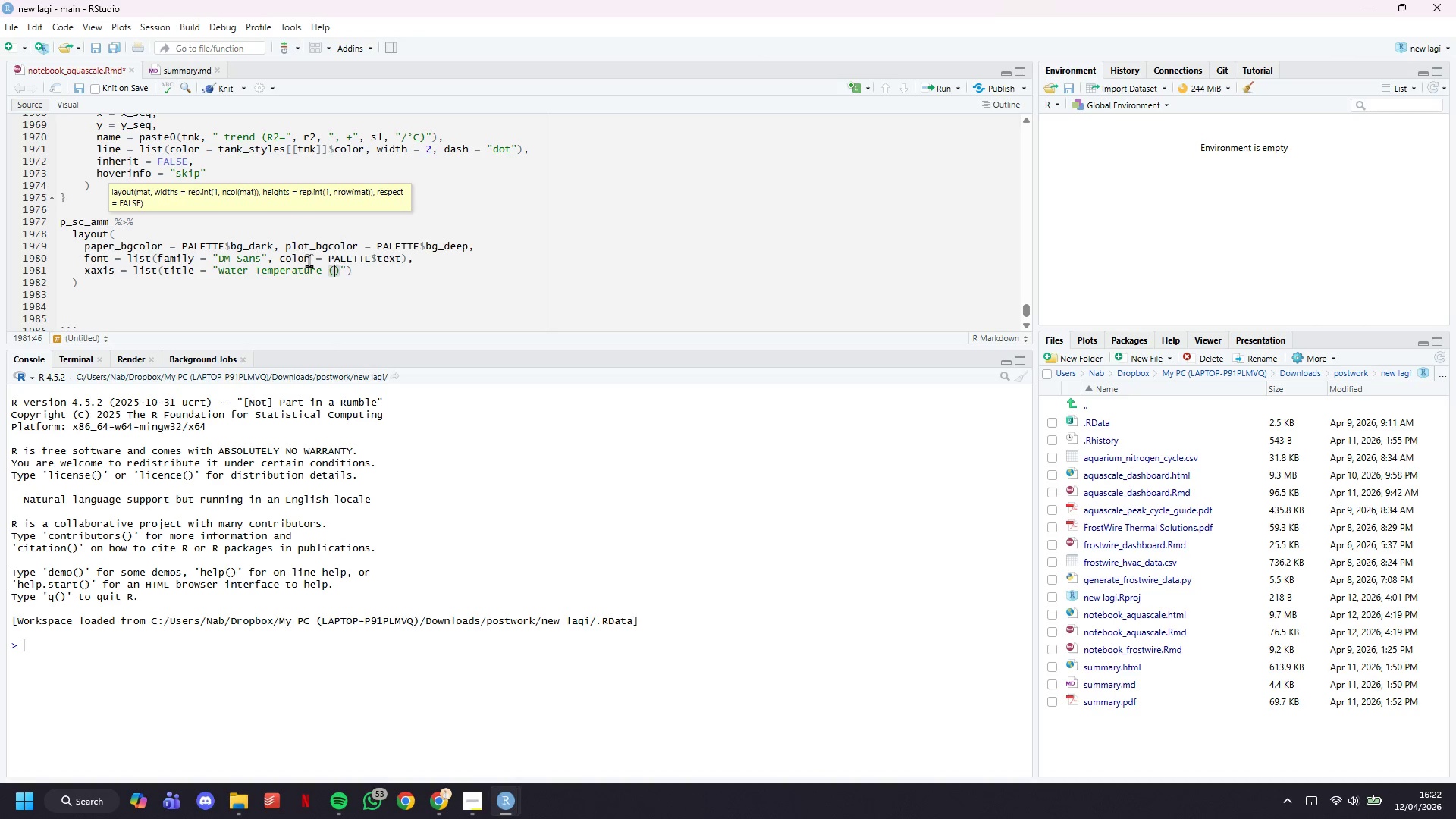 
key(ArrowLeft)
 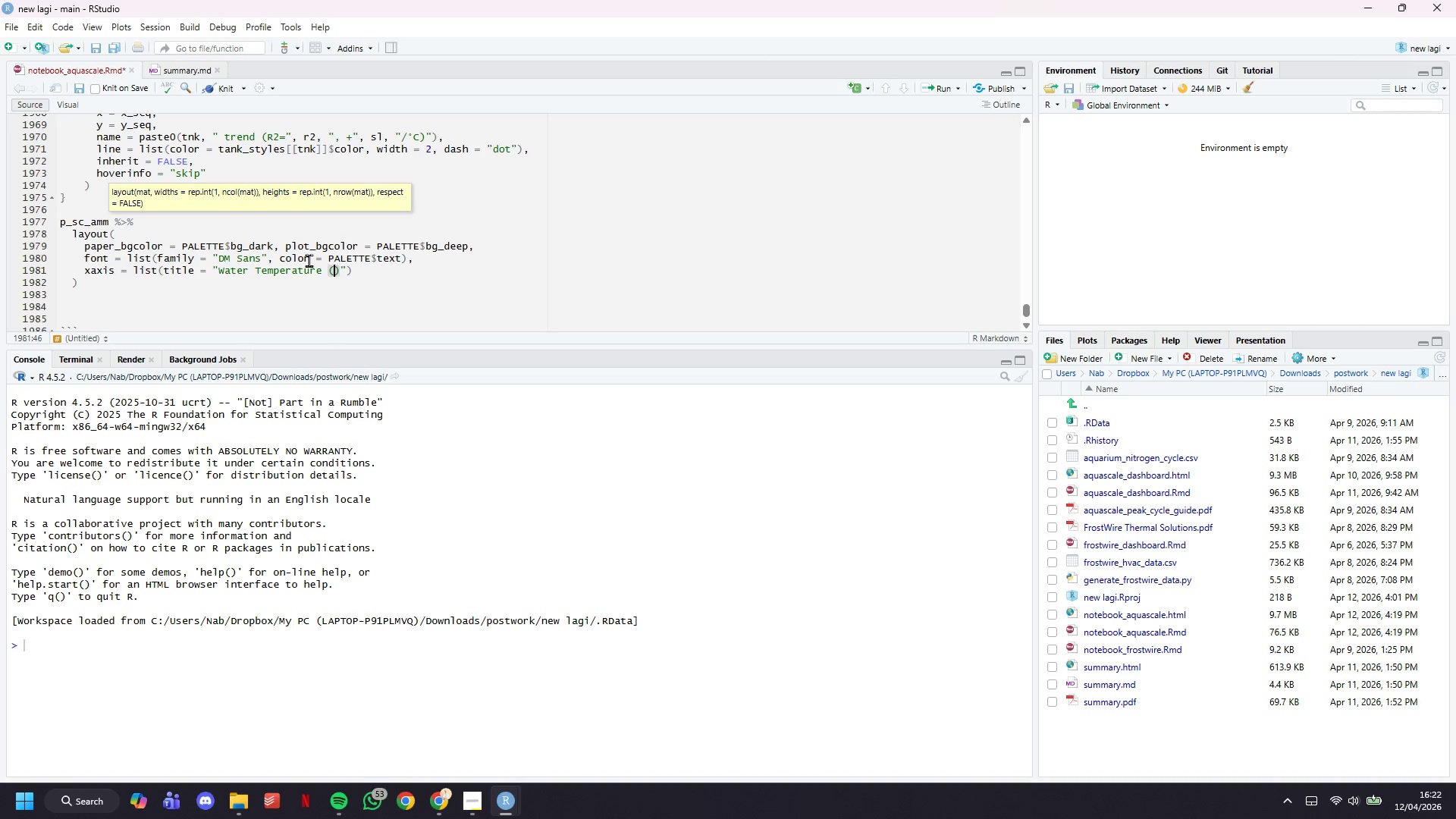 
key(Meta+Period)
 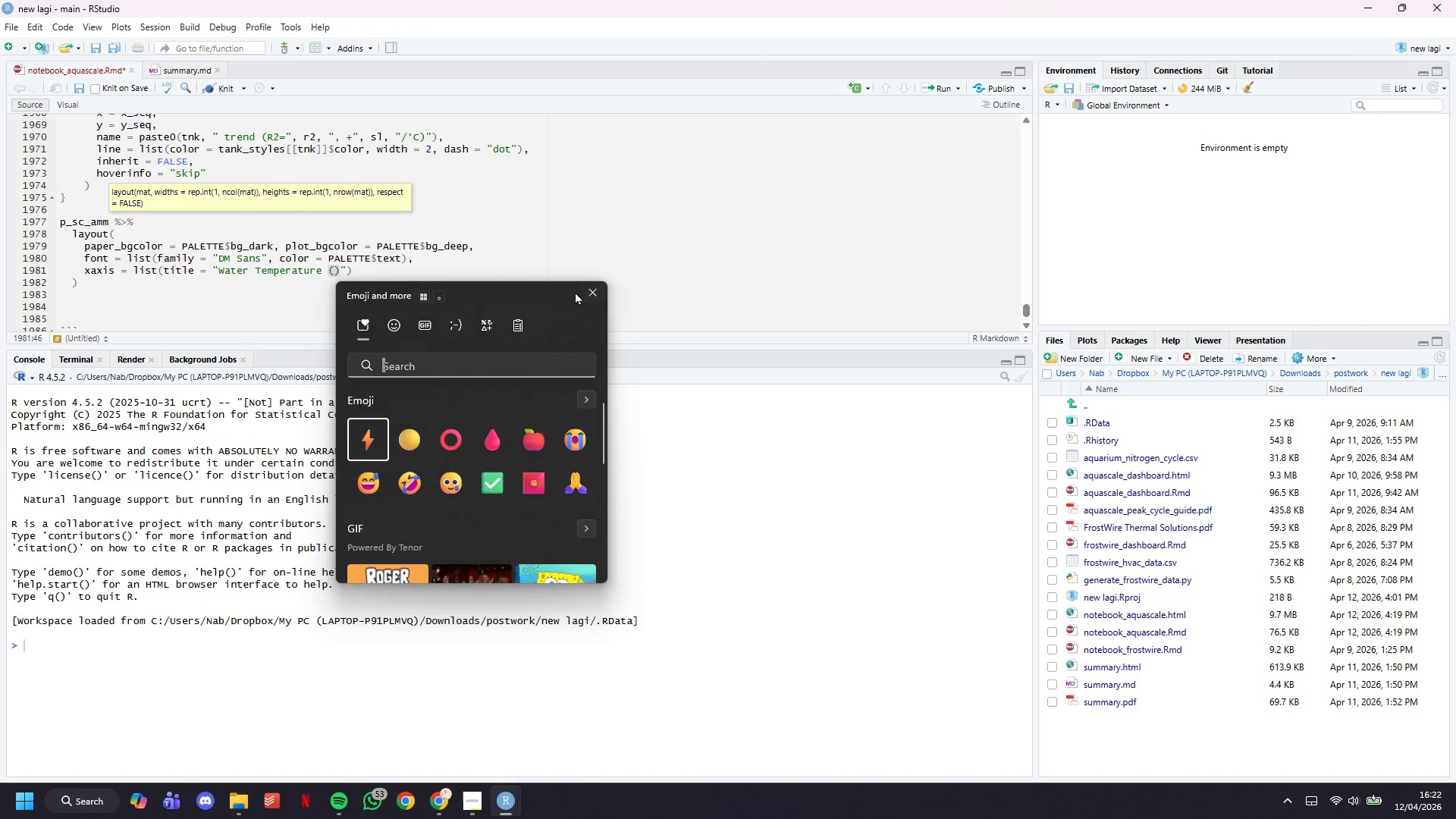 
left_click([488, 322])
 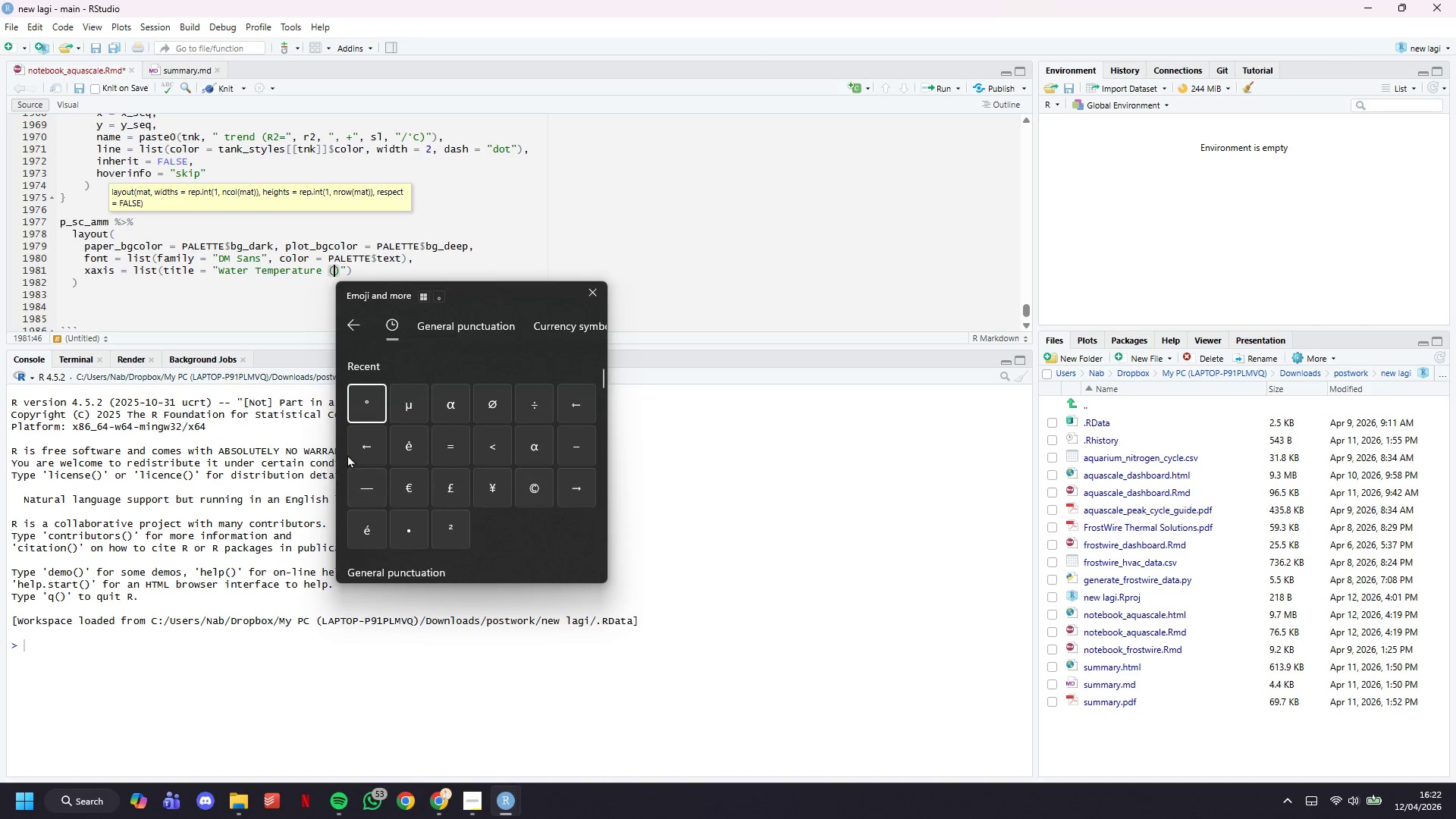 
left_click([364, 406])
 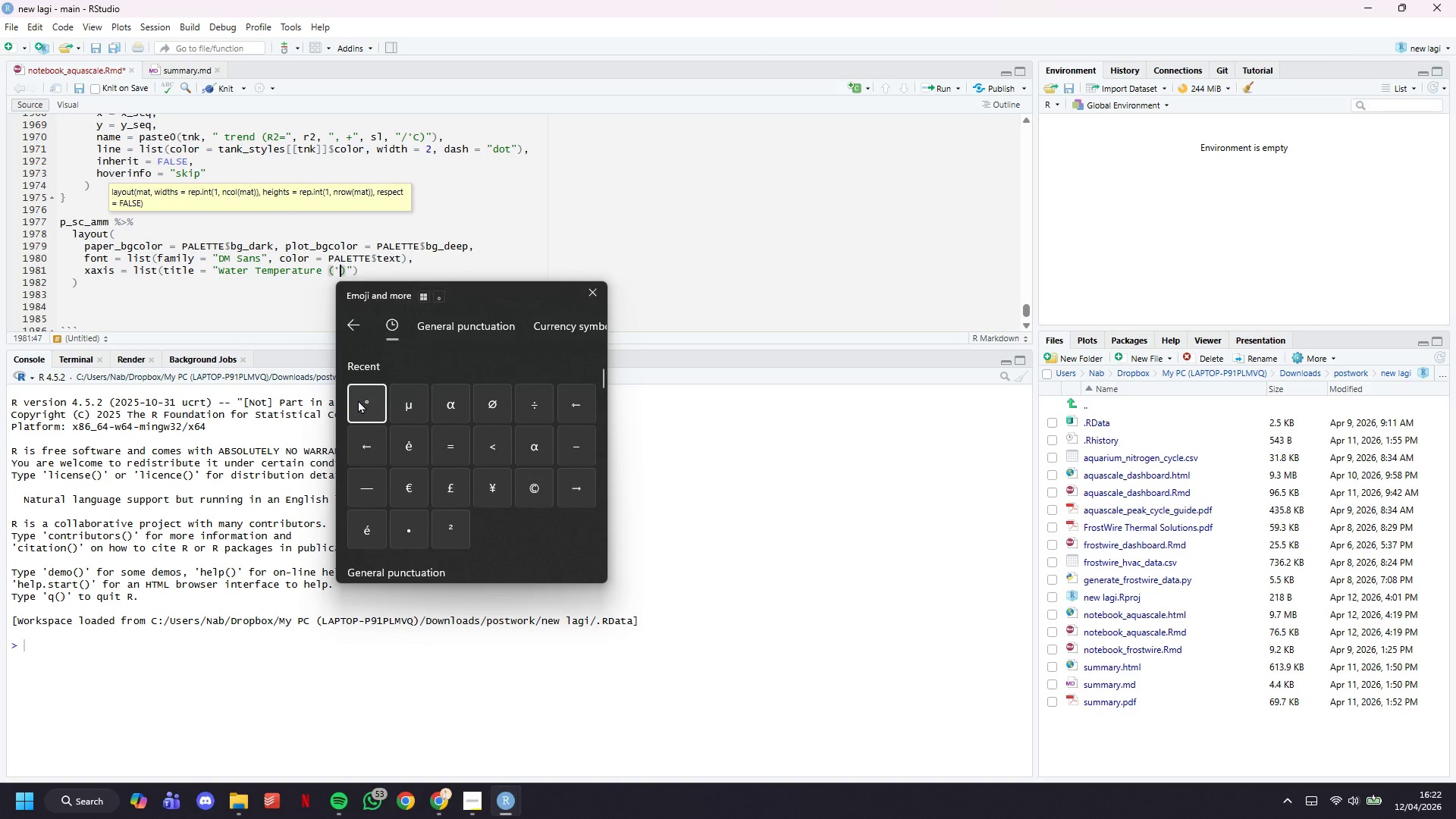 
key(CapsLock)
 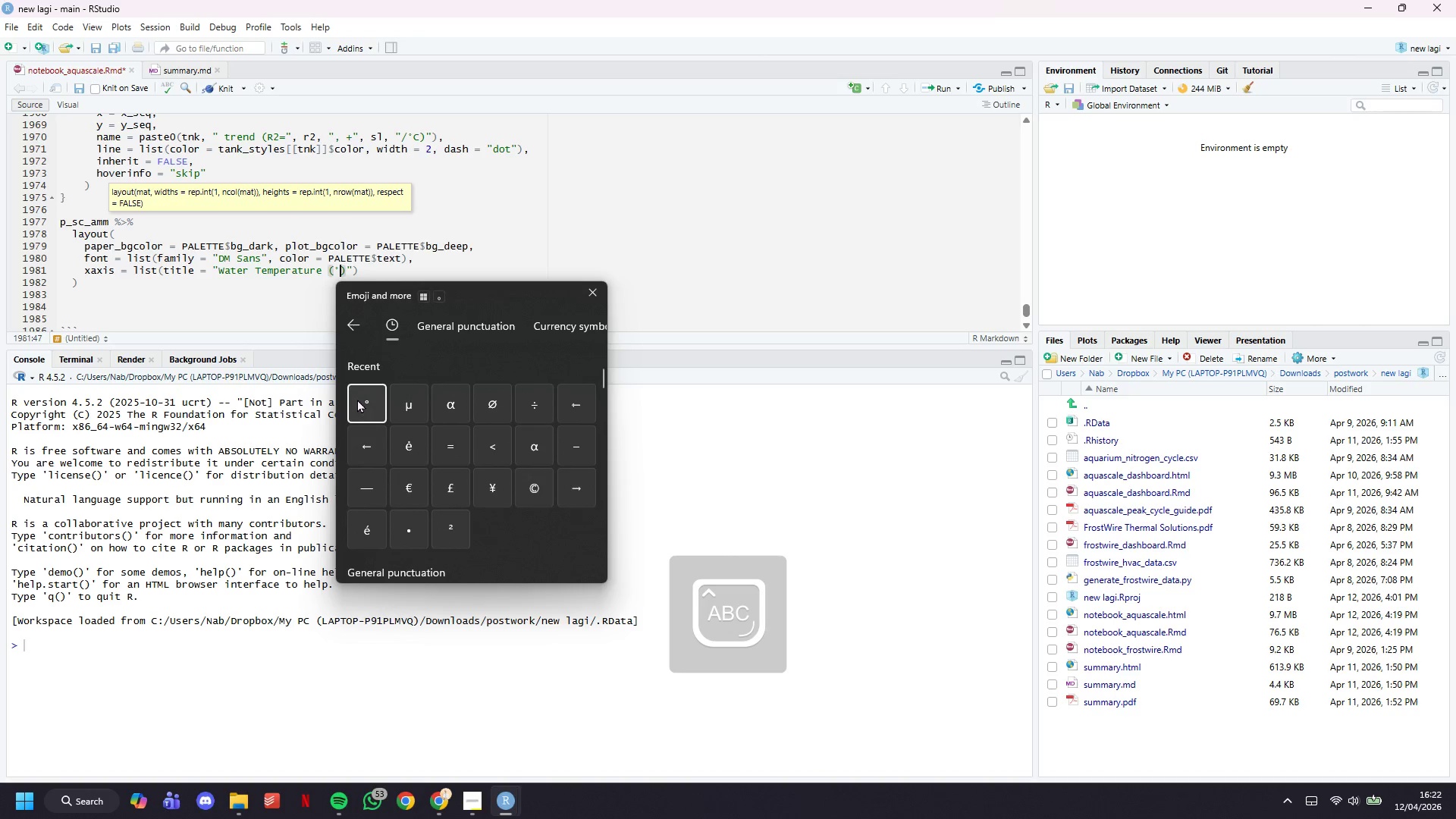 
key(C)
 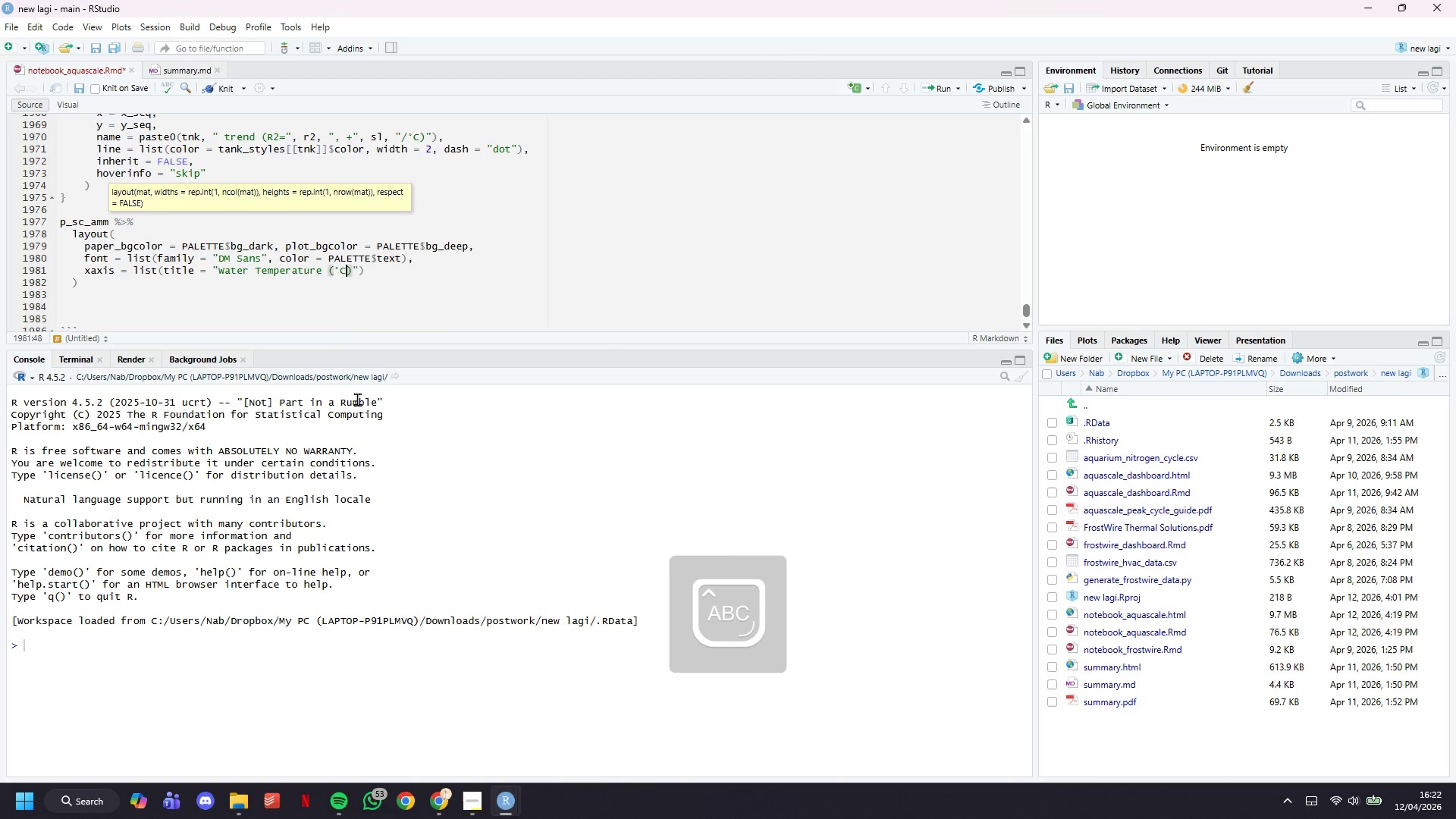 
key(CapsLock)
 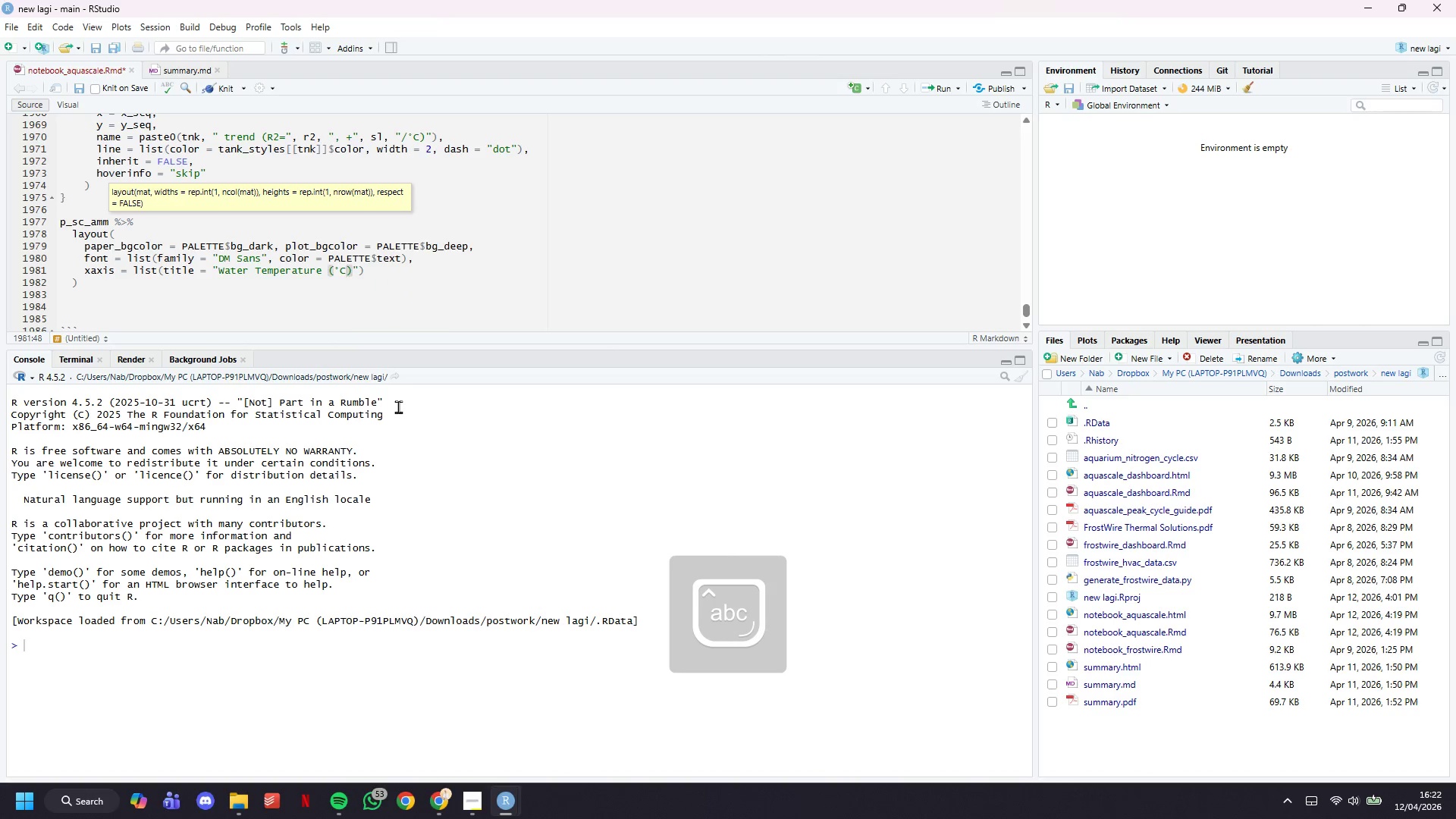 
key(ArrowRight)
 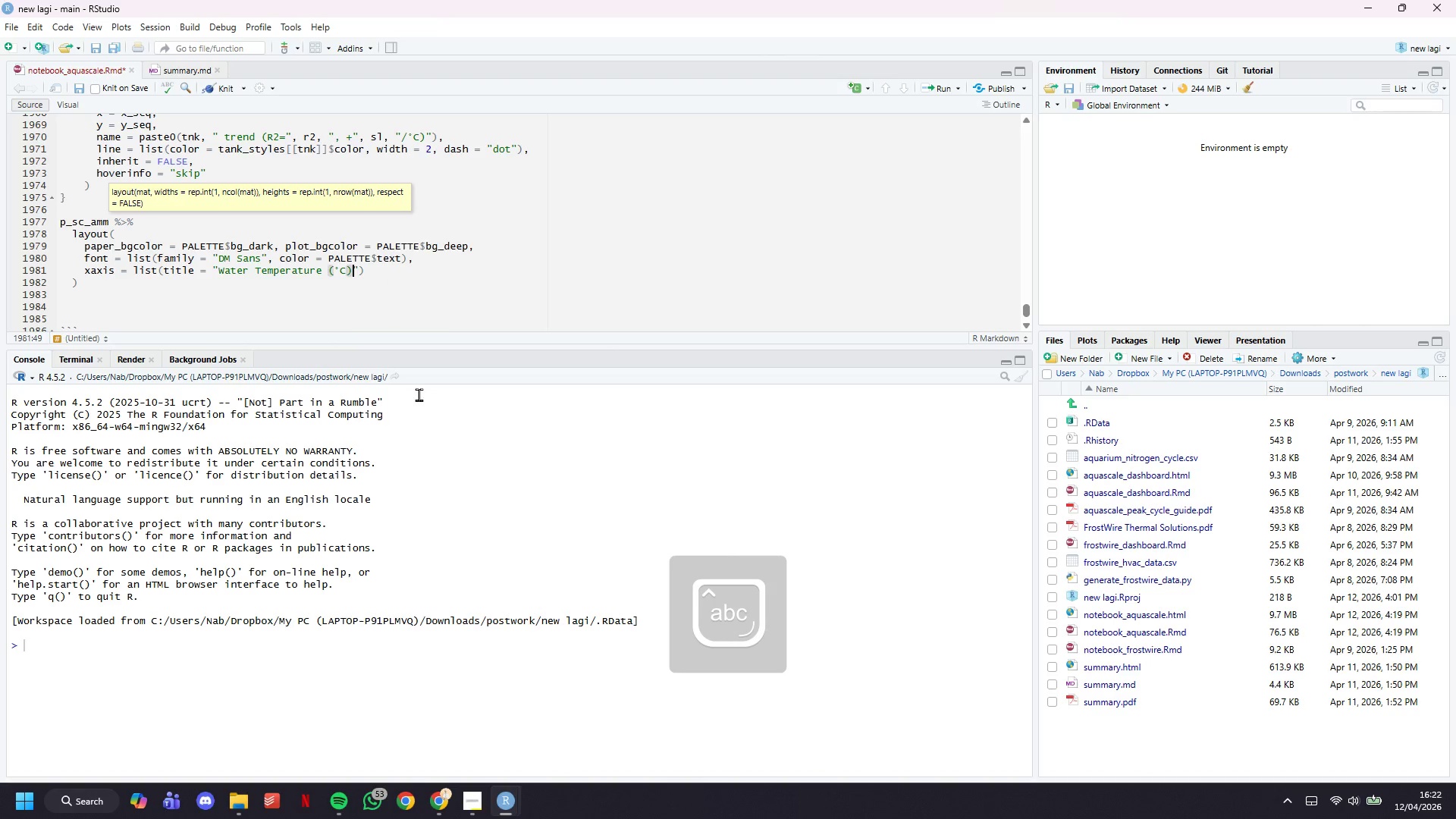 
key(ArrowRight)
 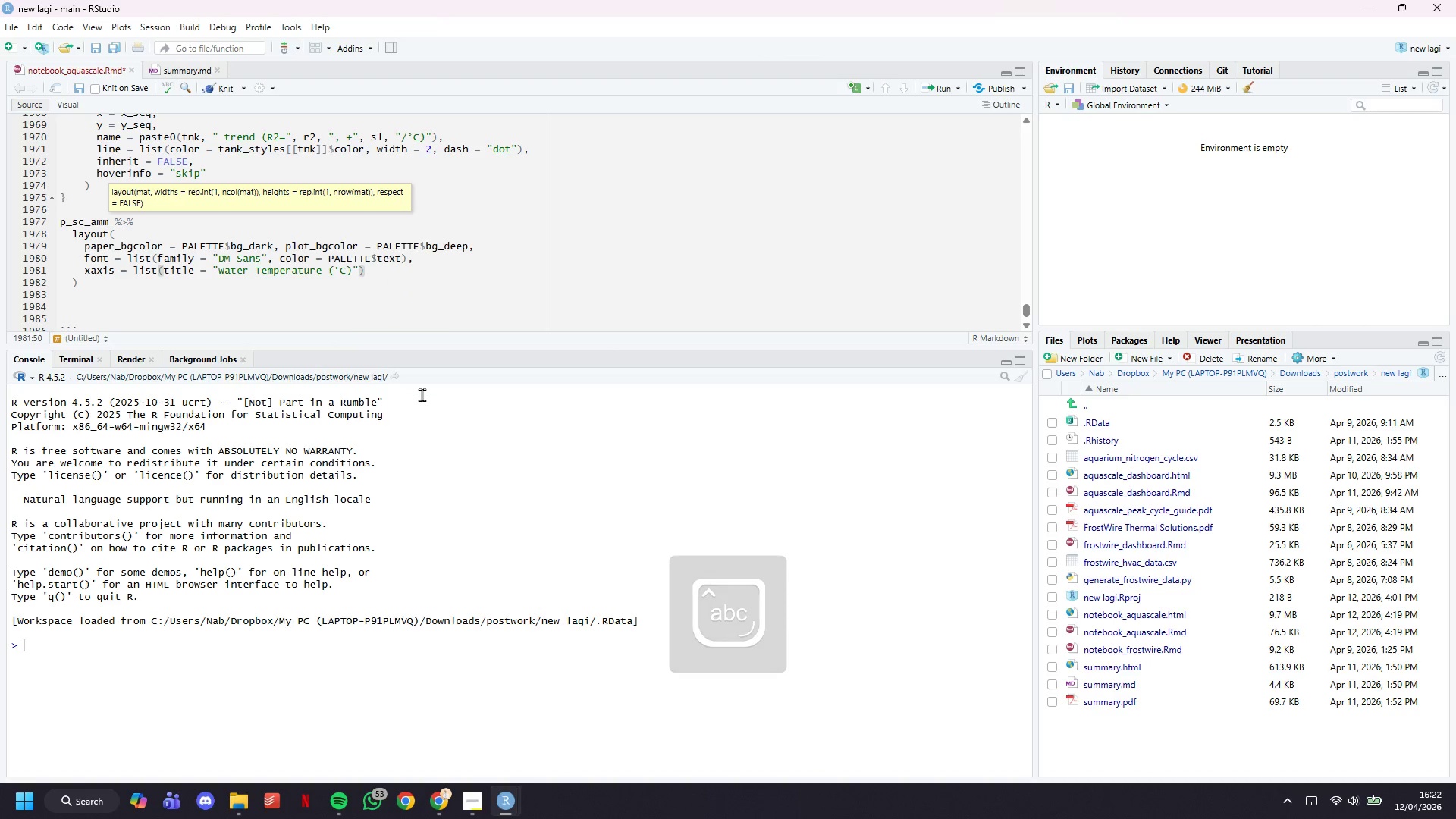 
type(, tickfont = list(color = PALETTE$muted)
 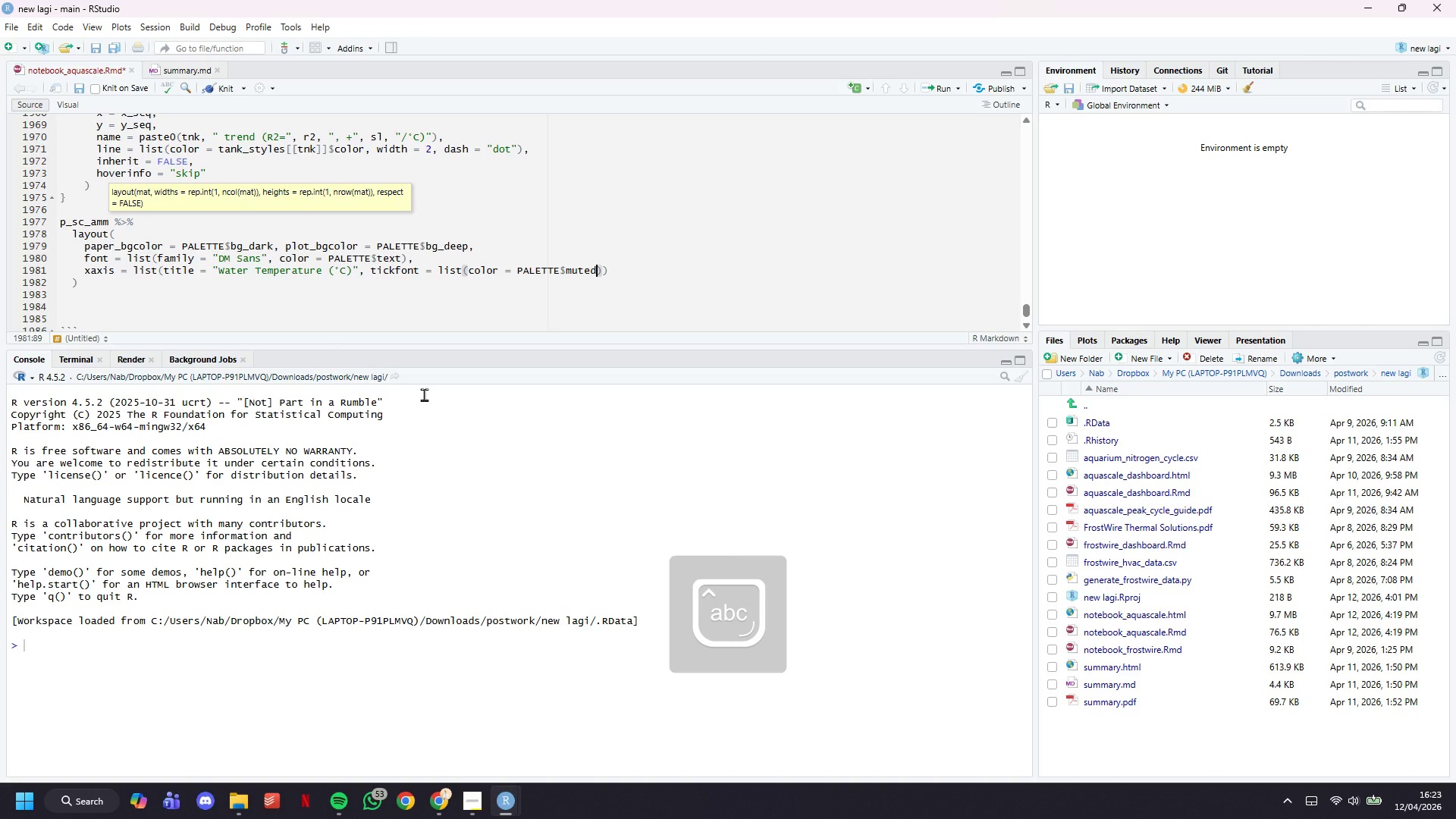 
key(ArrowRight)
 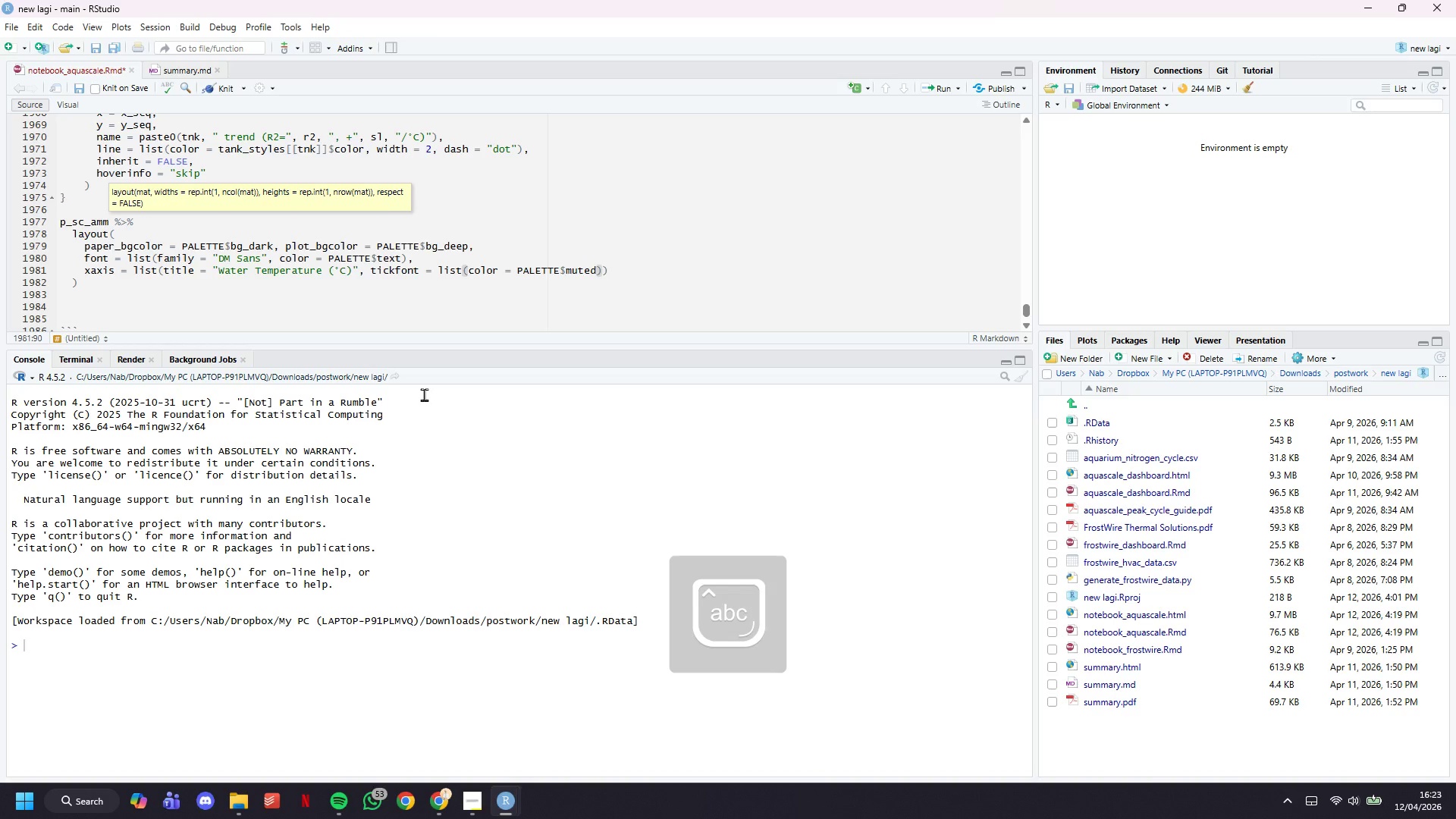 
key(Comma)
 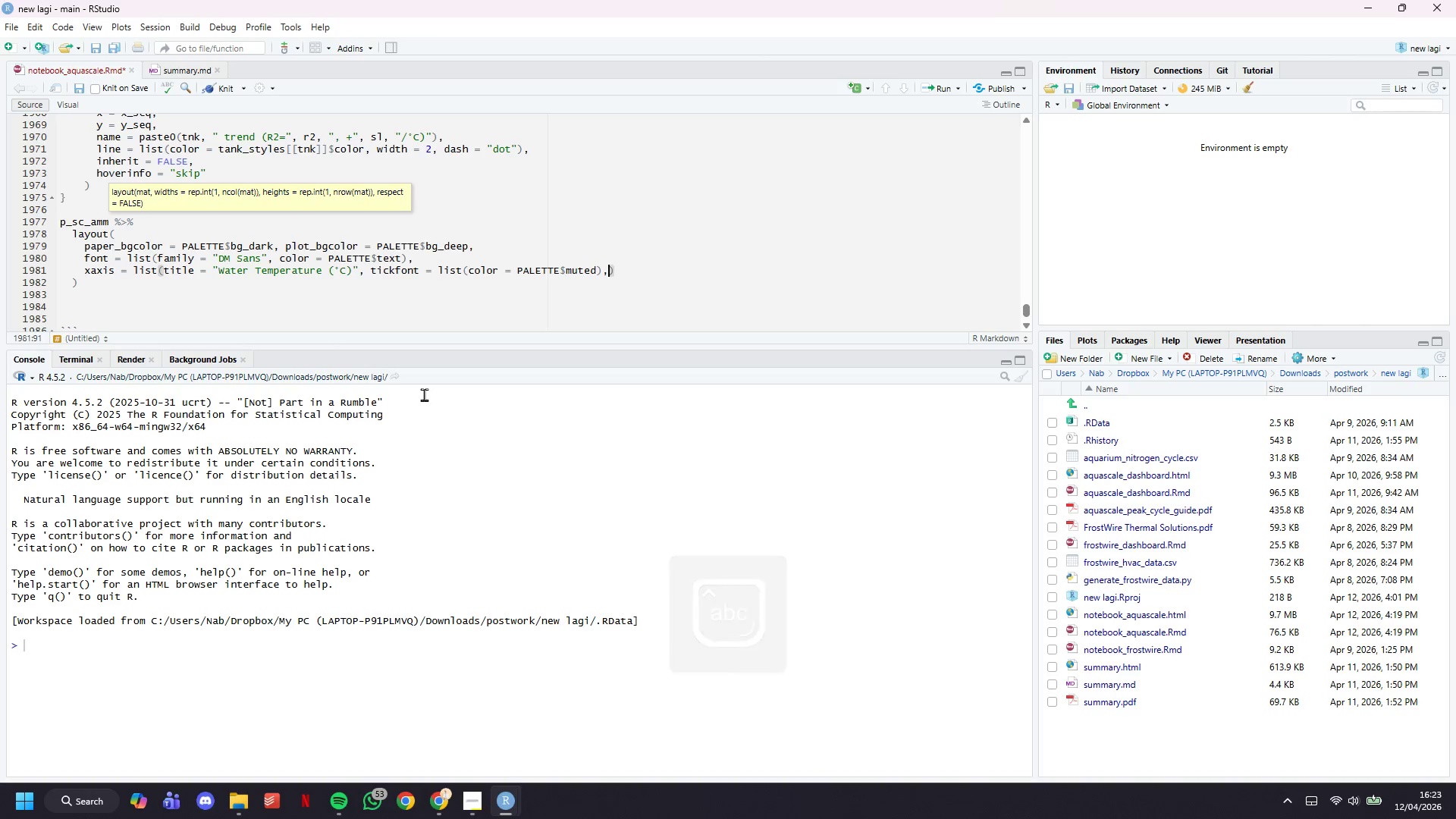 
key(Enter)
 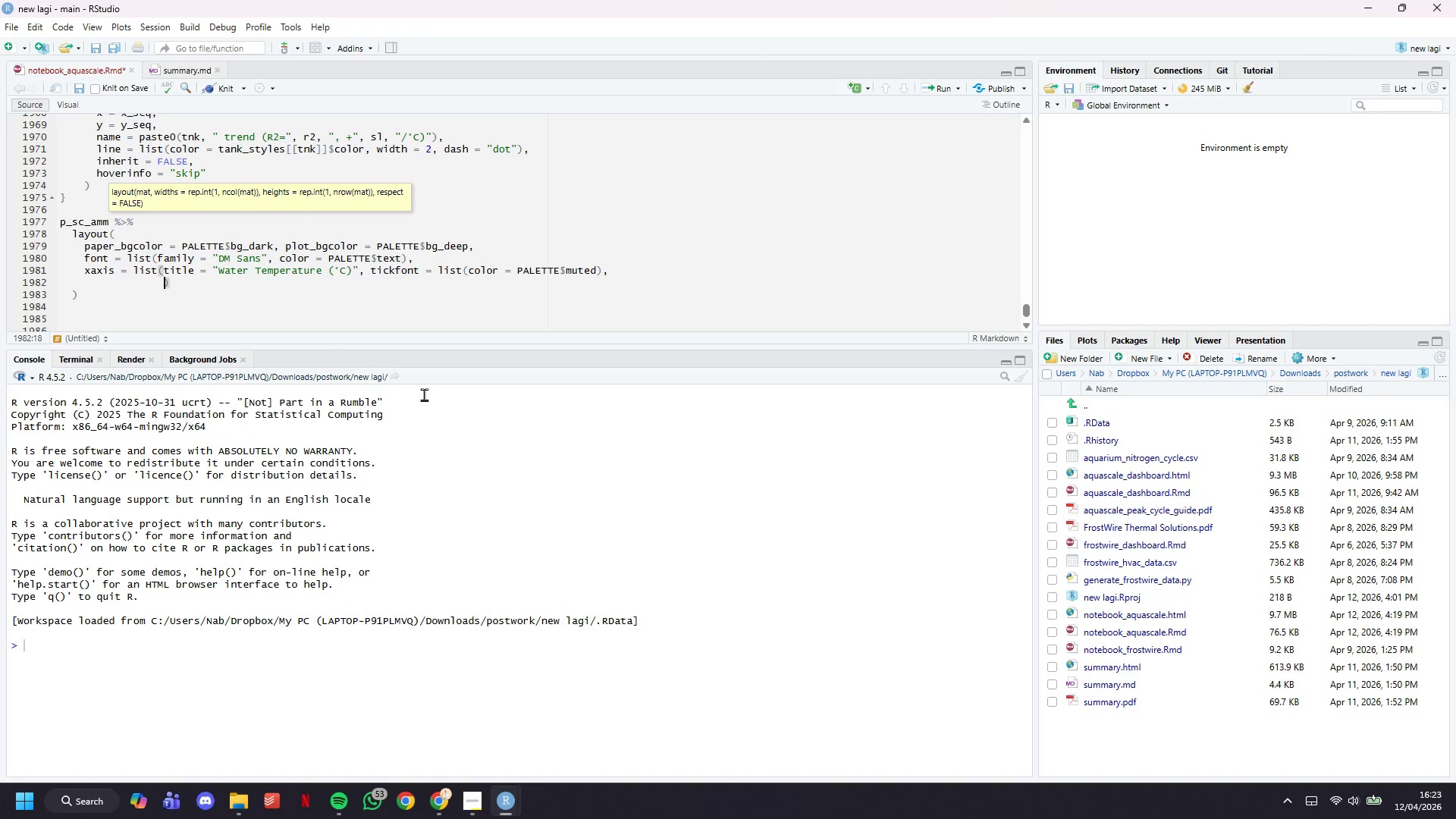 
type(showgrid = TRUEm )
key(Backspace)
key(Backspace)
type(, gridcolor = PALETTE$grid)
 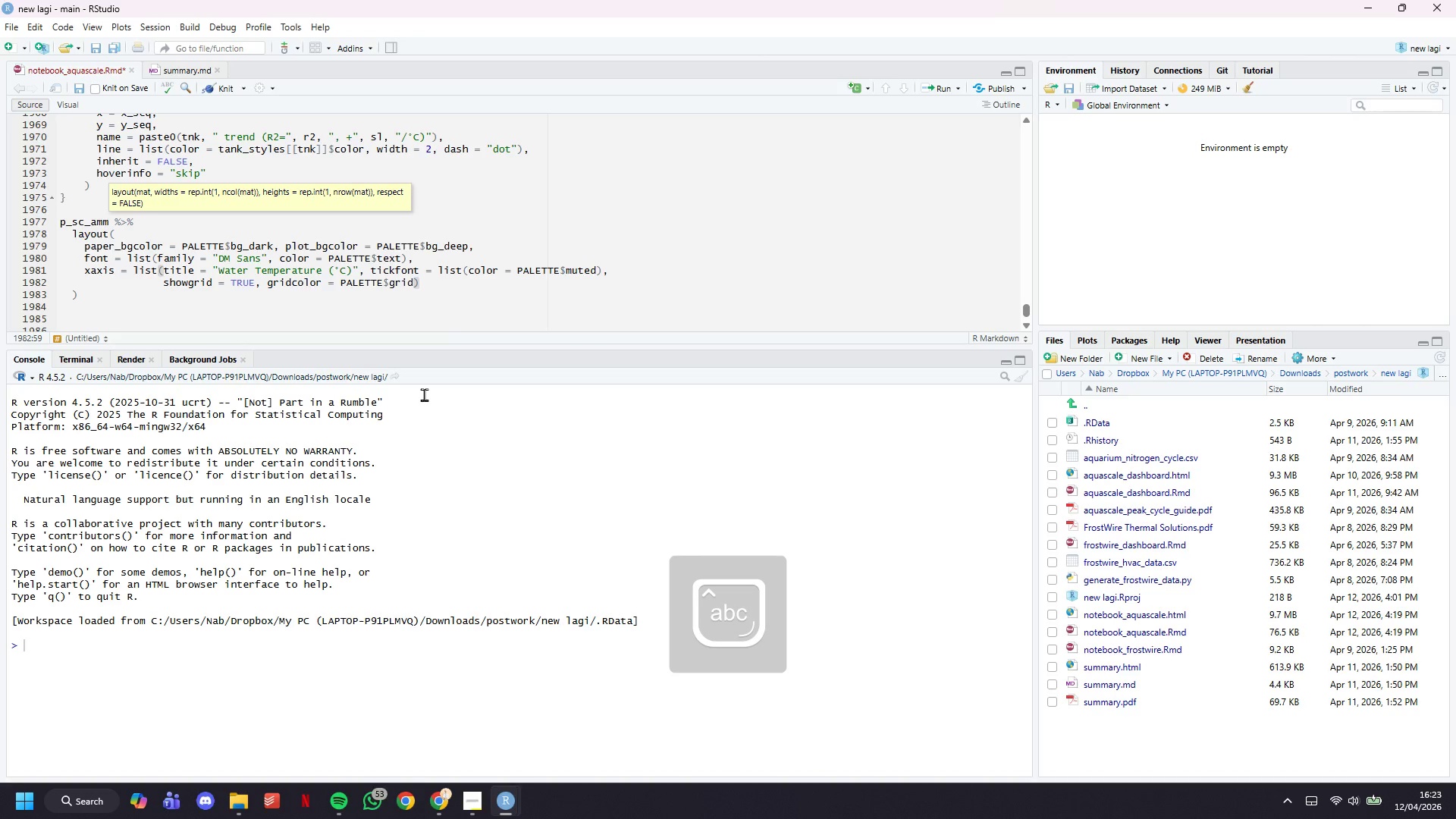 
key(ArrowRight)
 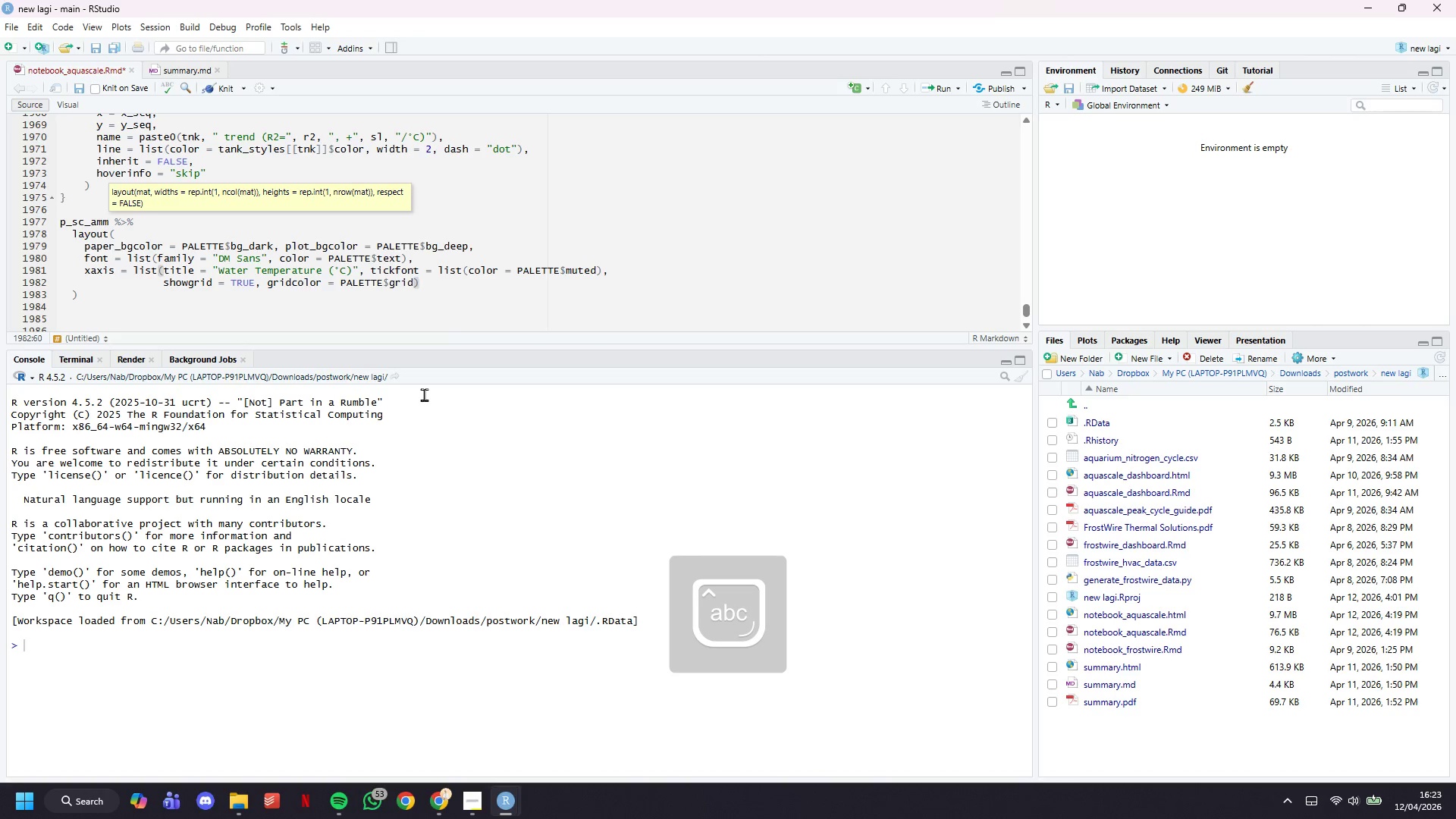 
key(Comma)
 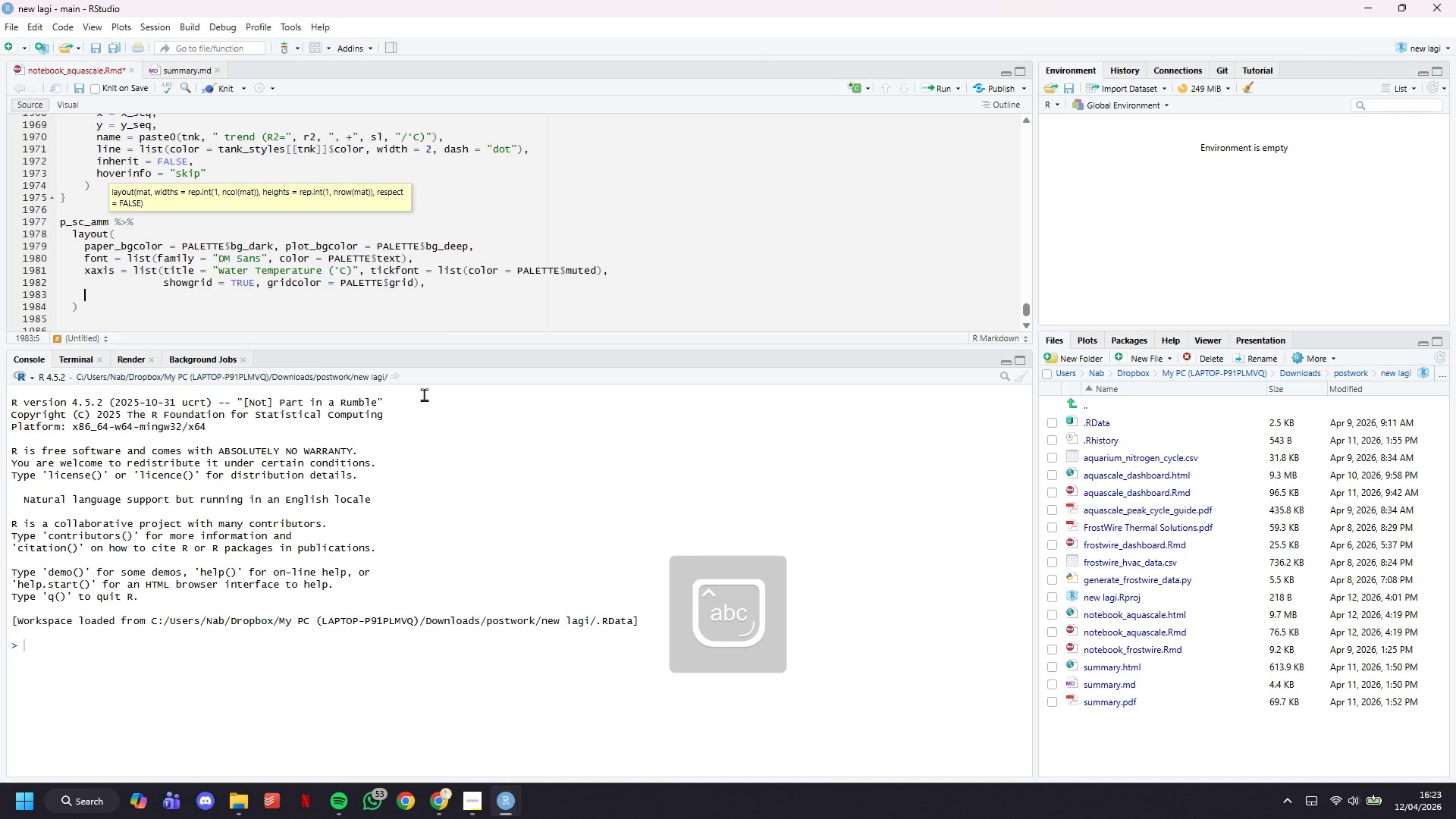 
key(Enter)
 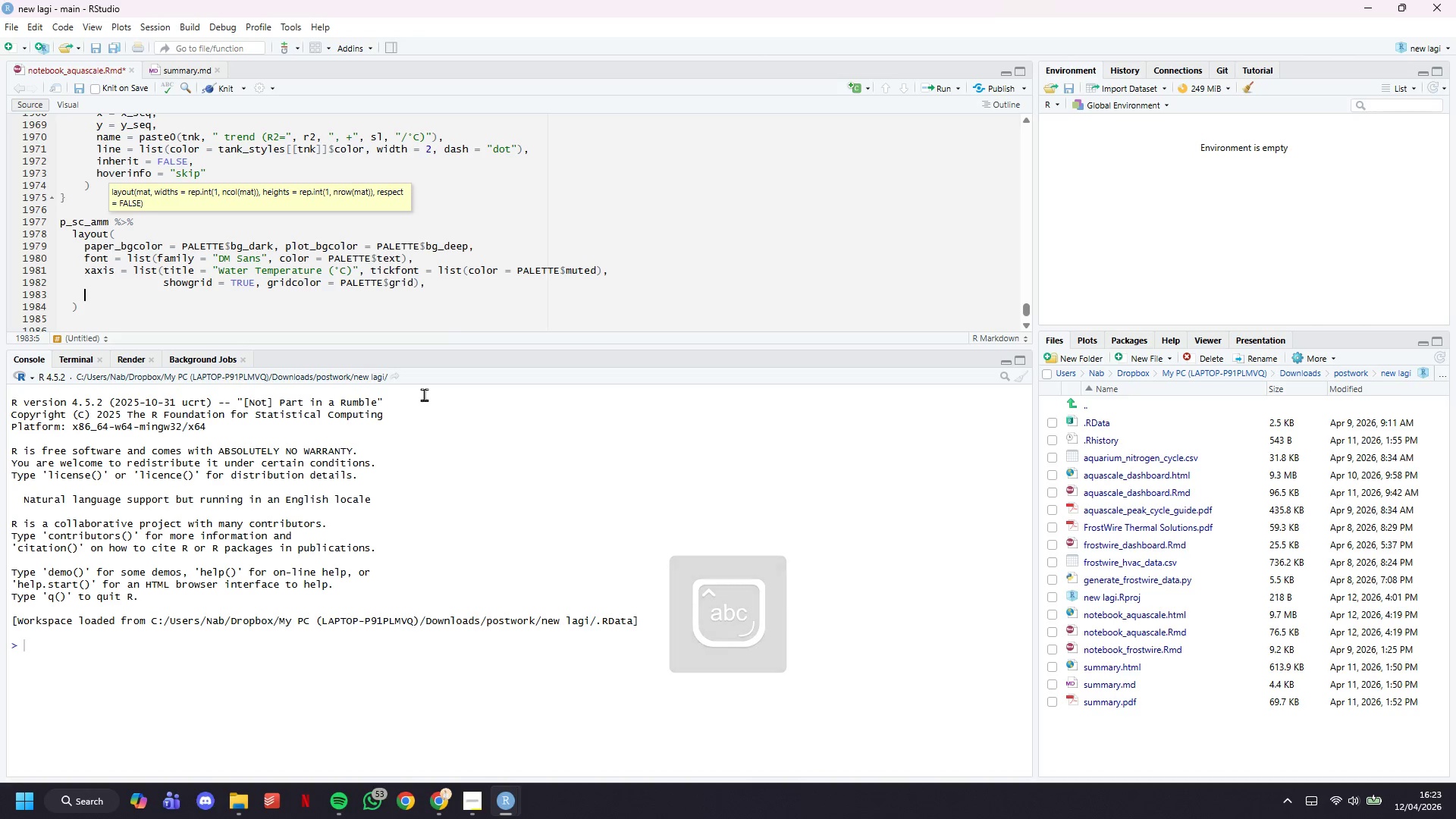 
type(yaxis = list(title = "Ammonia (ppm))
 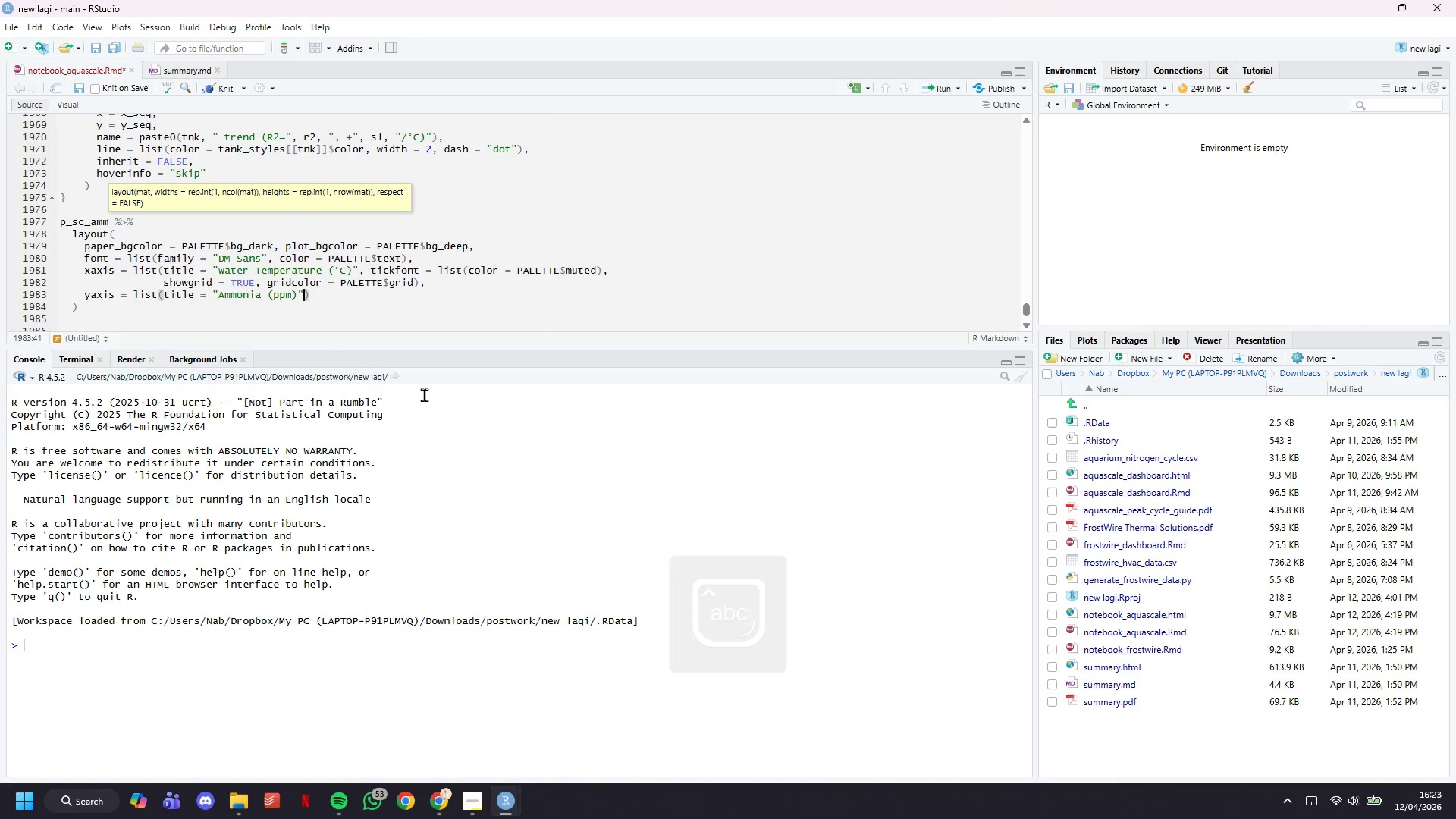 
 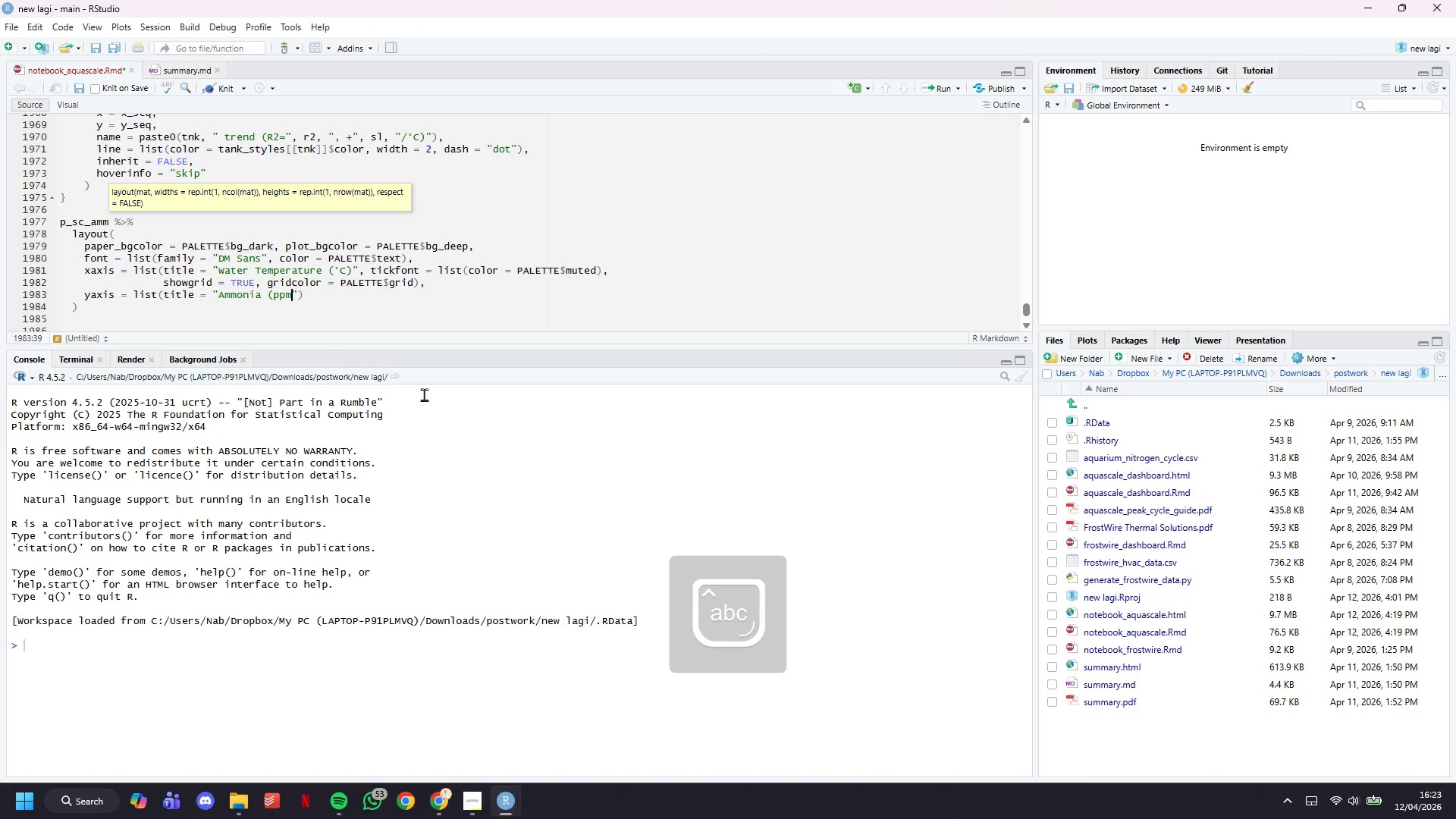 
key(ArrowRight)
 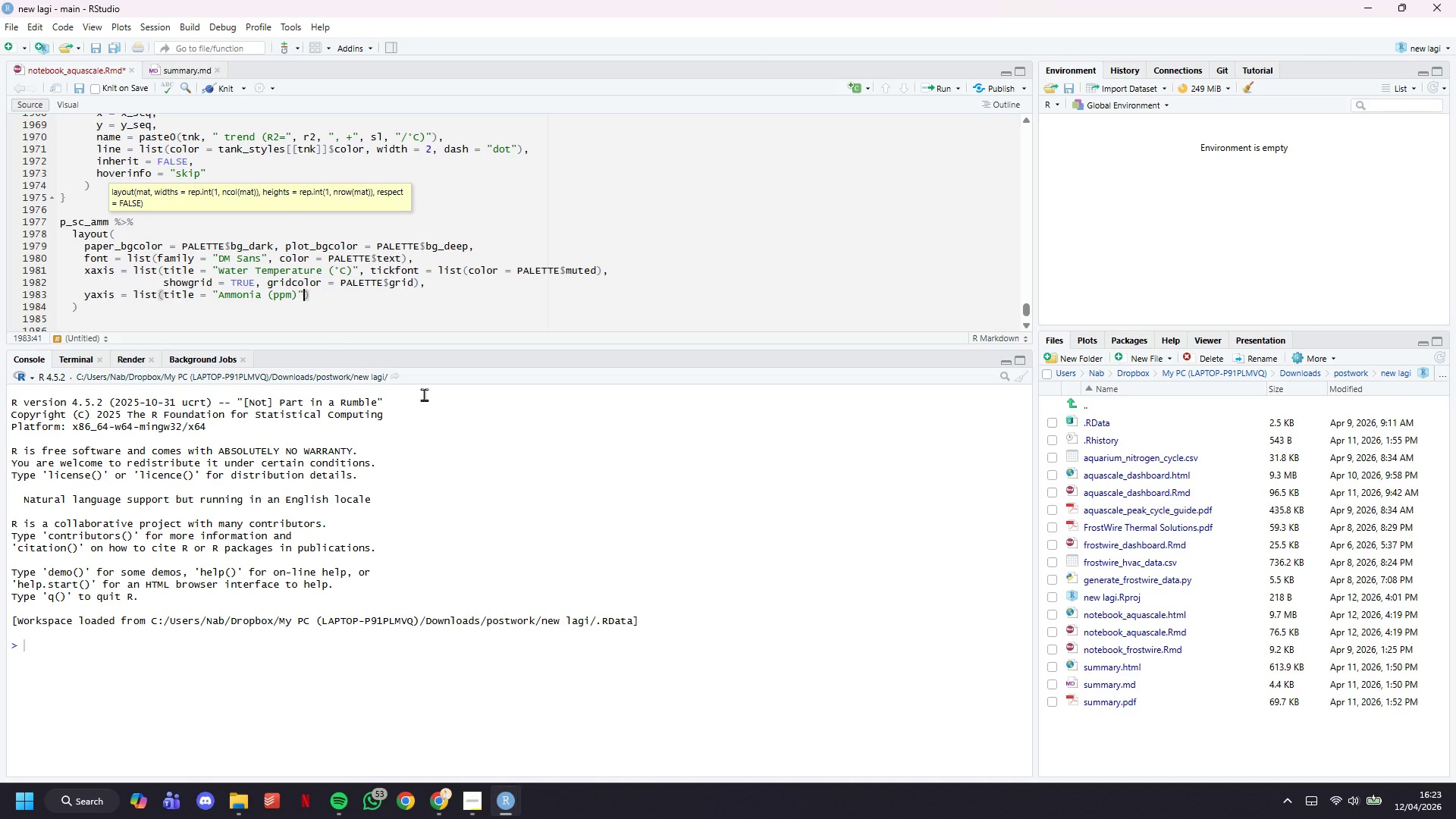 
type(, titlefont -)
key(Backspace)
key(Backspace)
type( = list(color = PALETTE$ammonia, size == 11)
 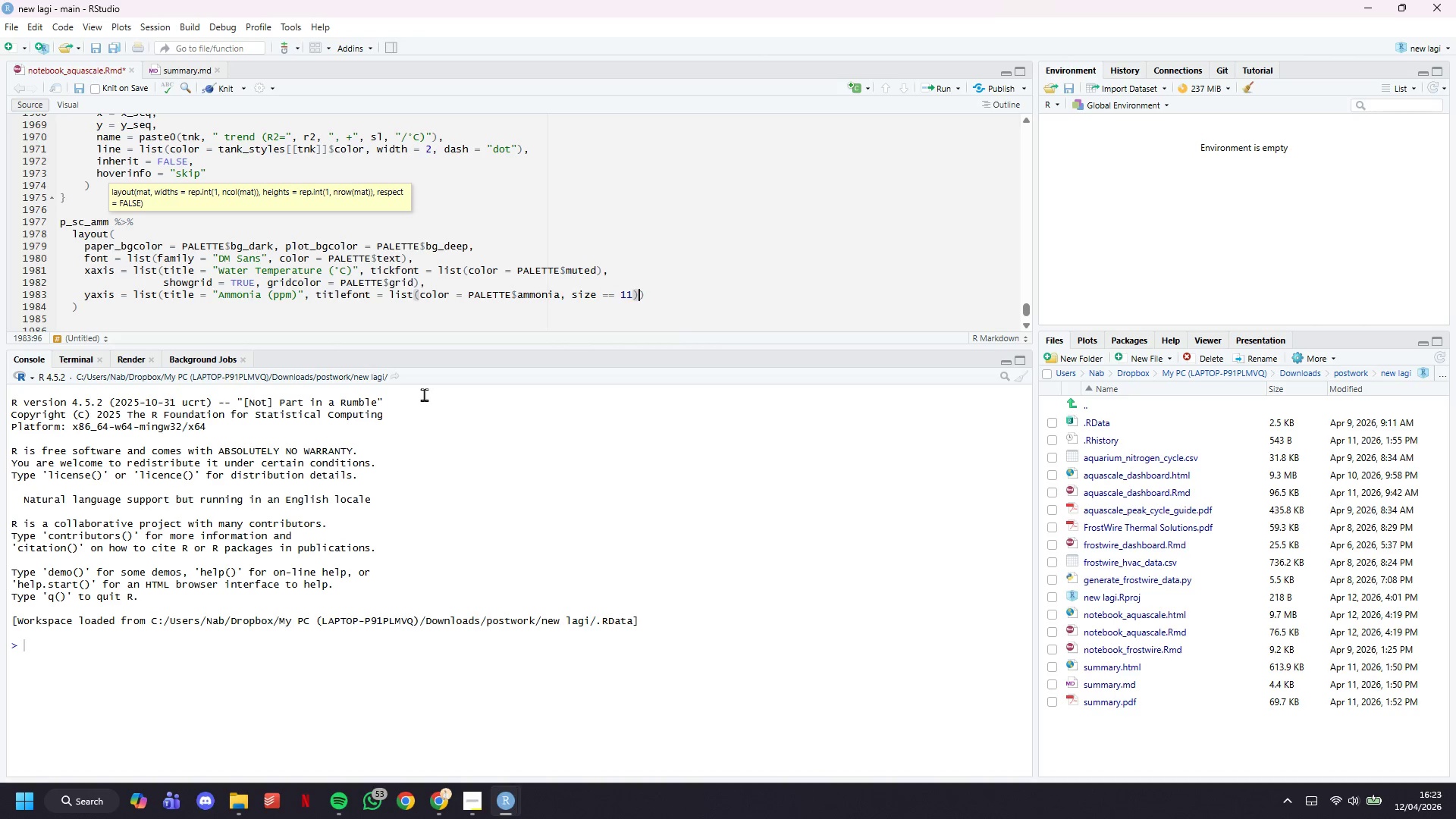 
 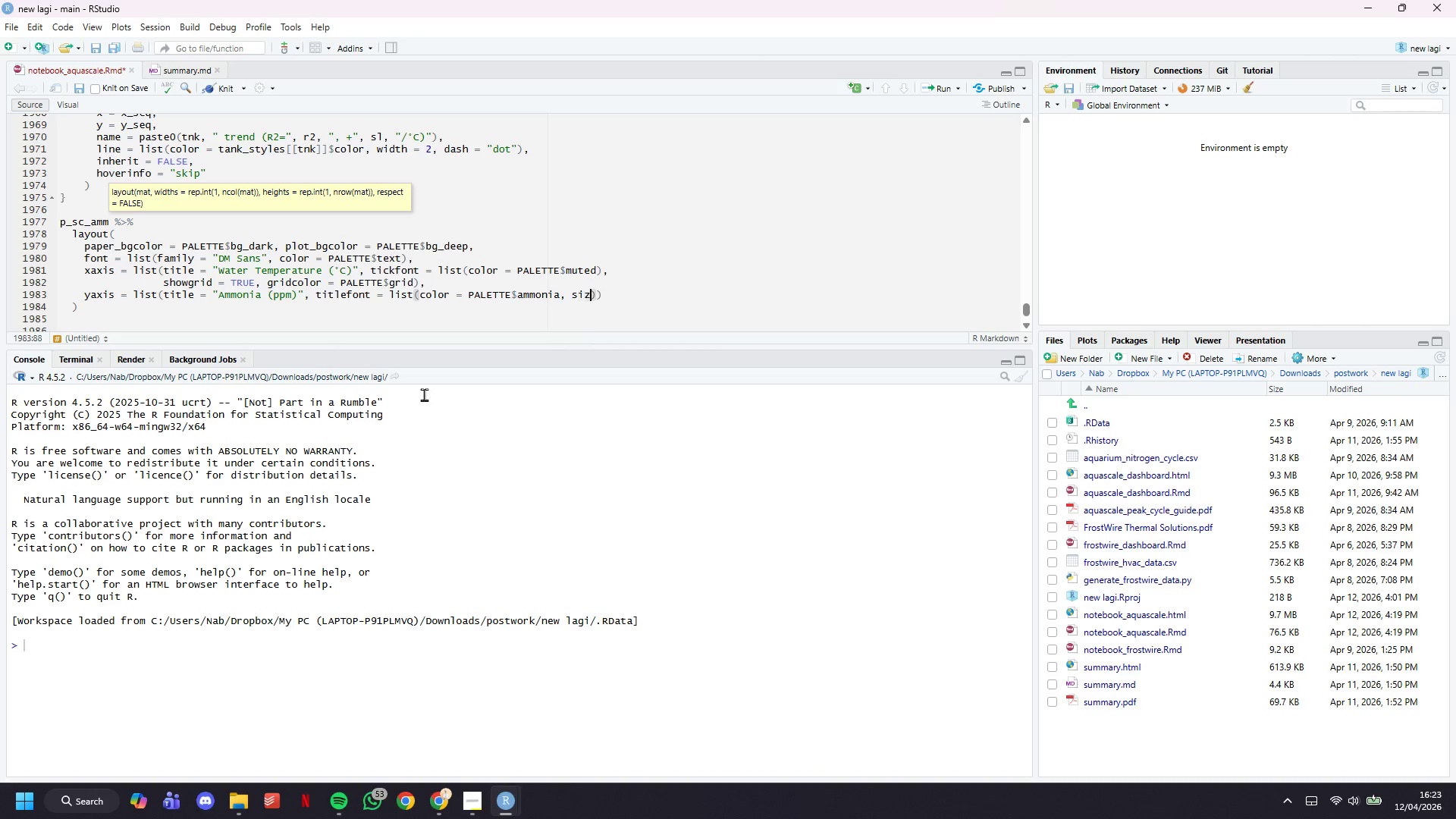 
key(ArrowRight)
 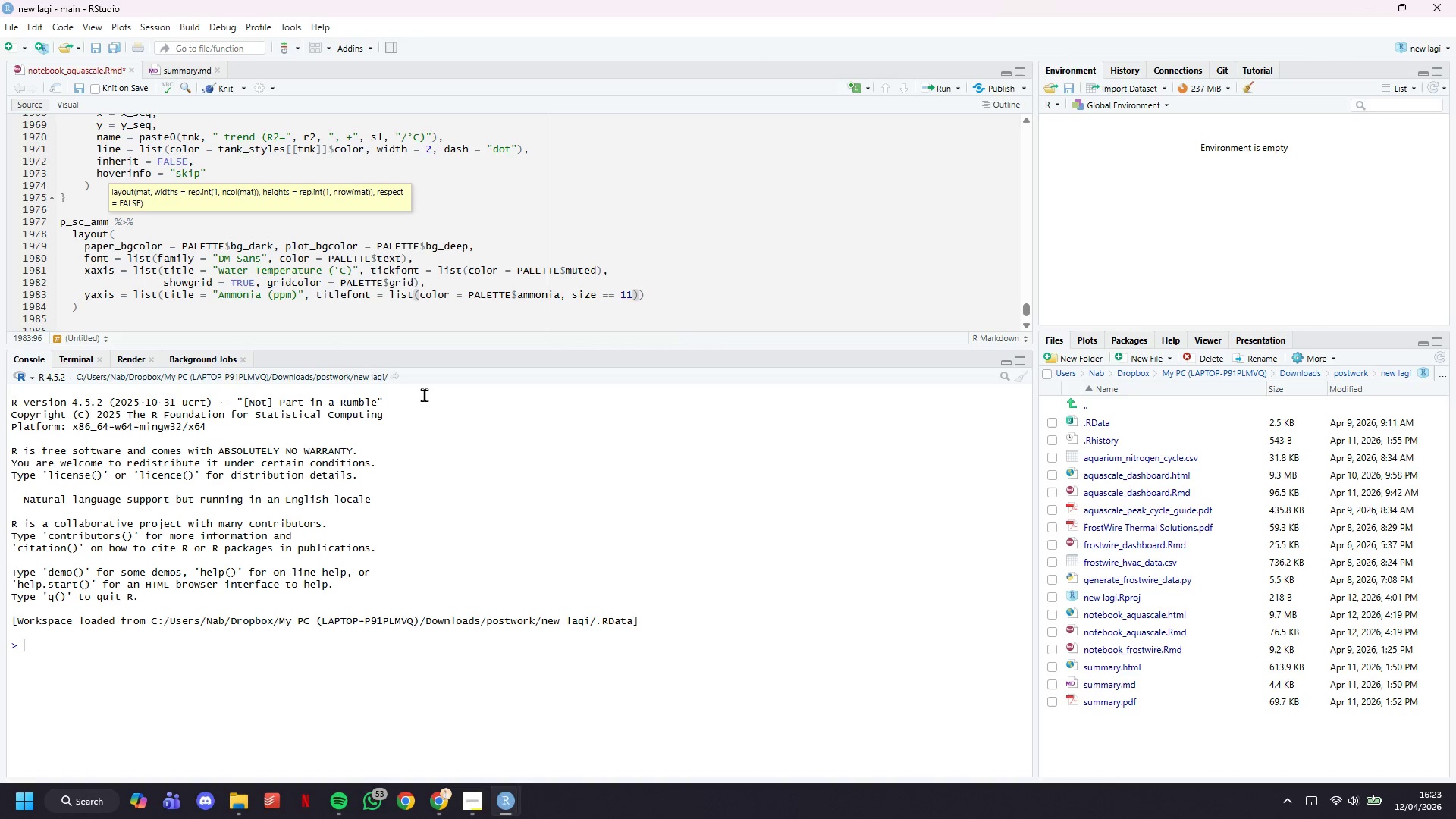 
key(ArrowRight)
 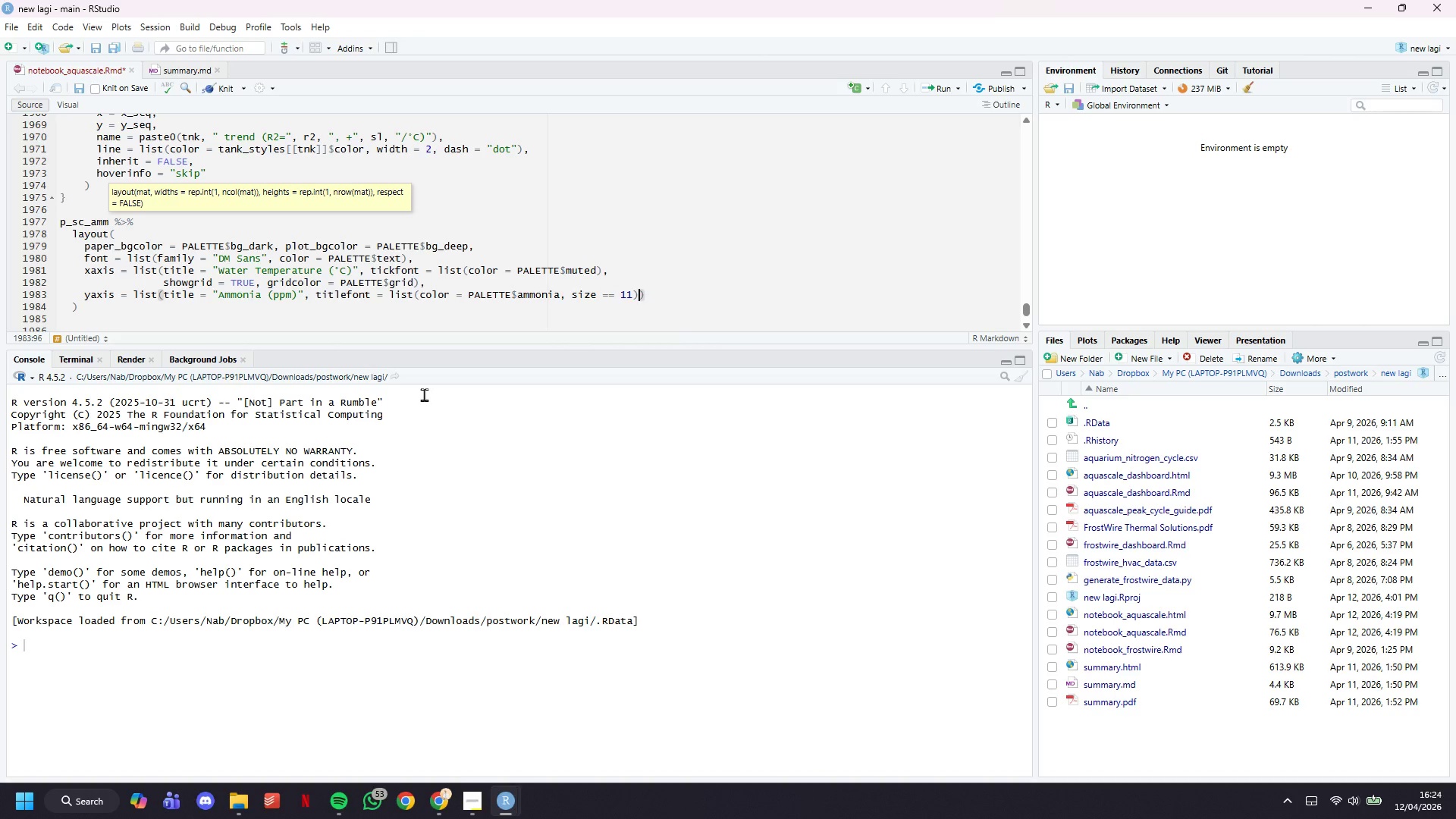 
key(ArrowLeft)
 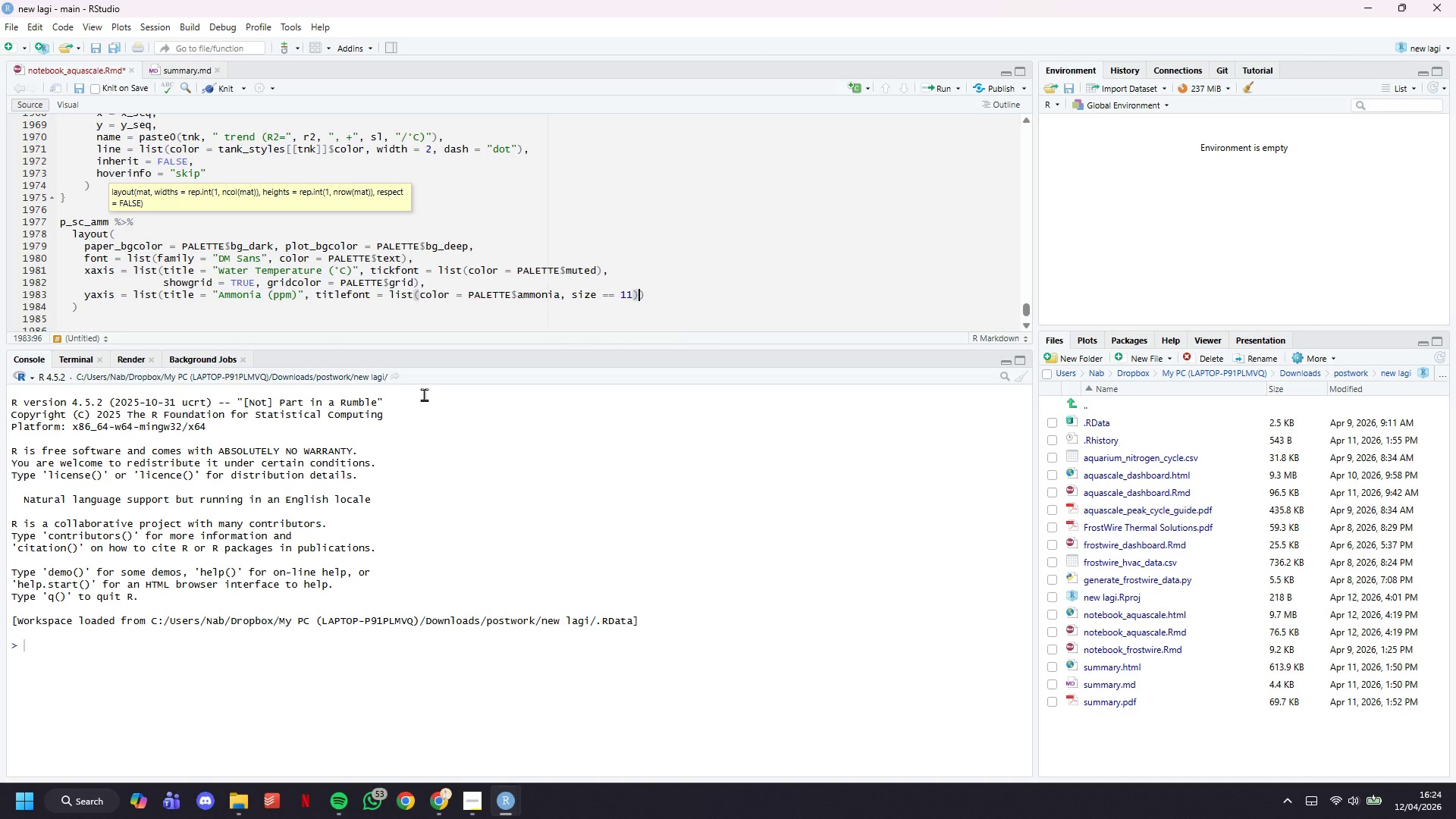 
key(Comma)
 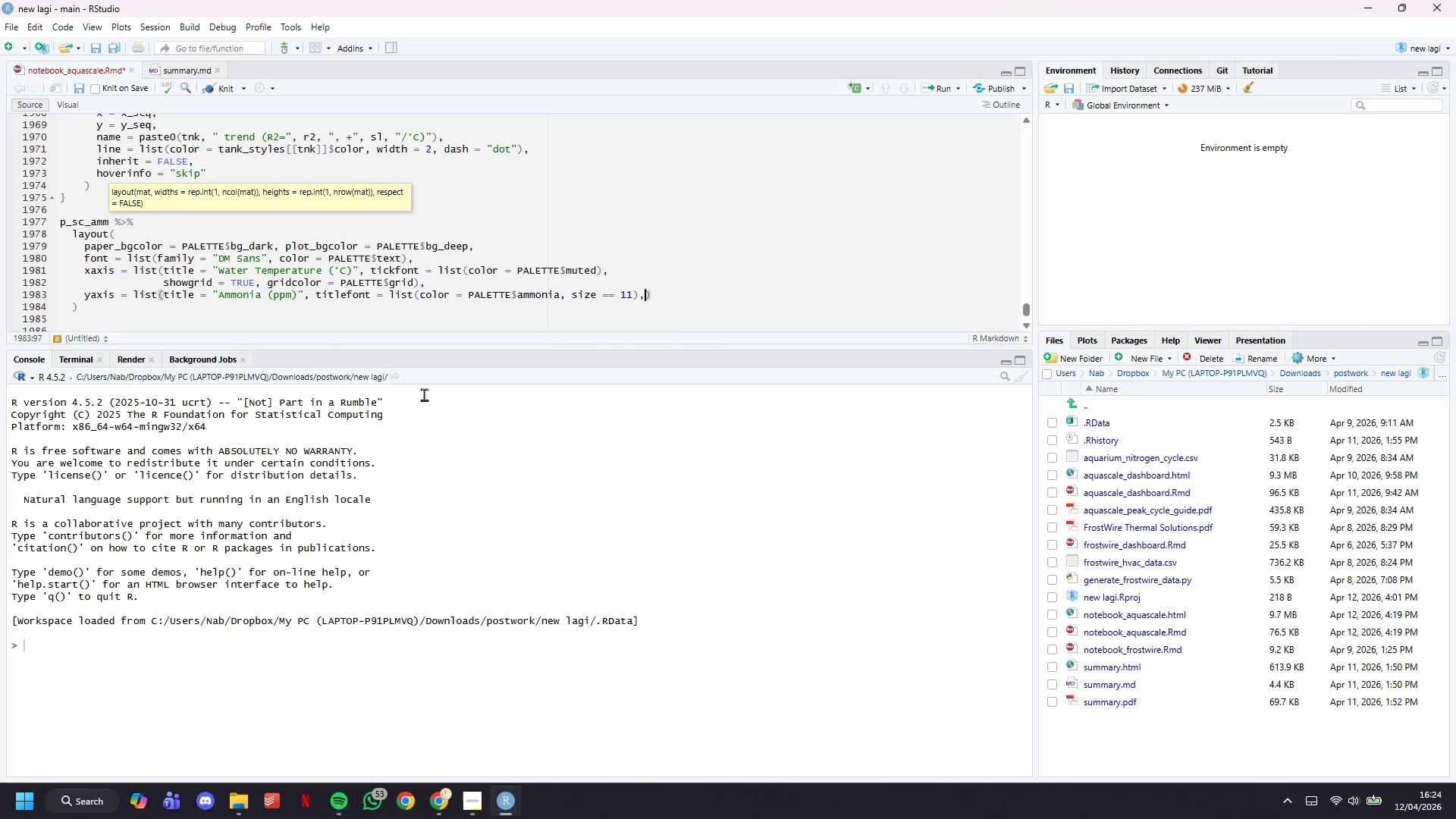 
key(Enter)
 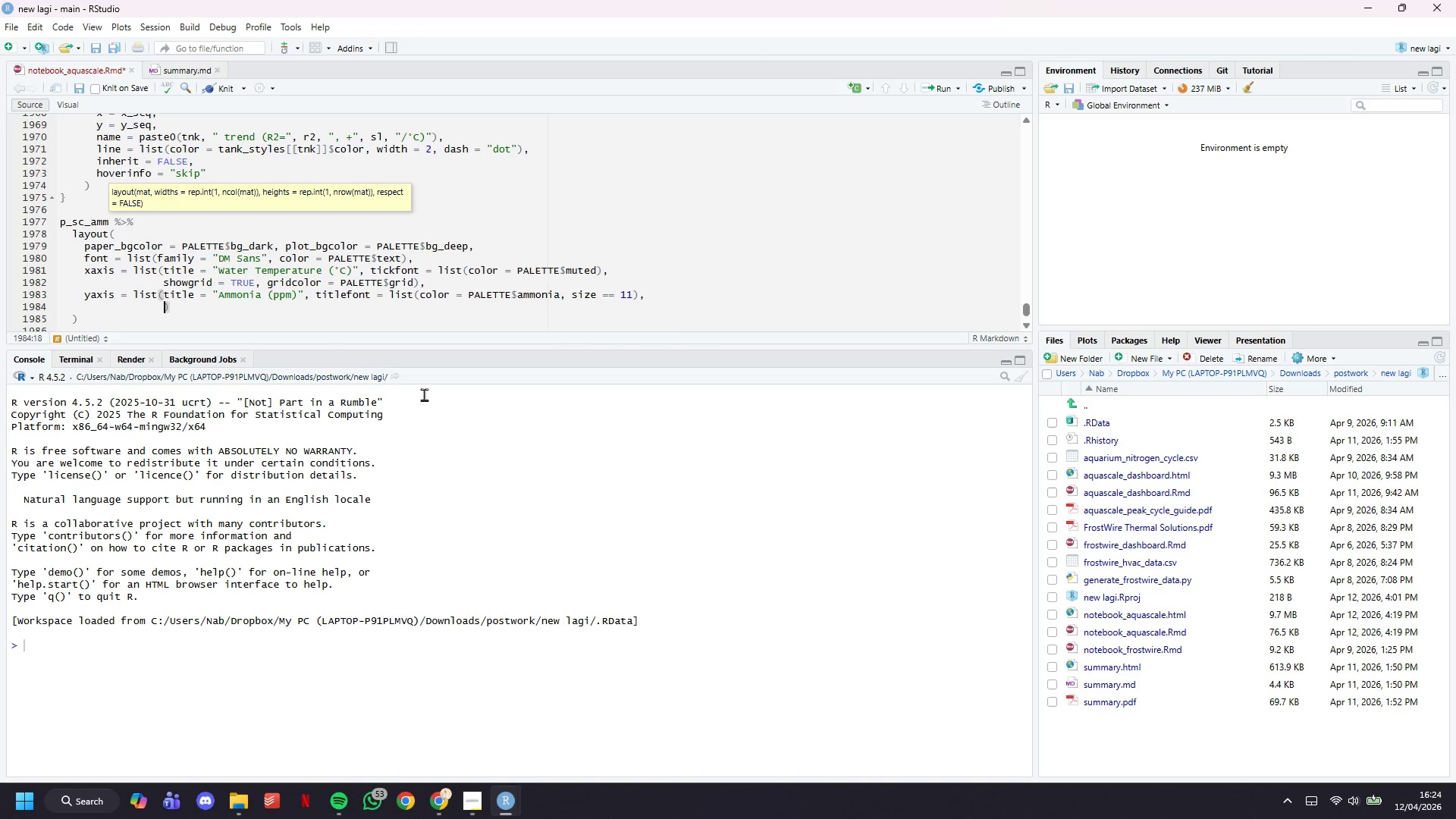 
key(Enter)
 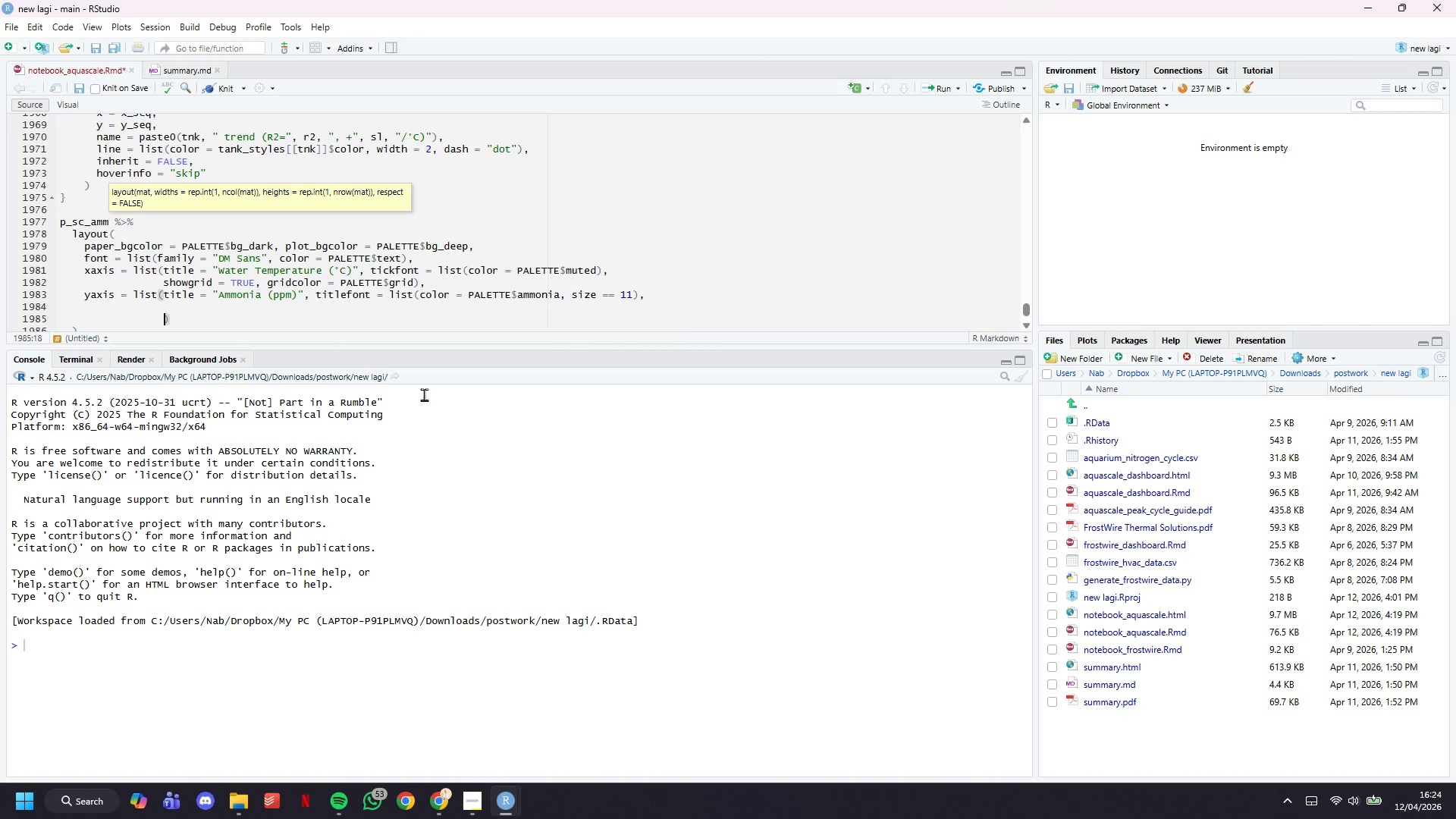 
key(ArrowUp)
 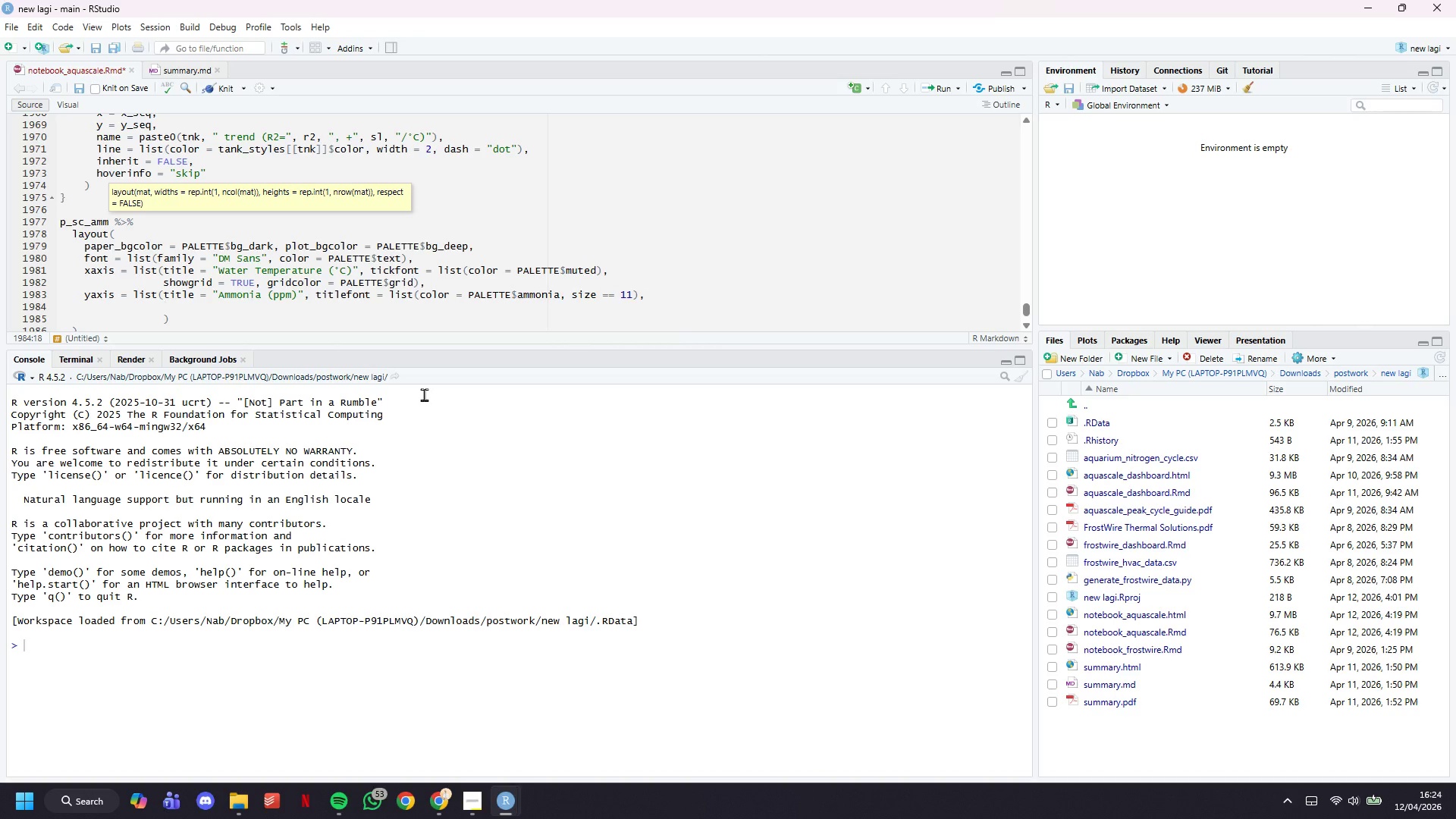 
type(tickfont = list(color = PALETTE$muted)
 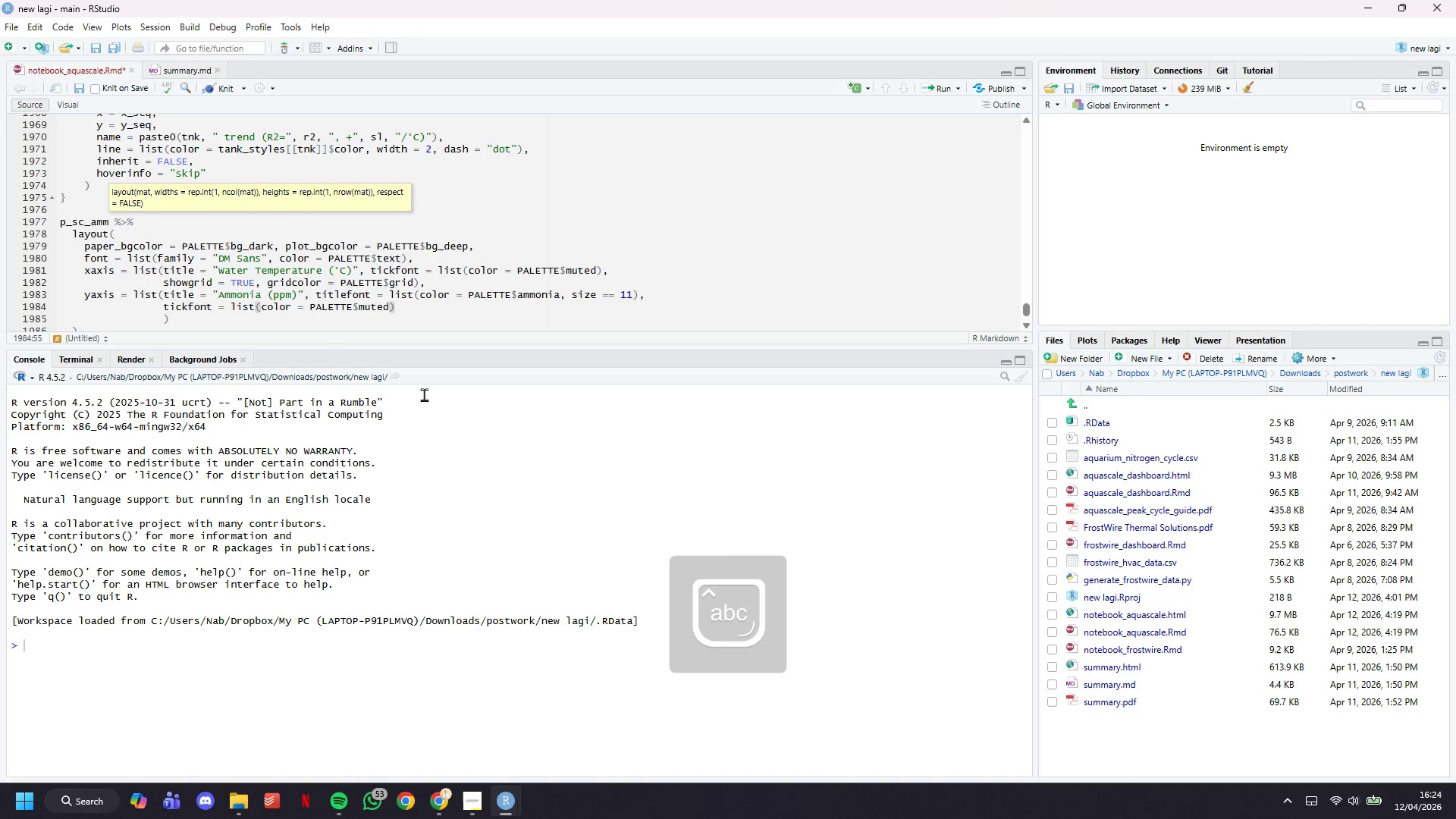 
key(ArrowRight)
 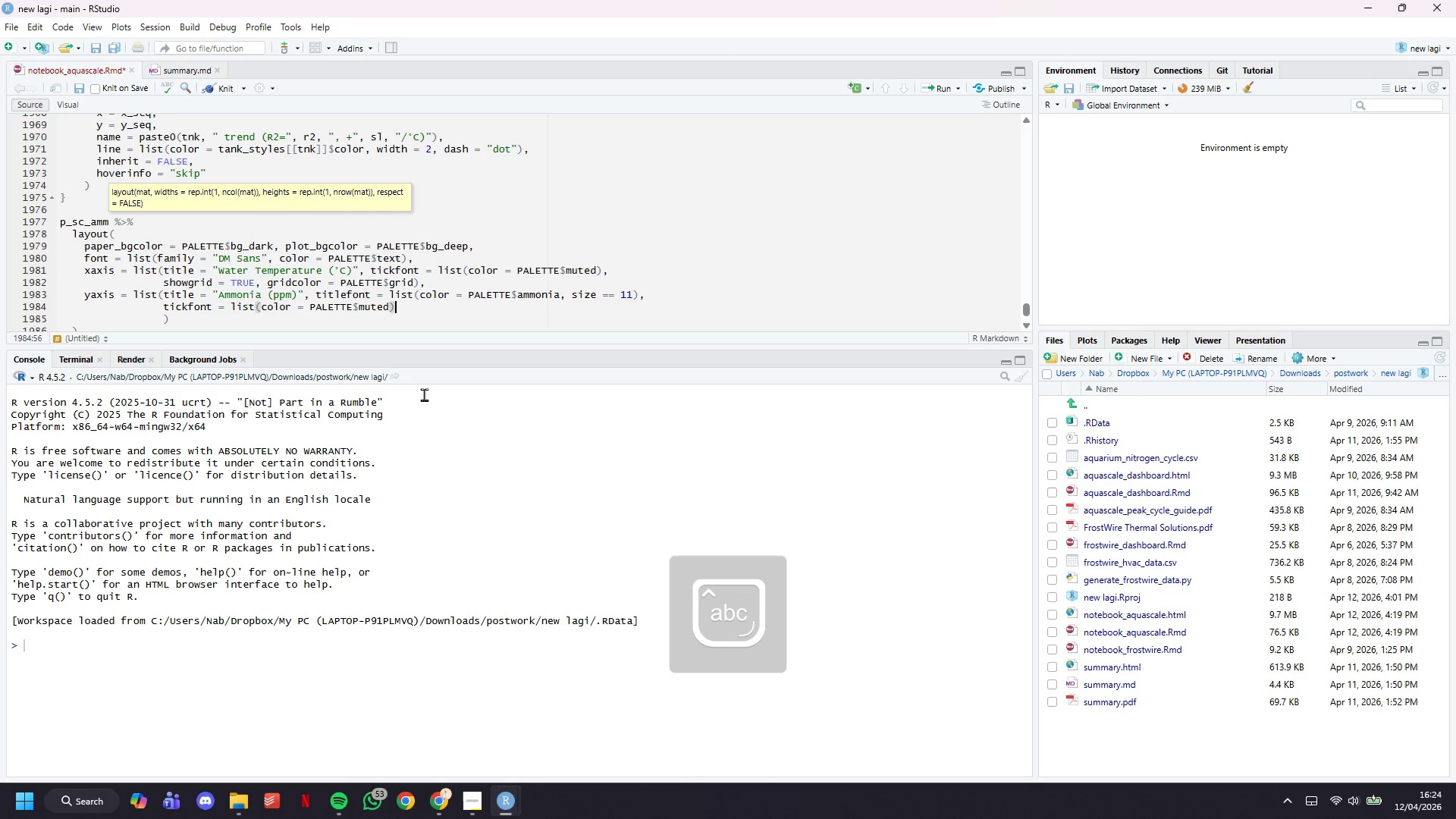 
key(Comma)
 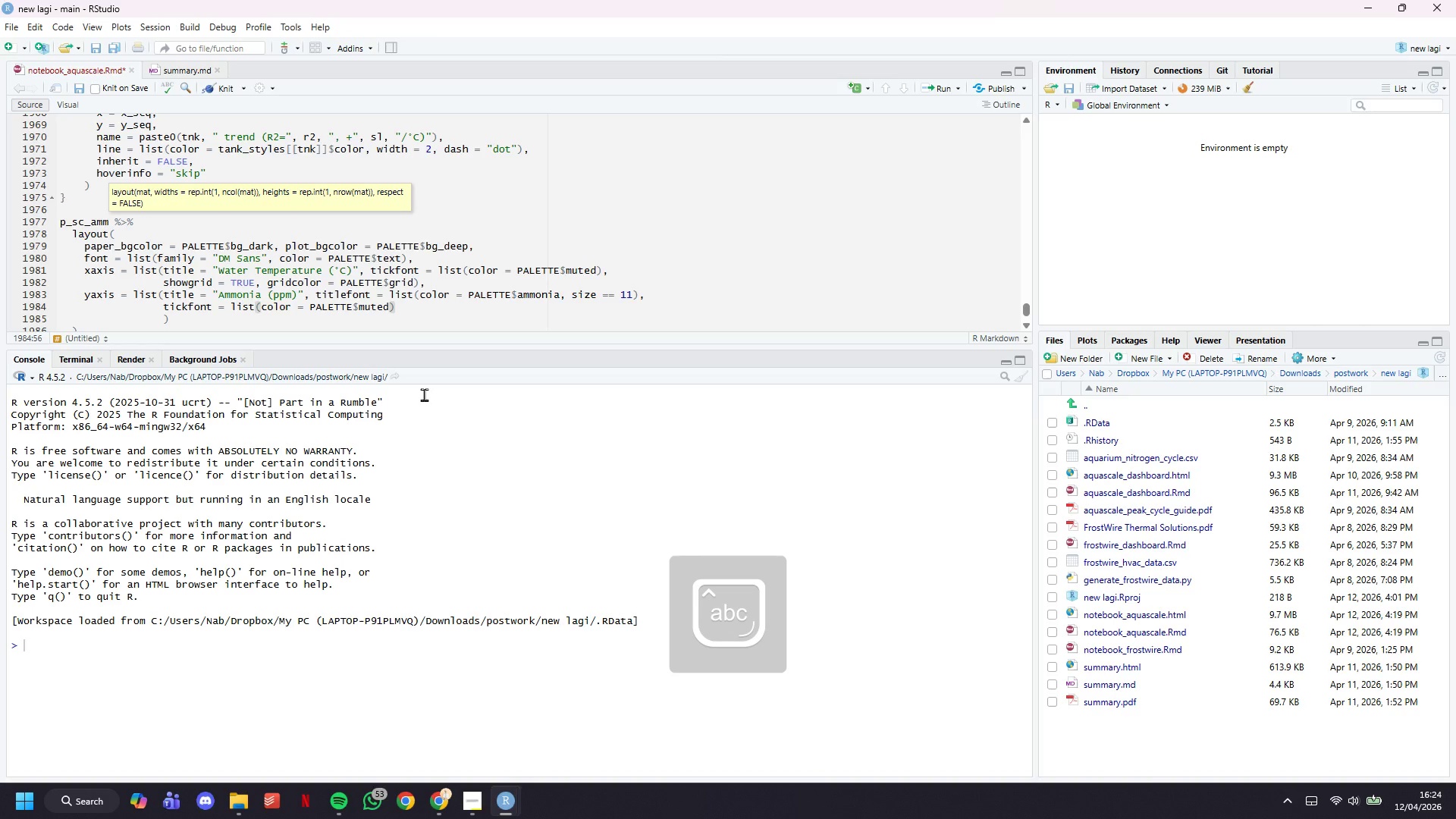 
key(Enter)
 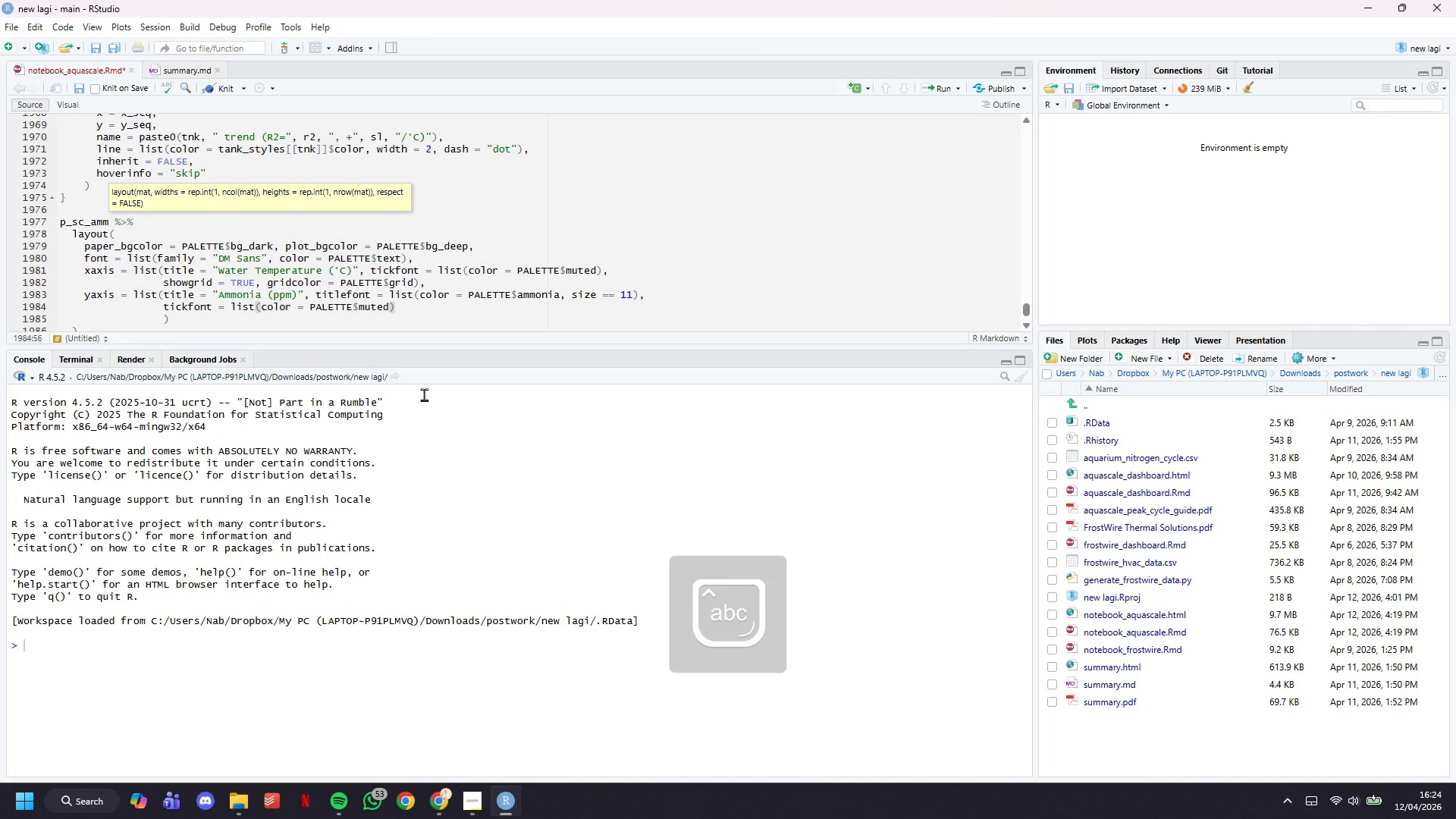 
type(showgrid = TRUE, gridcolo )
key(Backspace)
type(r = PALETTE$grid, rangemode = "tozero)
 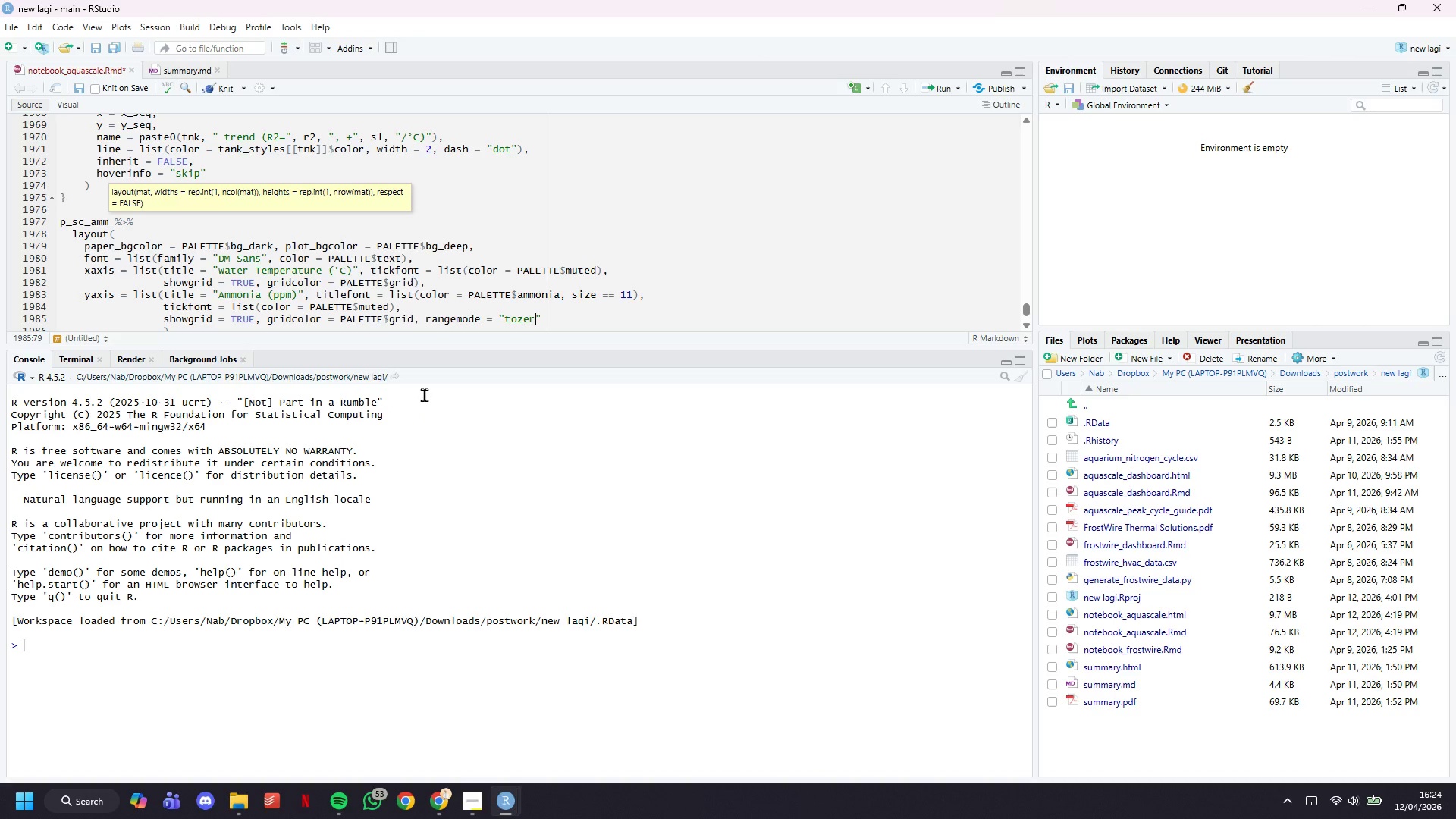 
key(ArrowRight)
 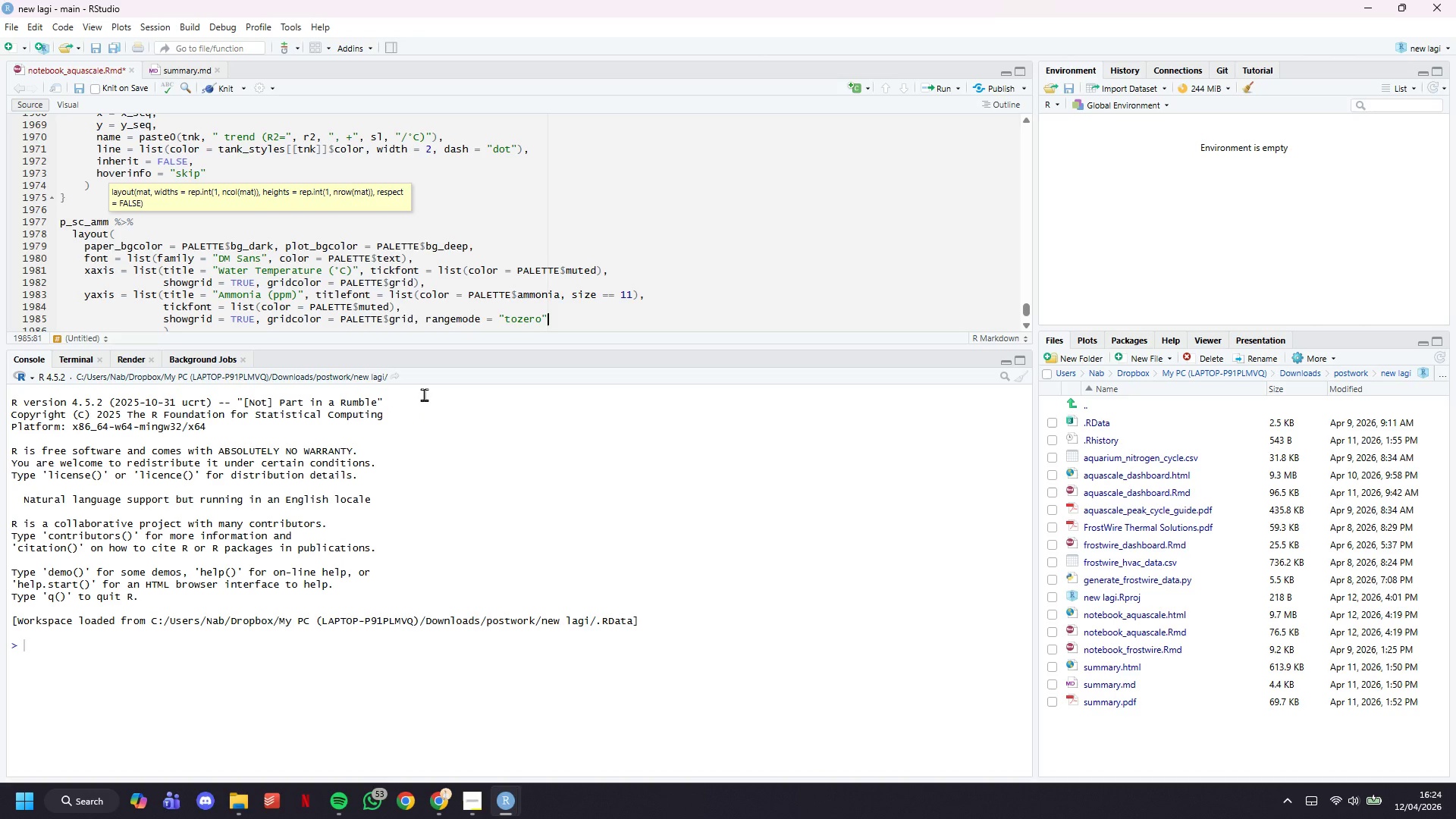 
key(ArrowDown)
 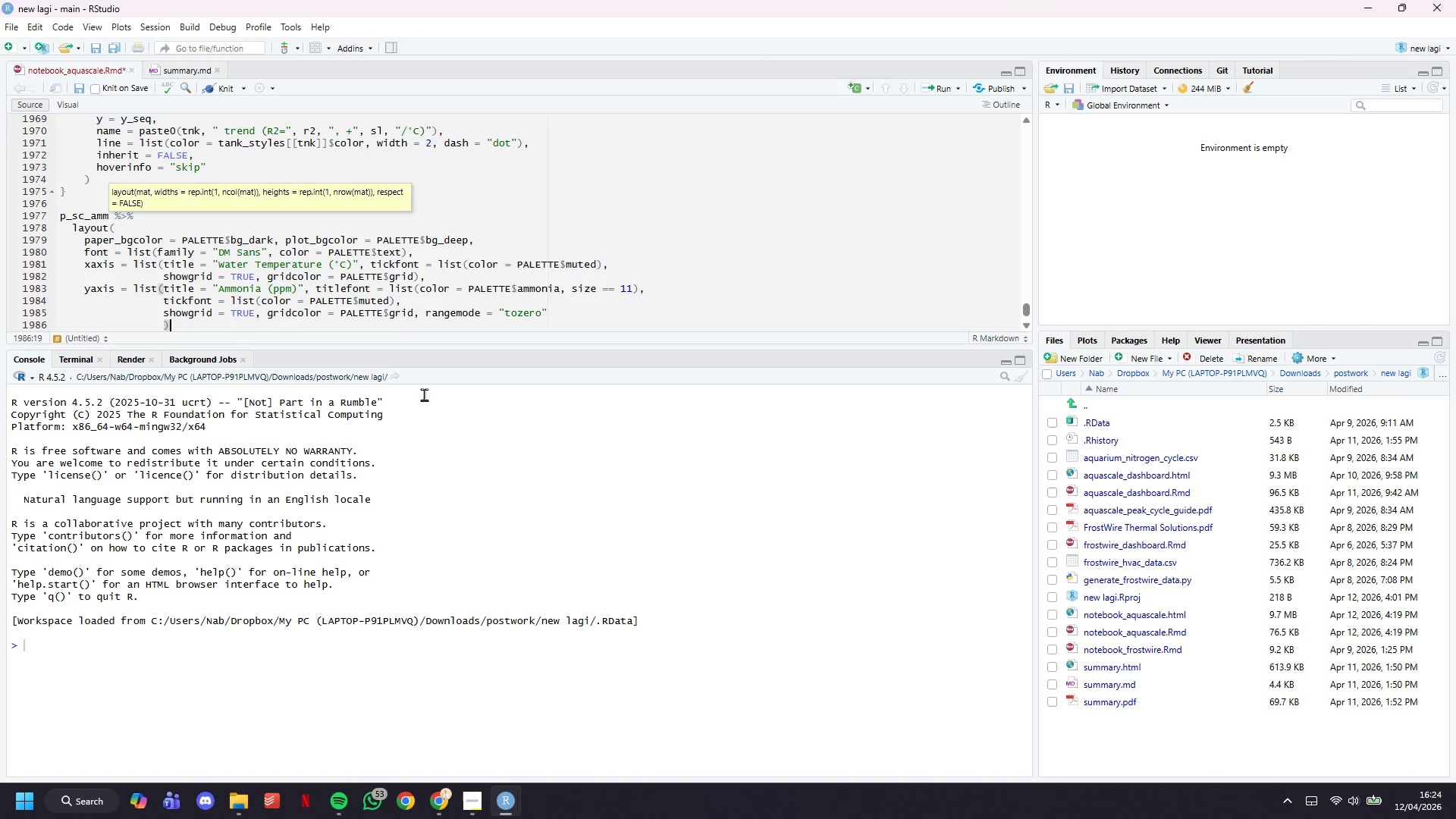 
key(ArrowLeft)
 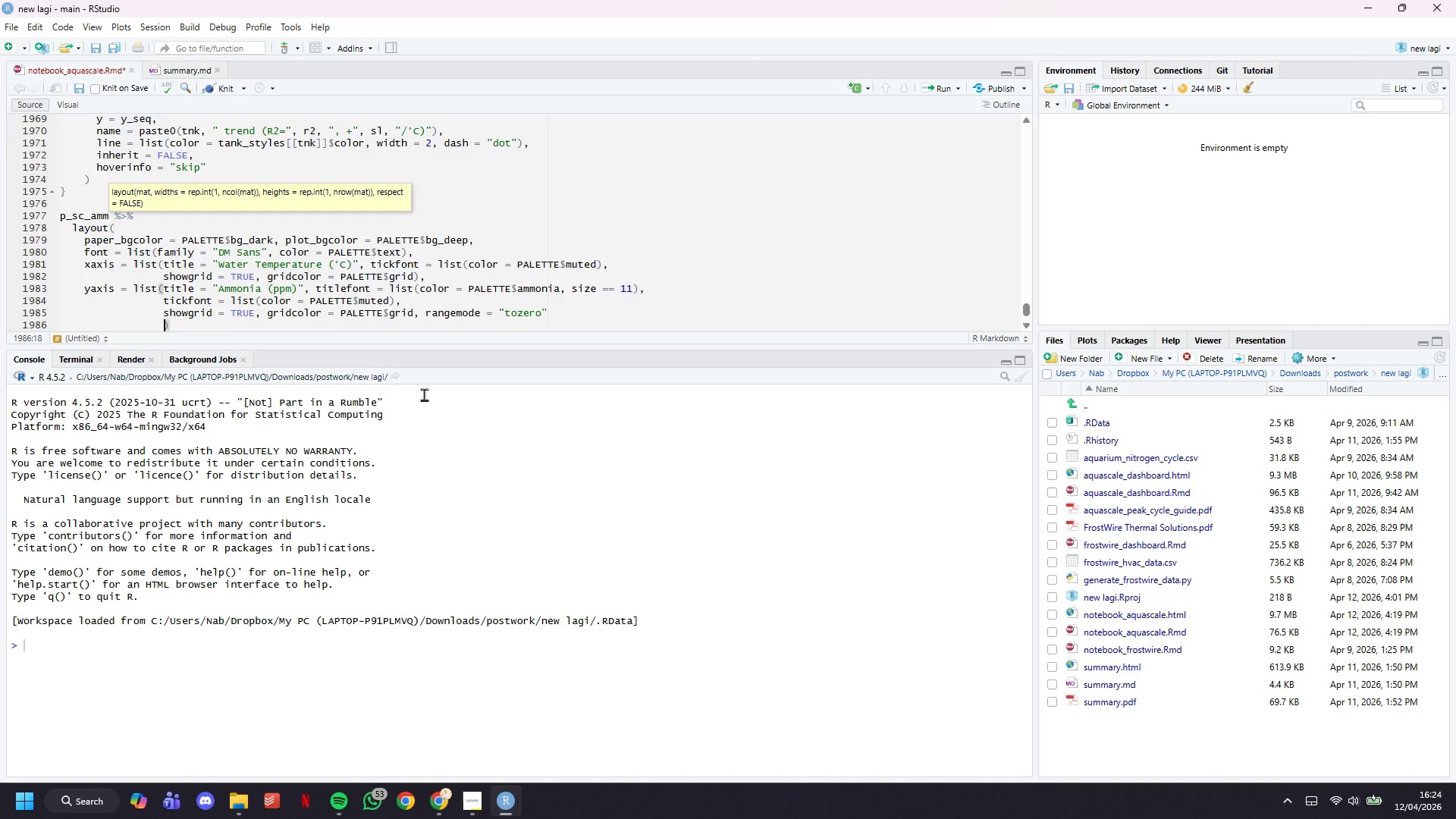 
key(Backspace)
 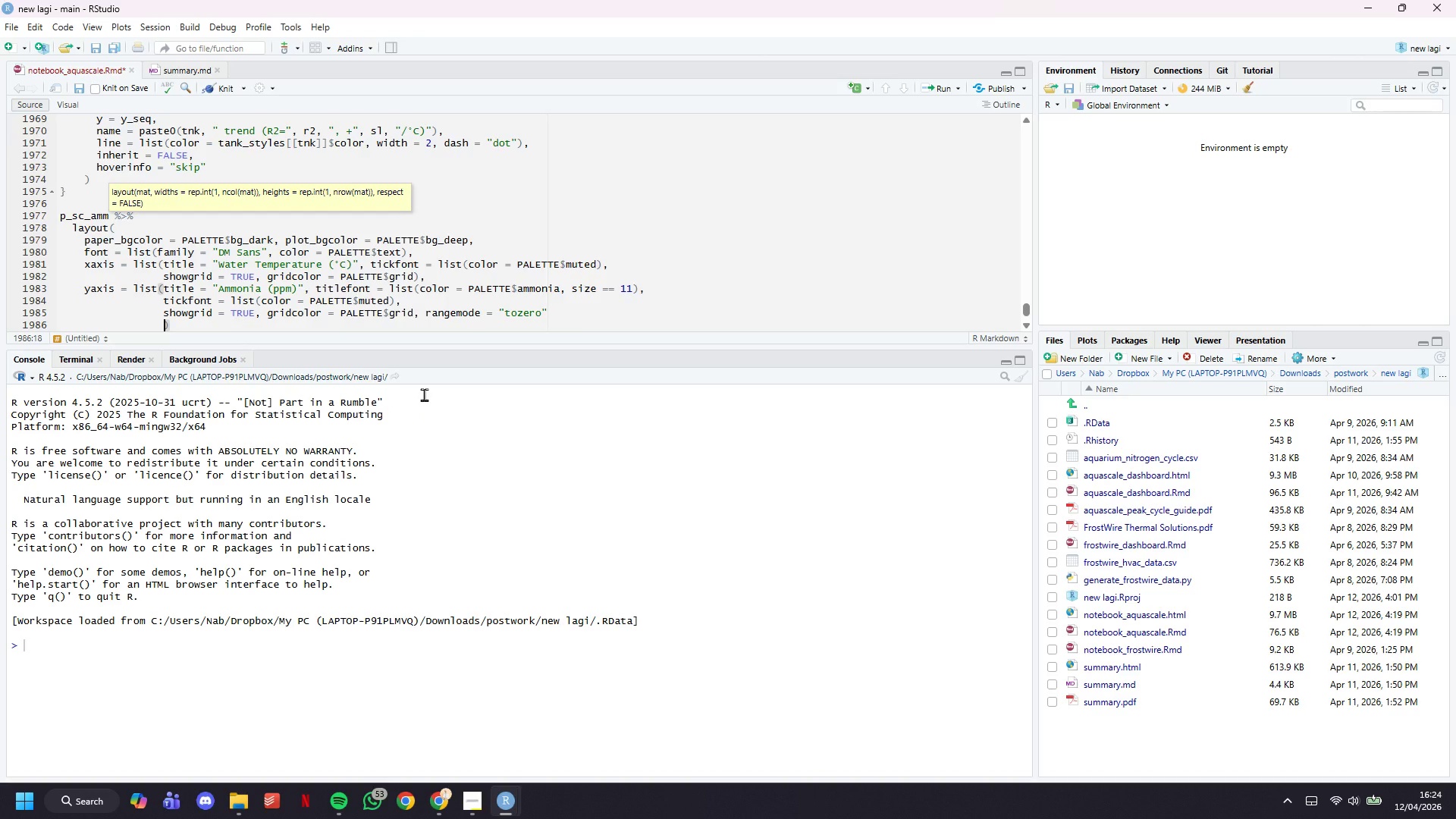 
key(Backspace)
 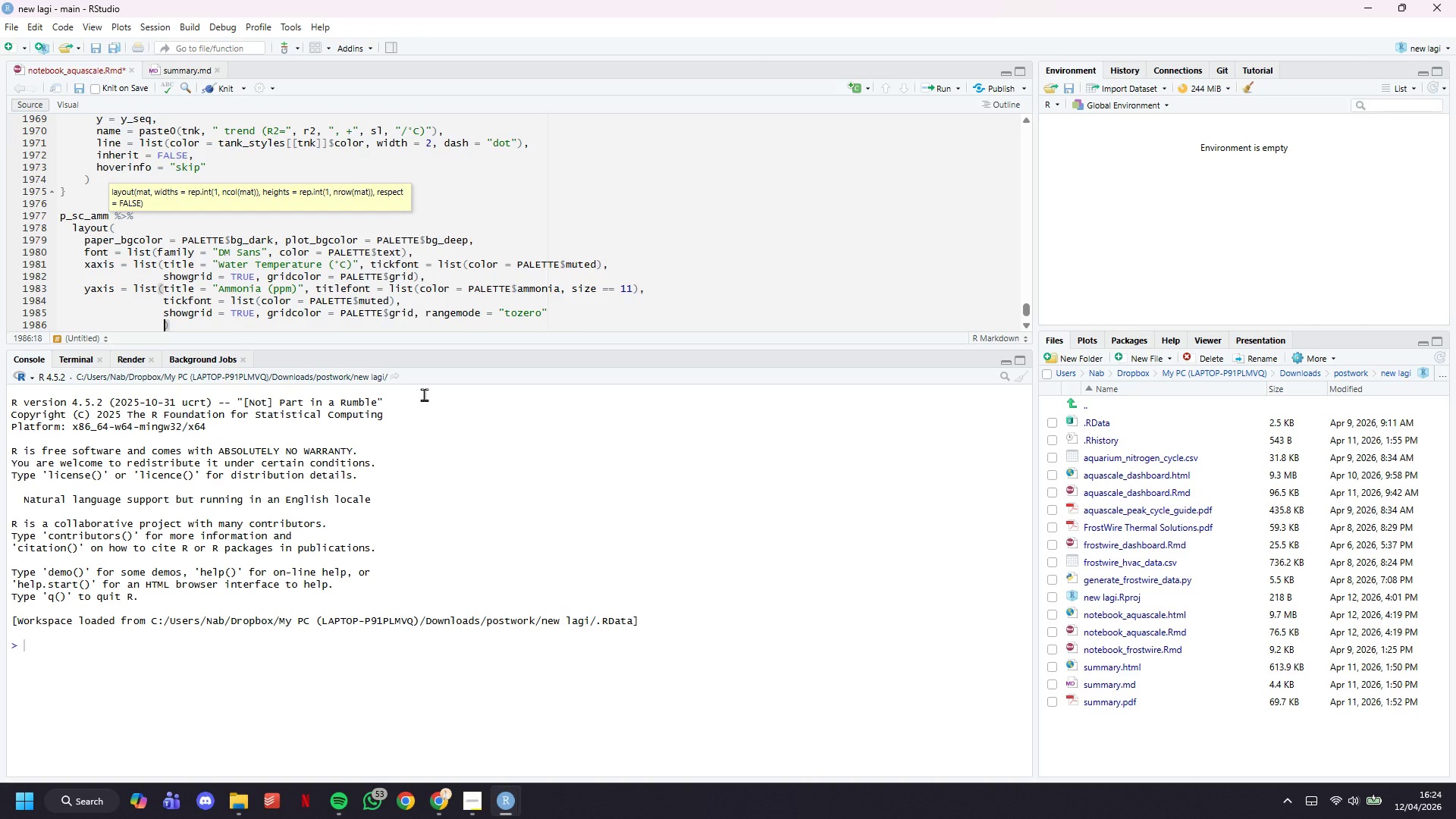 
key(Backspace)
 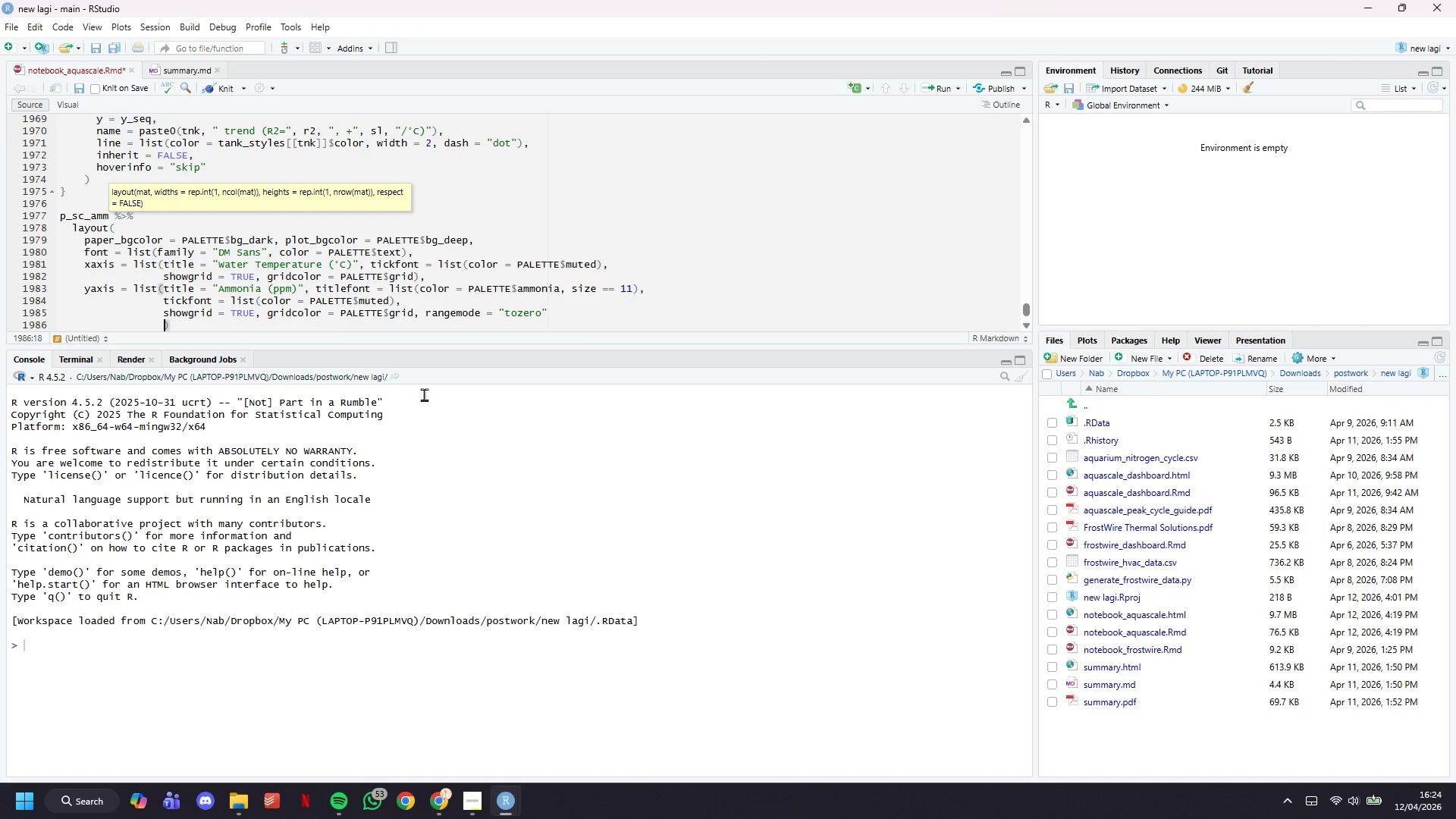 
key(Backspace)
 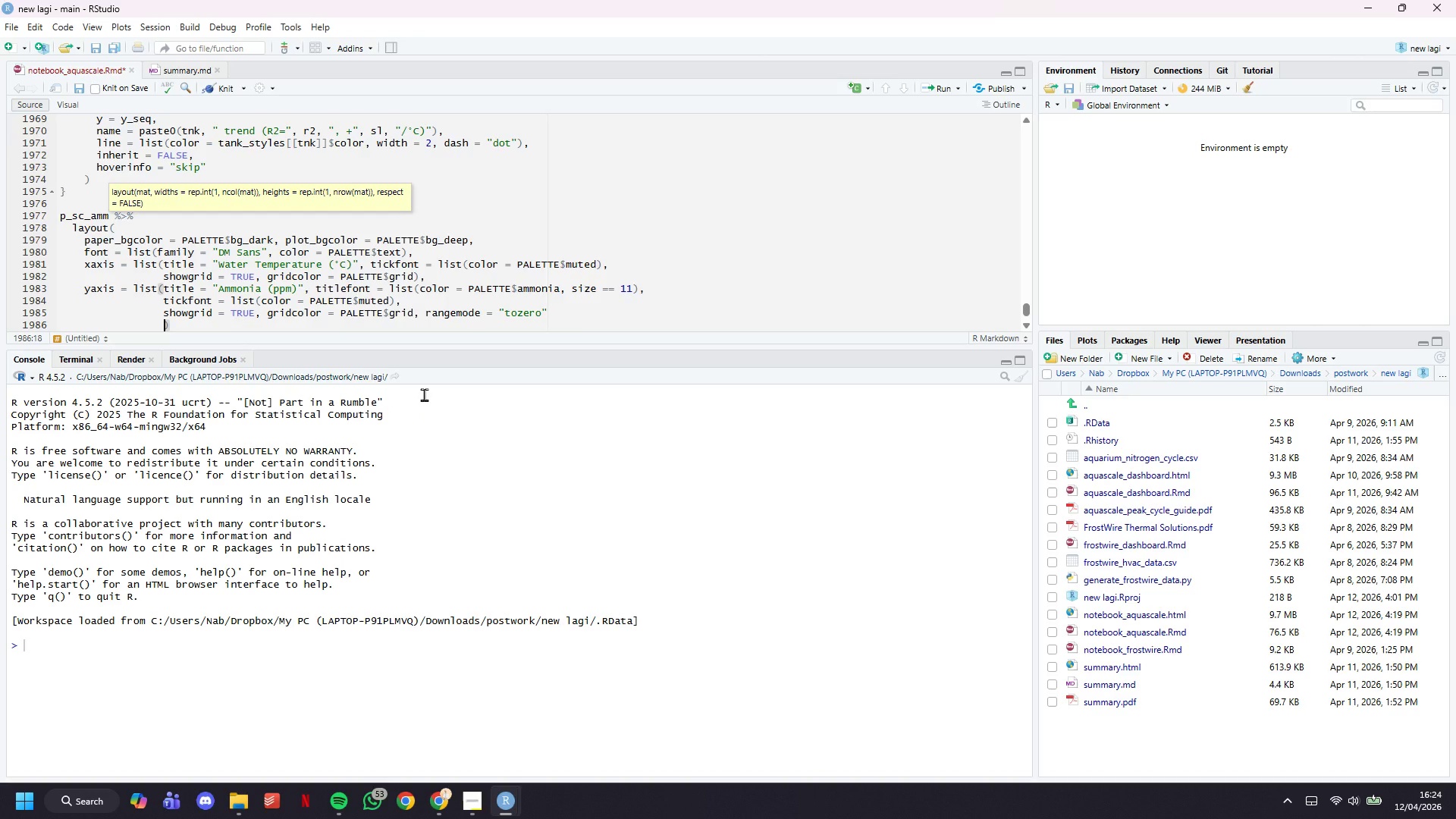 
key(Backspace)
 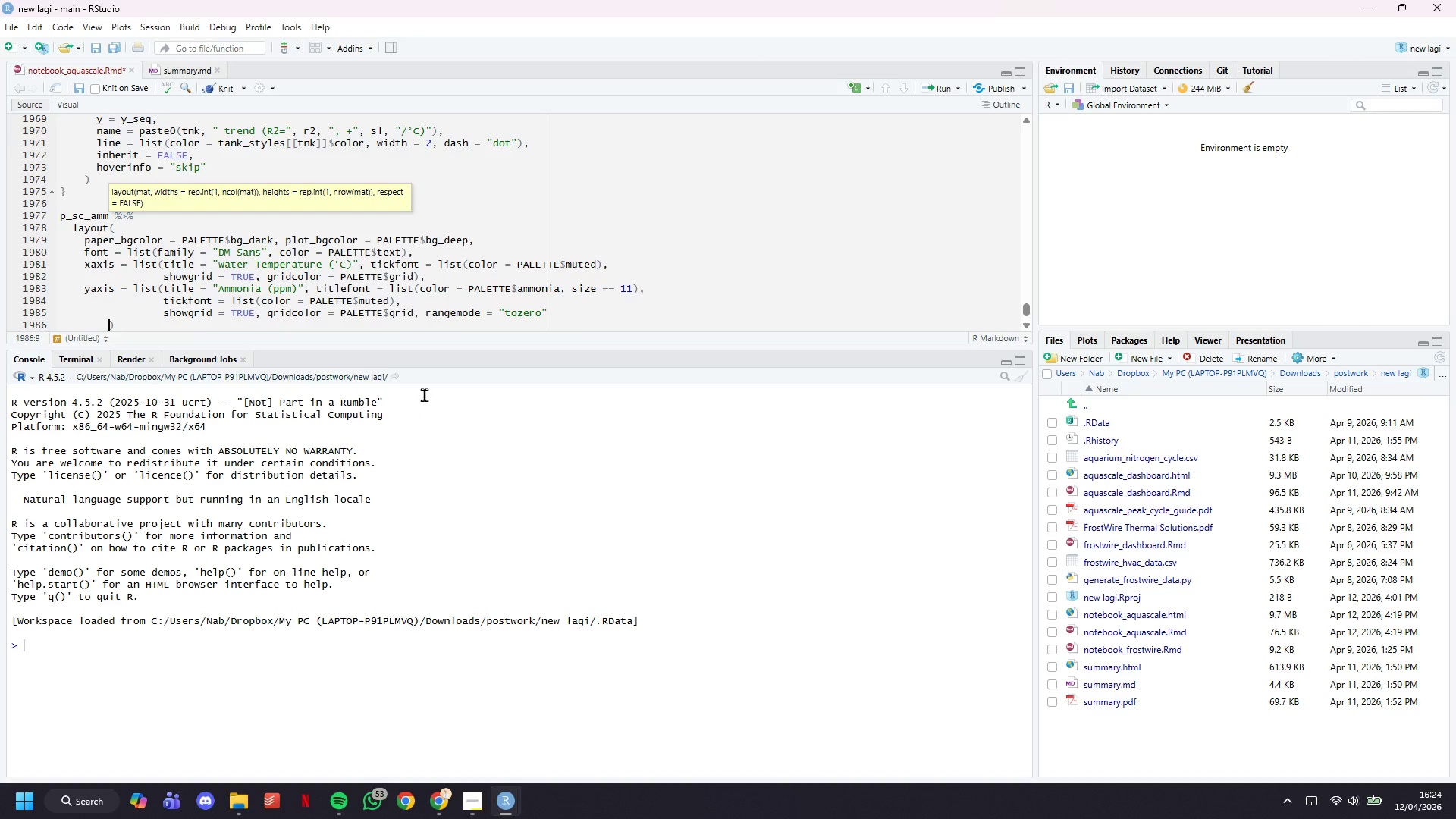 
key(Backspace)
 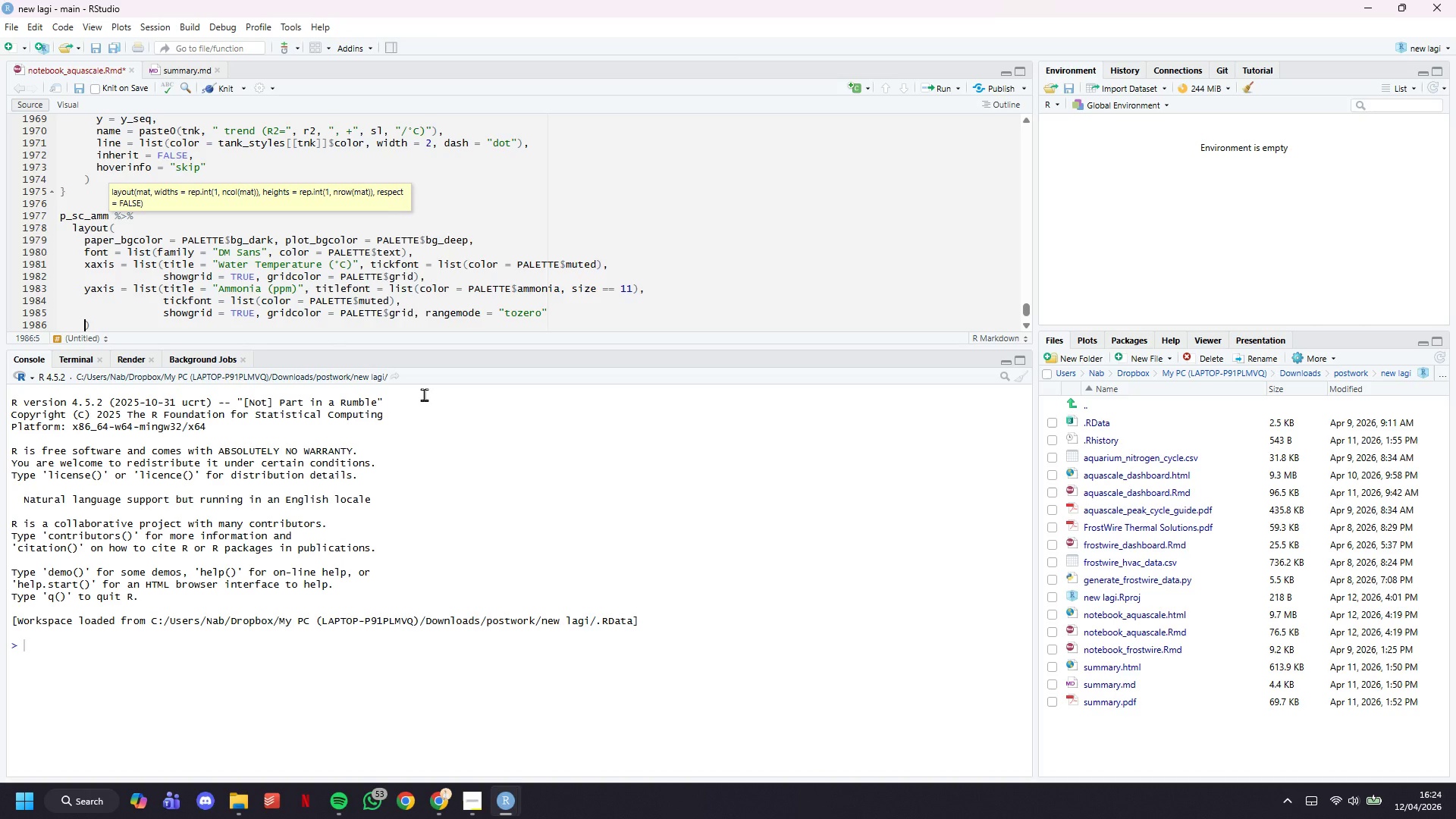 
key(Backspace)
 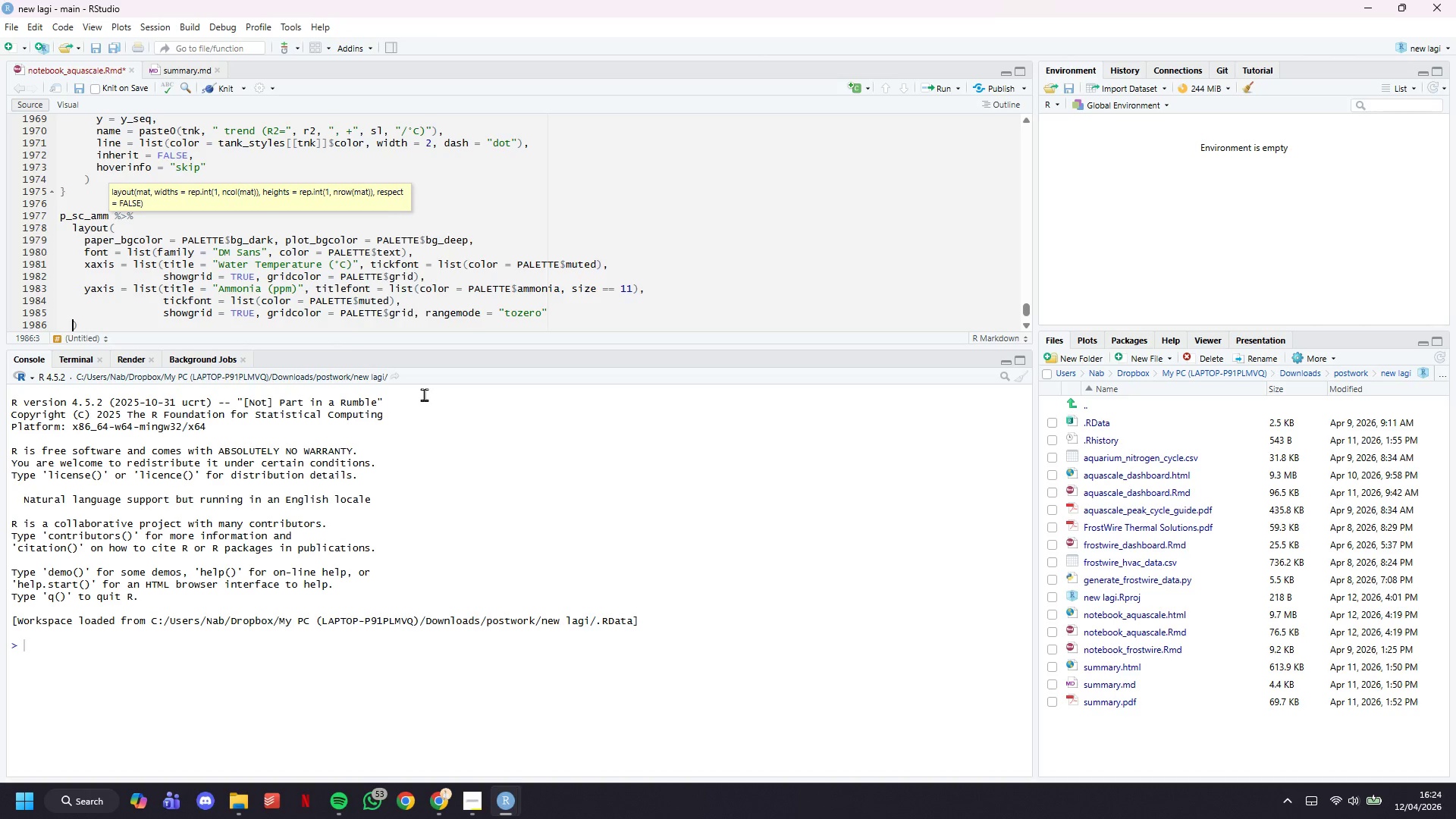 
key(Backspace)
 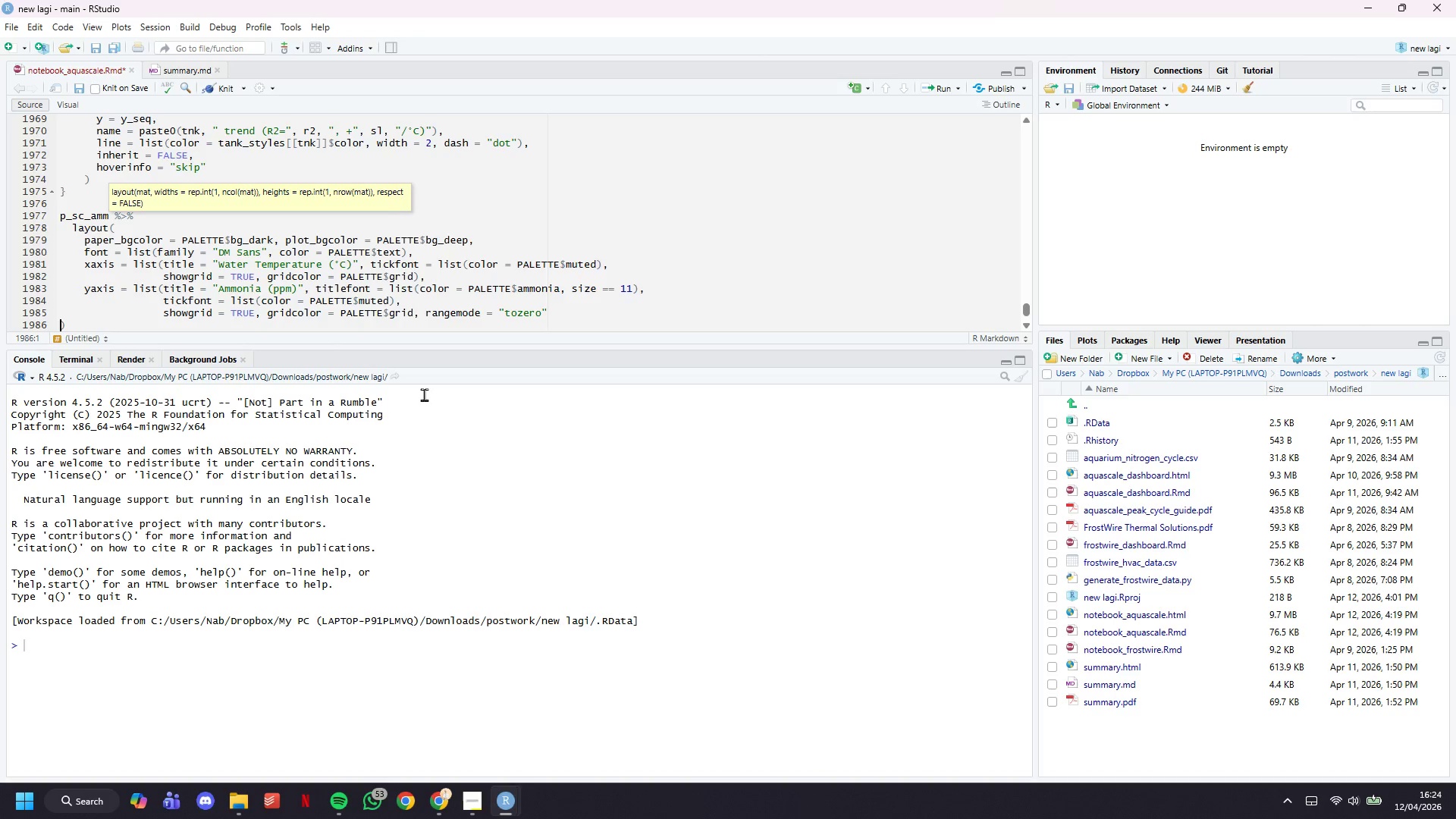 
key(Backspace)
 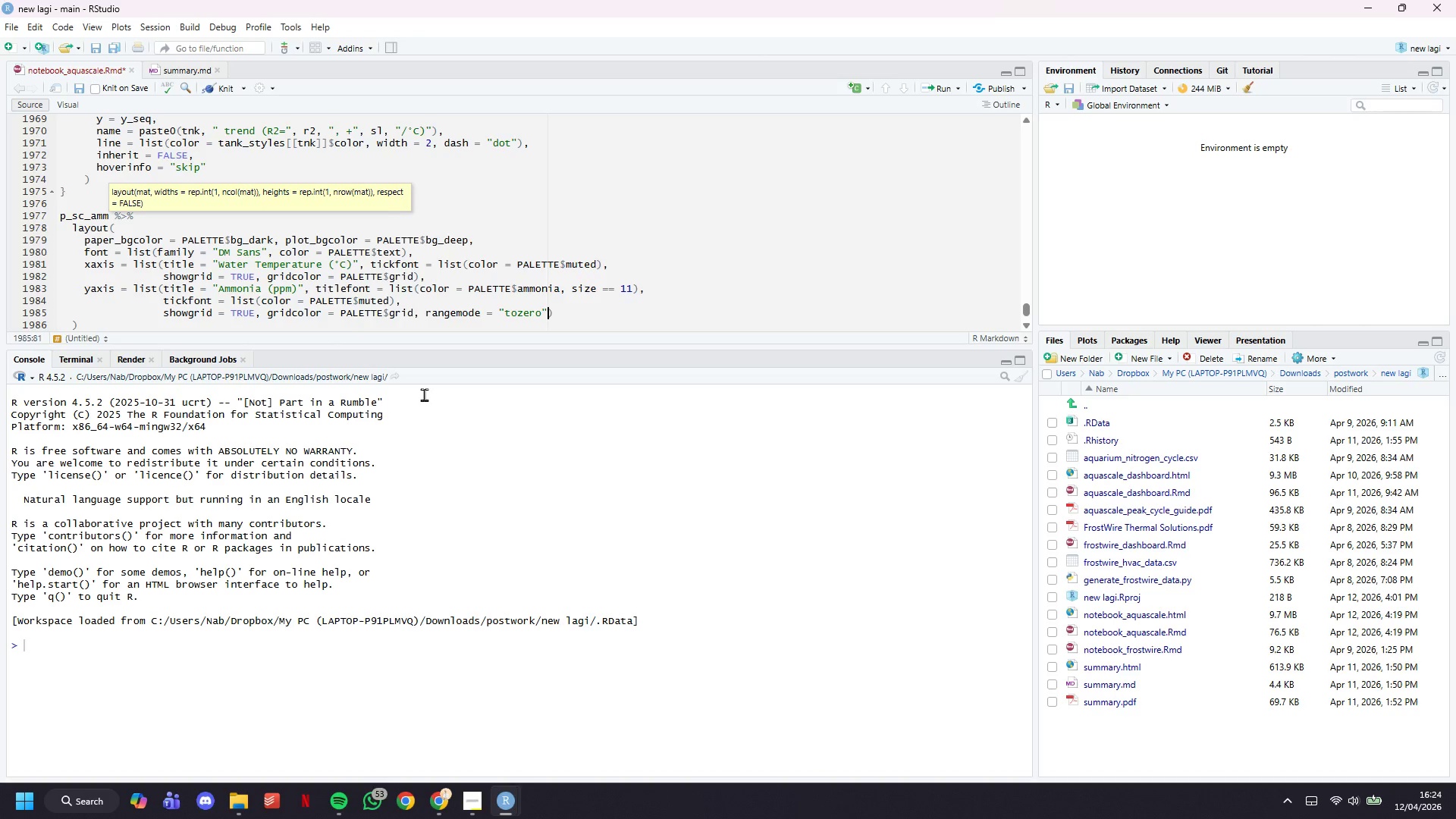 
key(Backspace)
 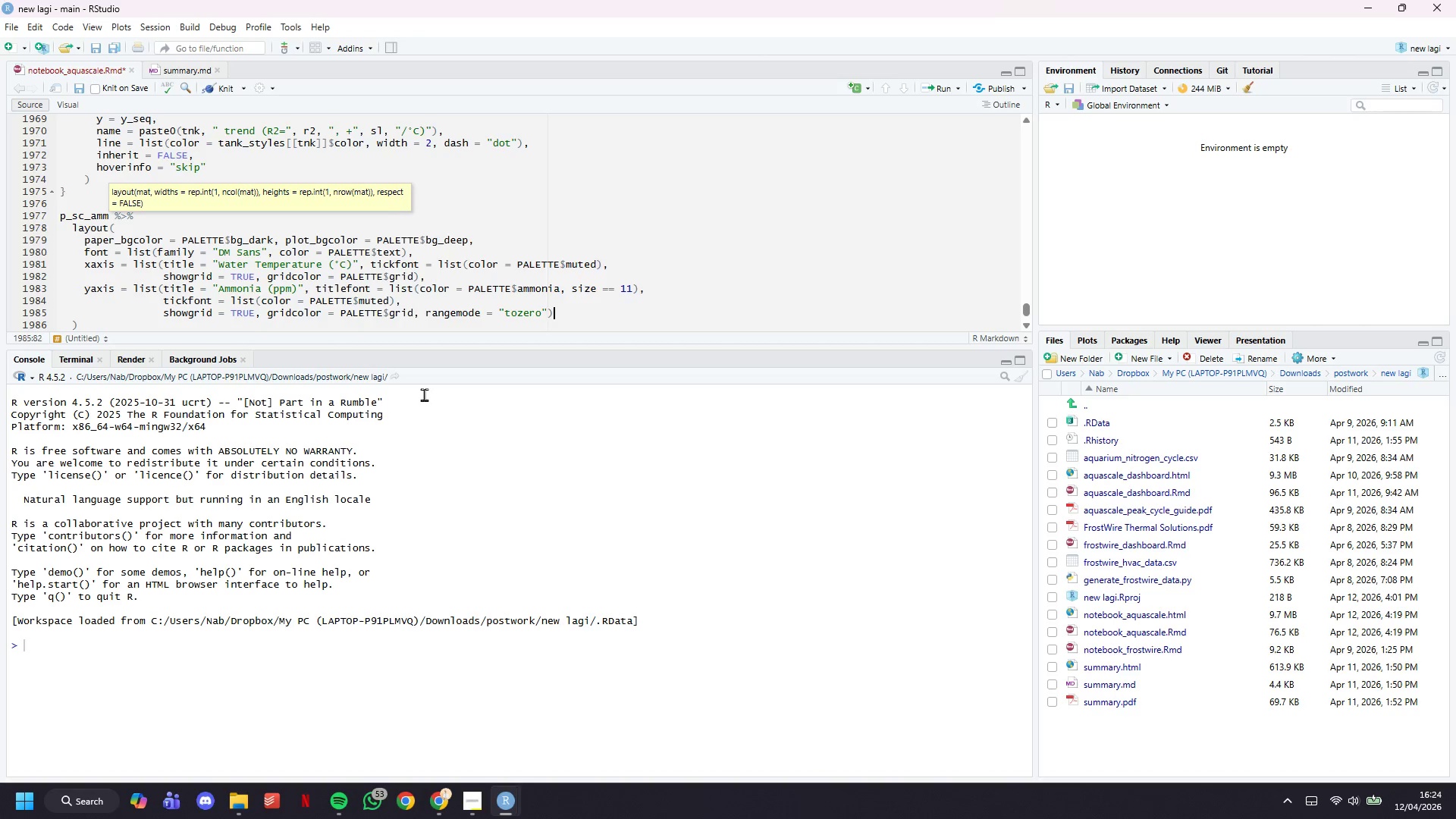 
key(ArrowRight)
 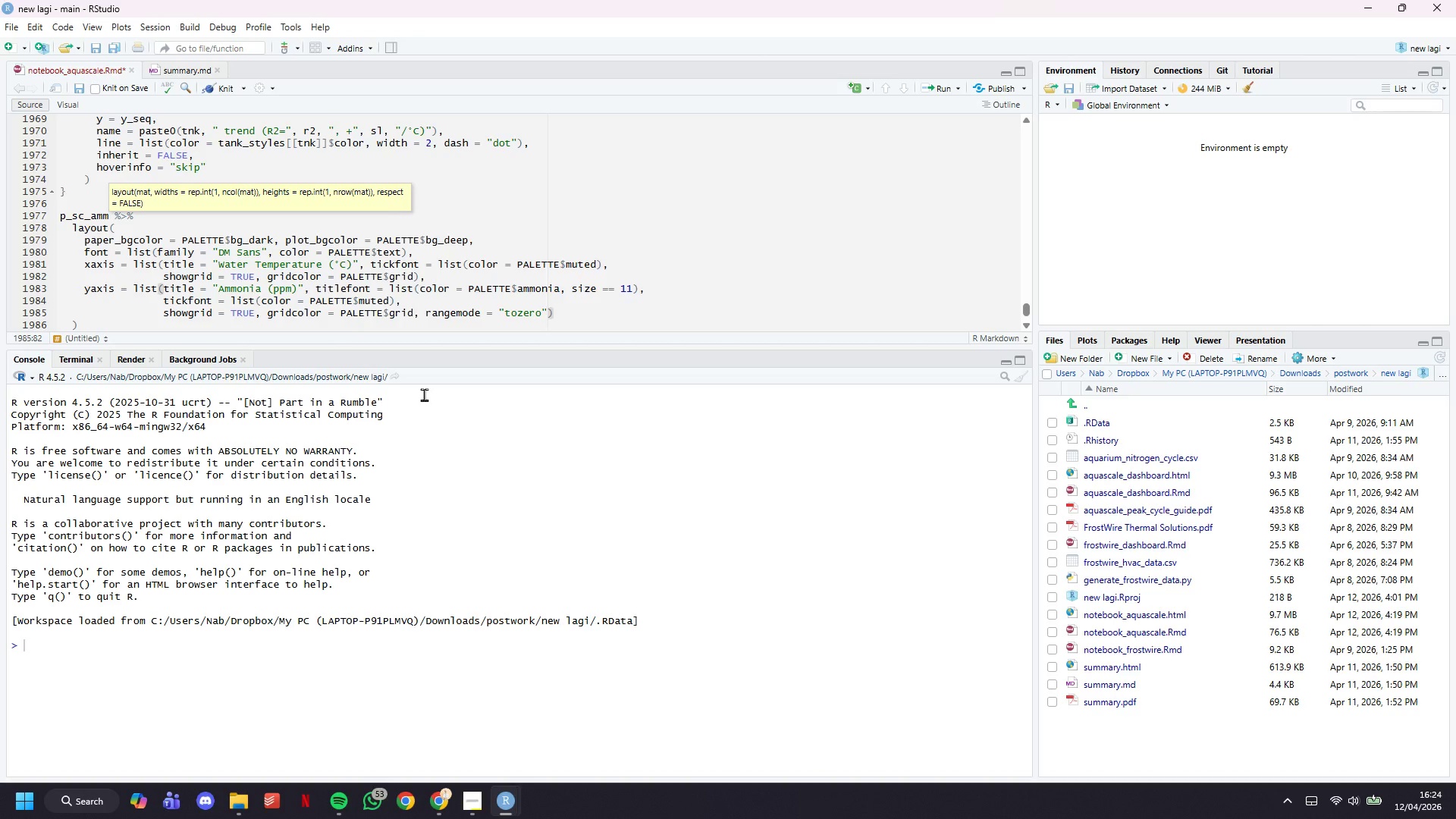 
key(Comma)
 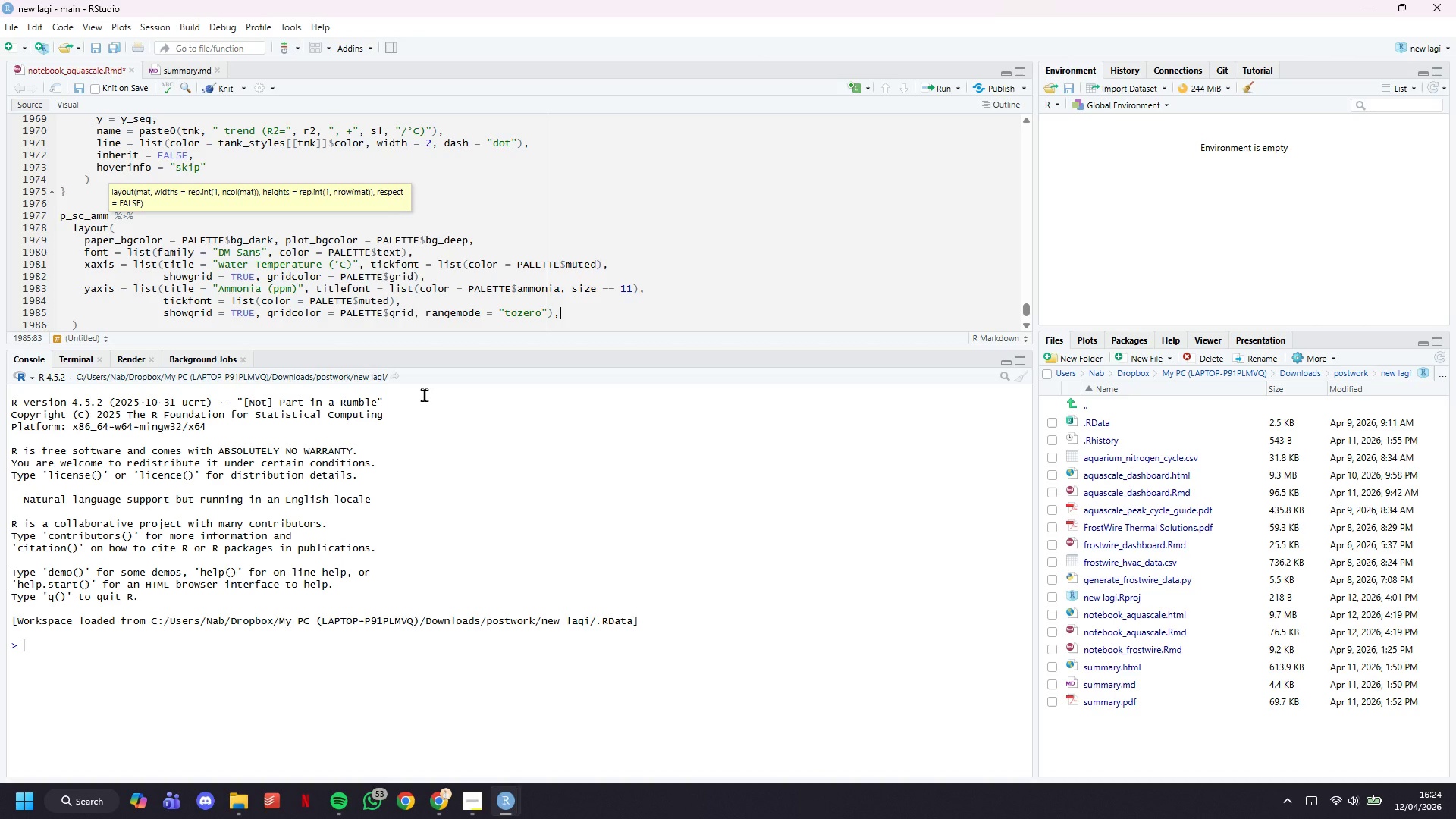 
key(Enter)
 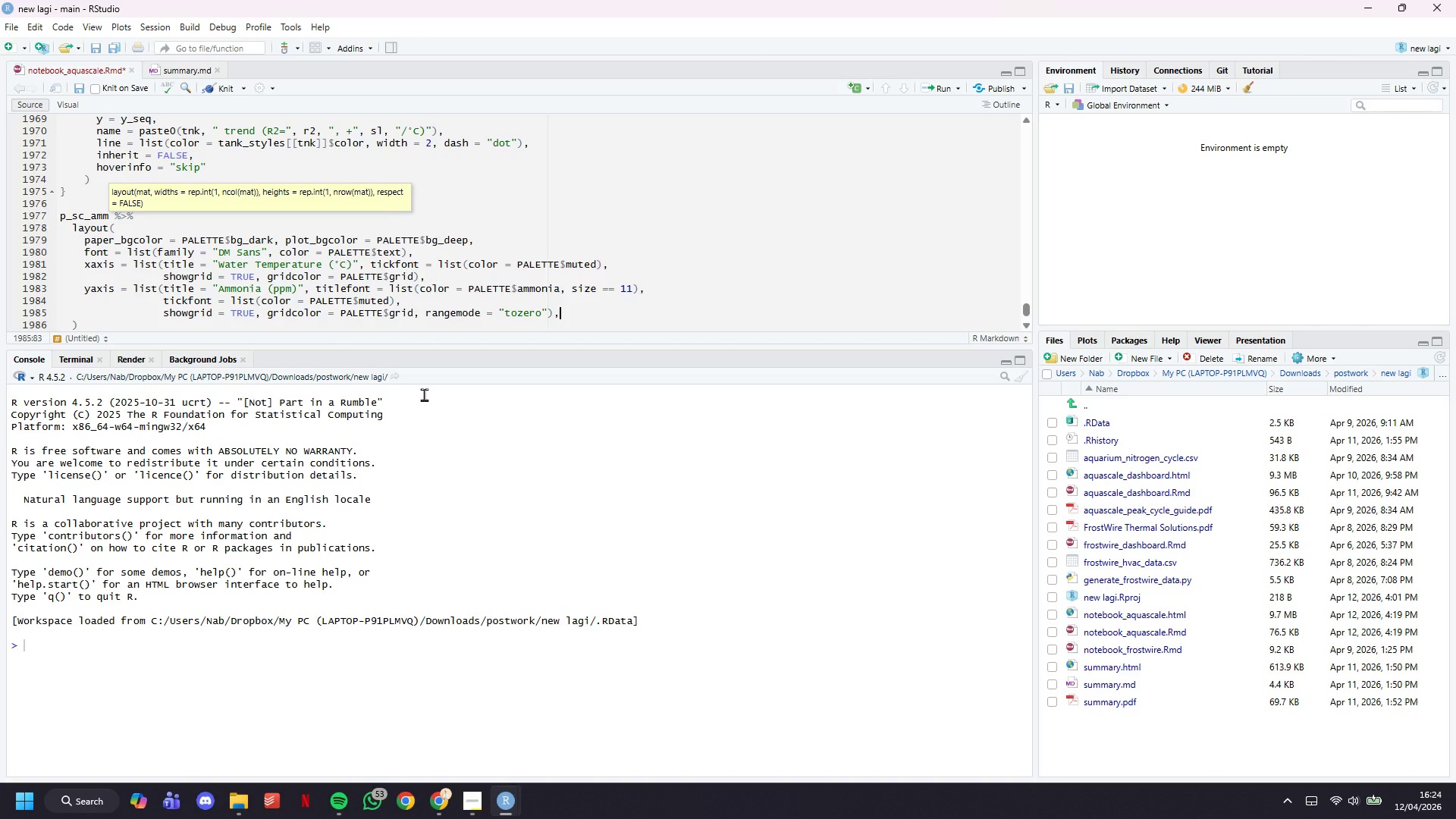 
type(legend = list(orientation = "h)
 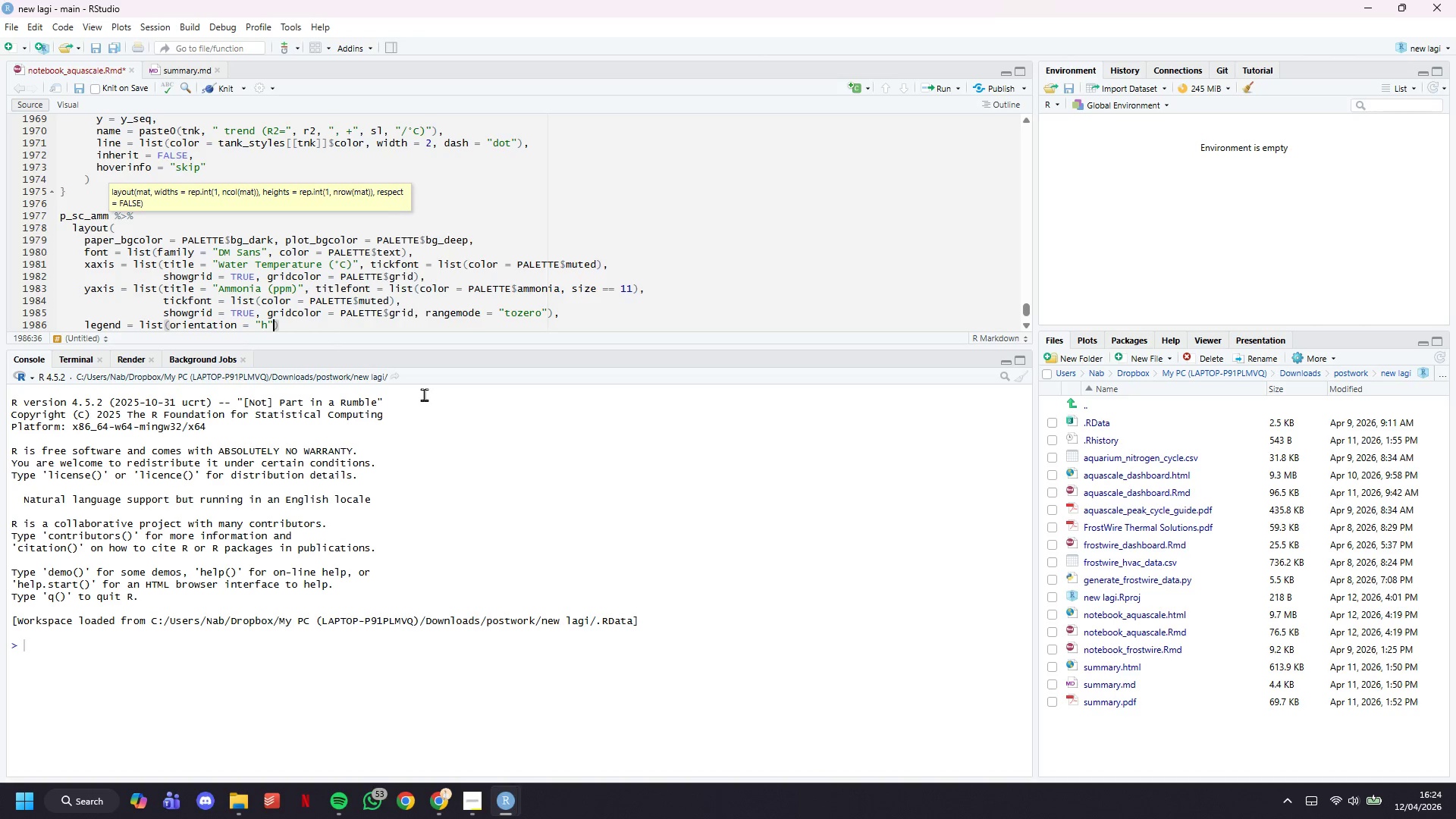 
 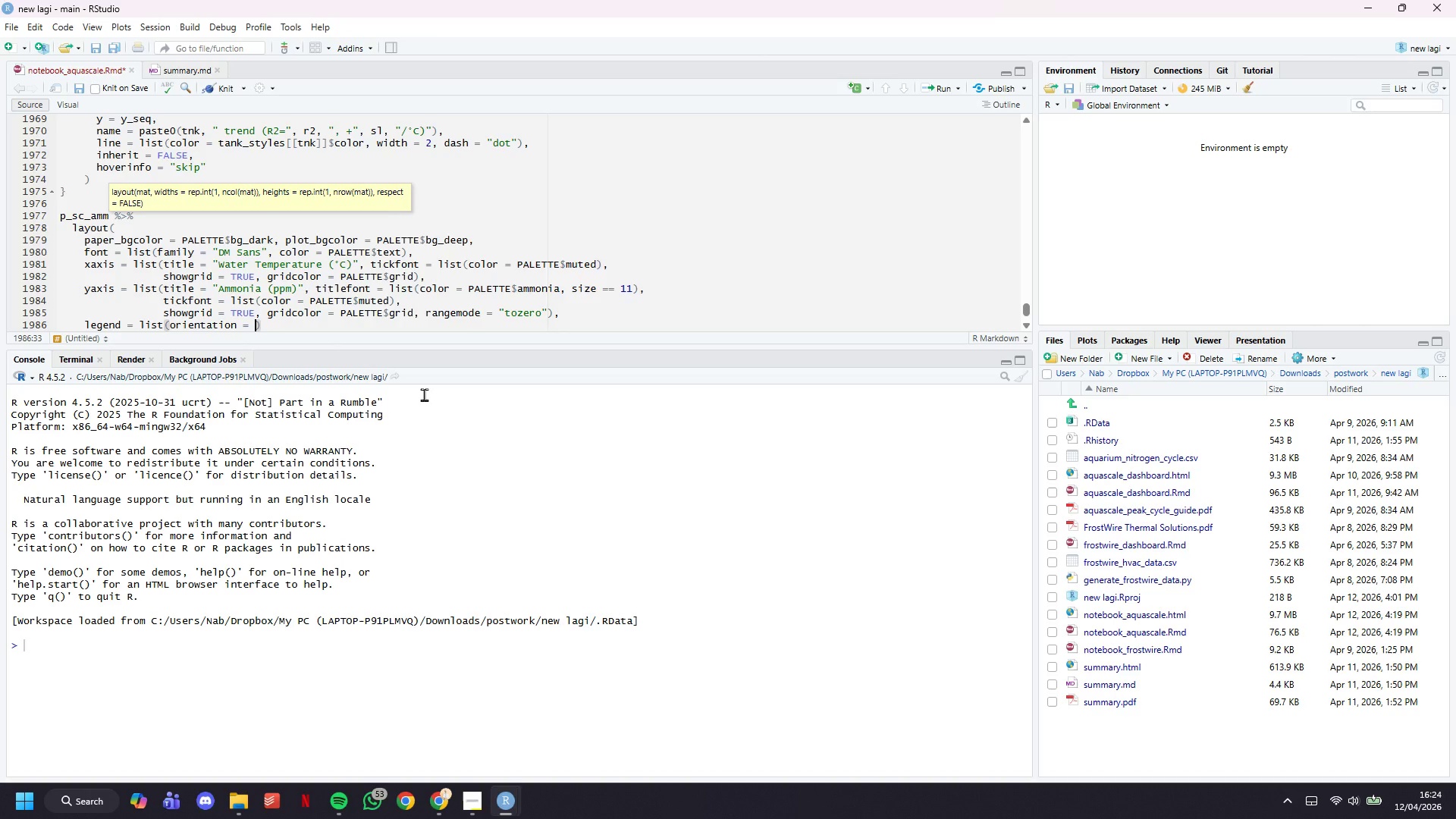 
key(ArrowRight)
 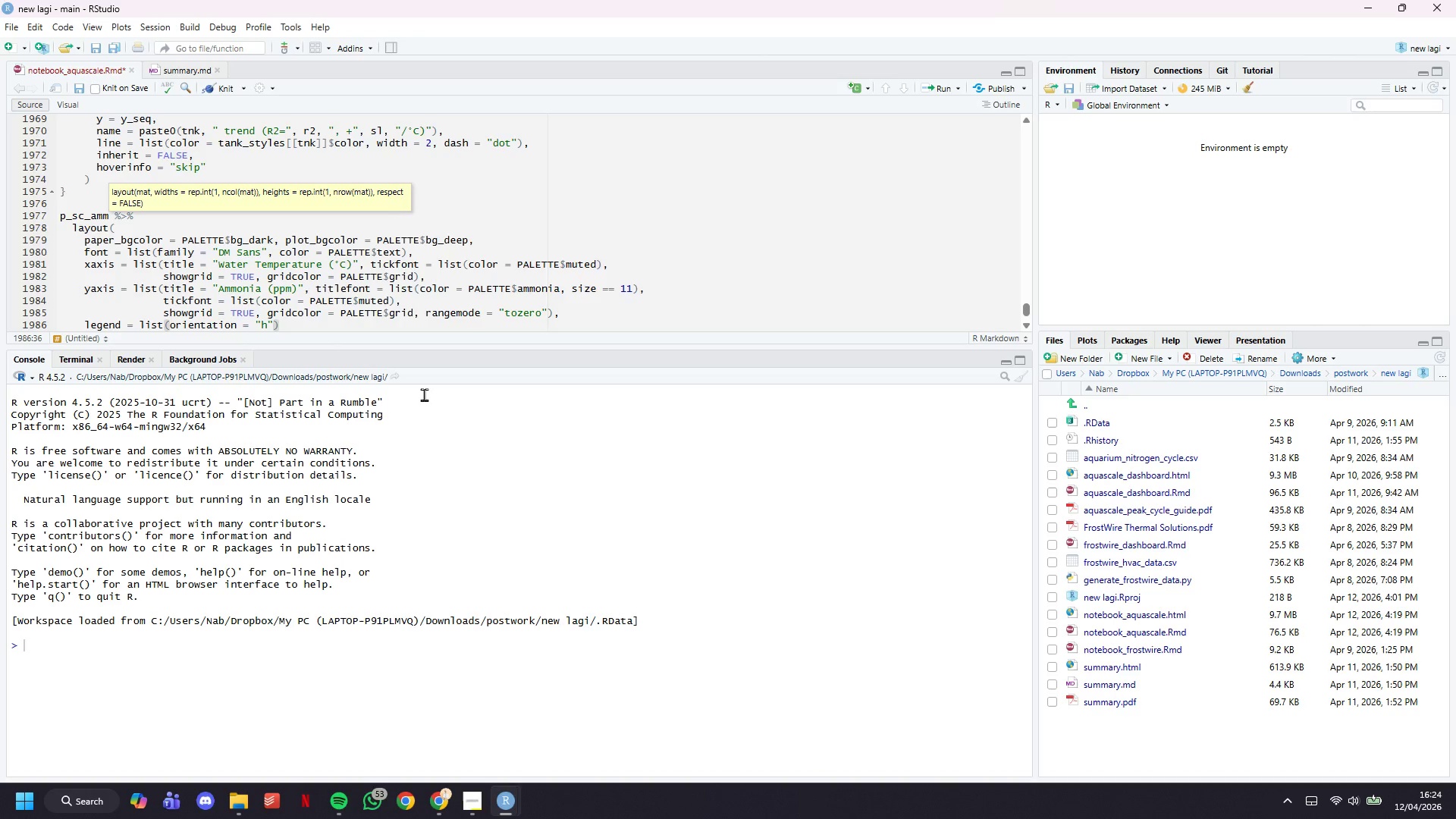 
type(, x = 0 ,)
key(Backspace)
key(Backspace)
type(, y = -0.28,)
 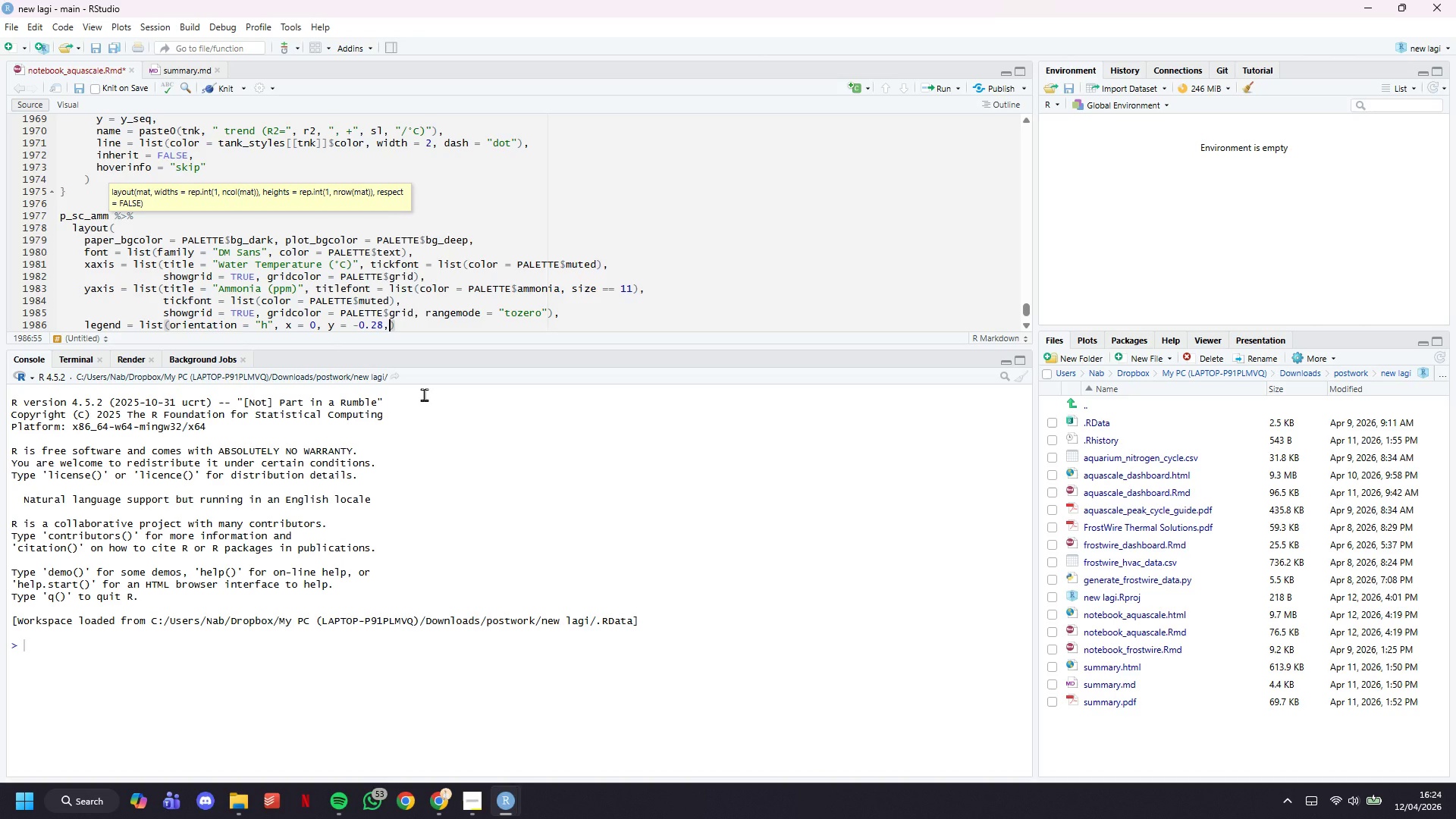 
key(Enter)
 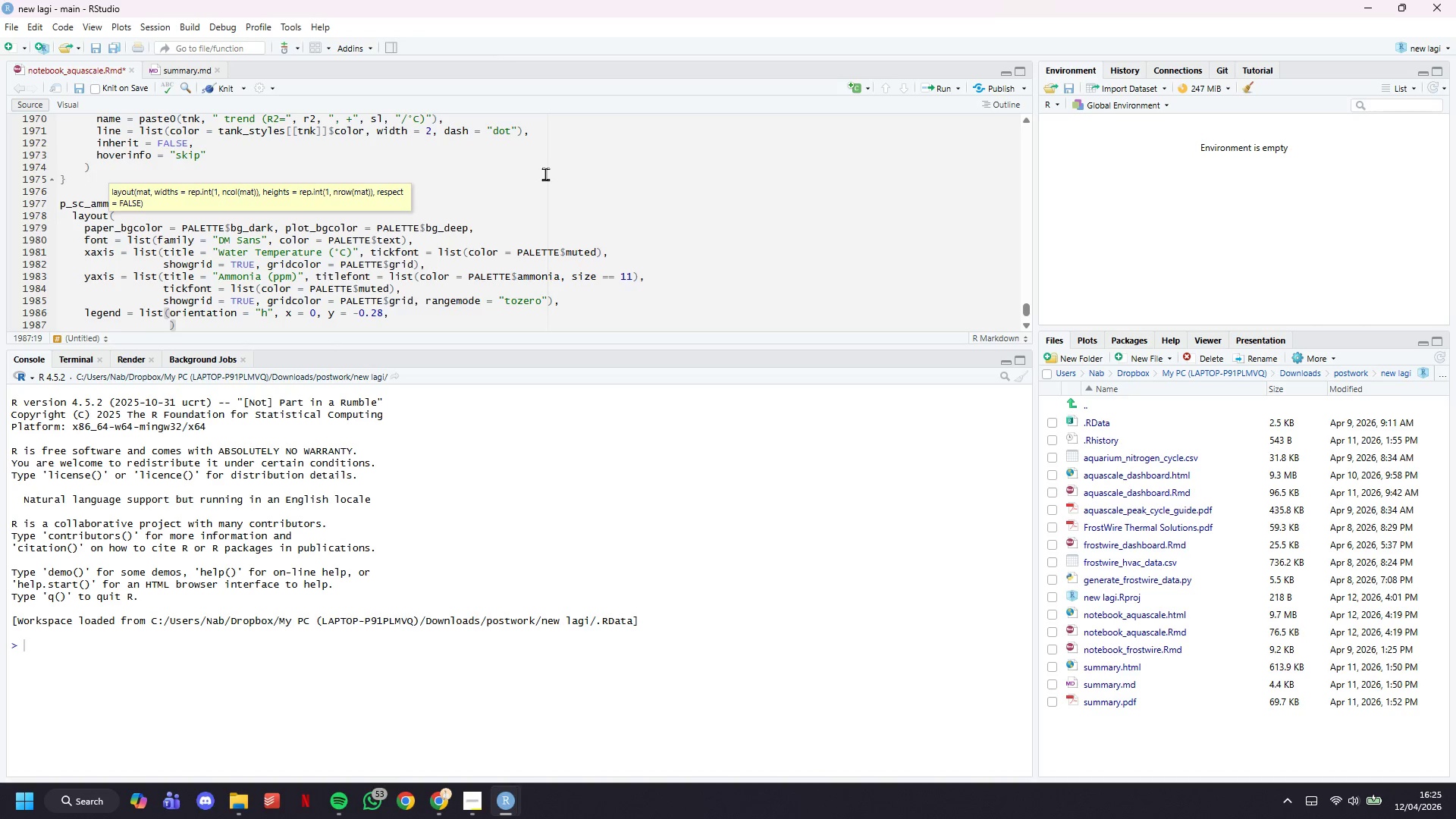 
scroll: coordinate [554, 216], scroll_direction: down, amount: 1.0
 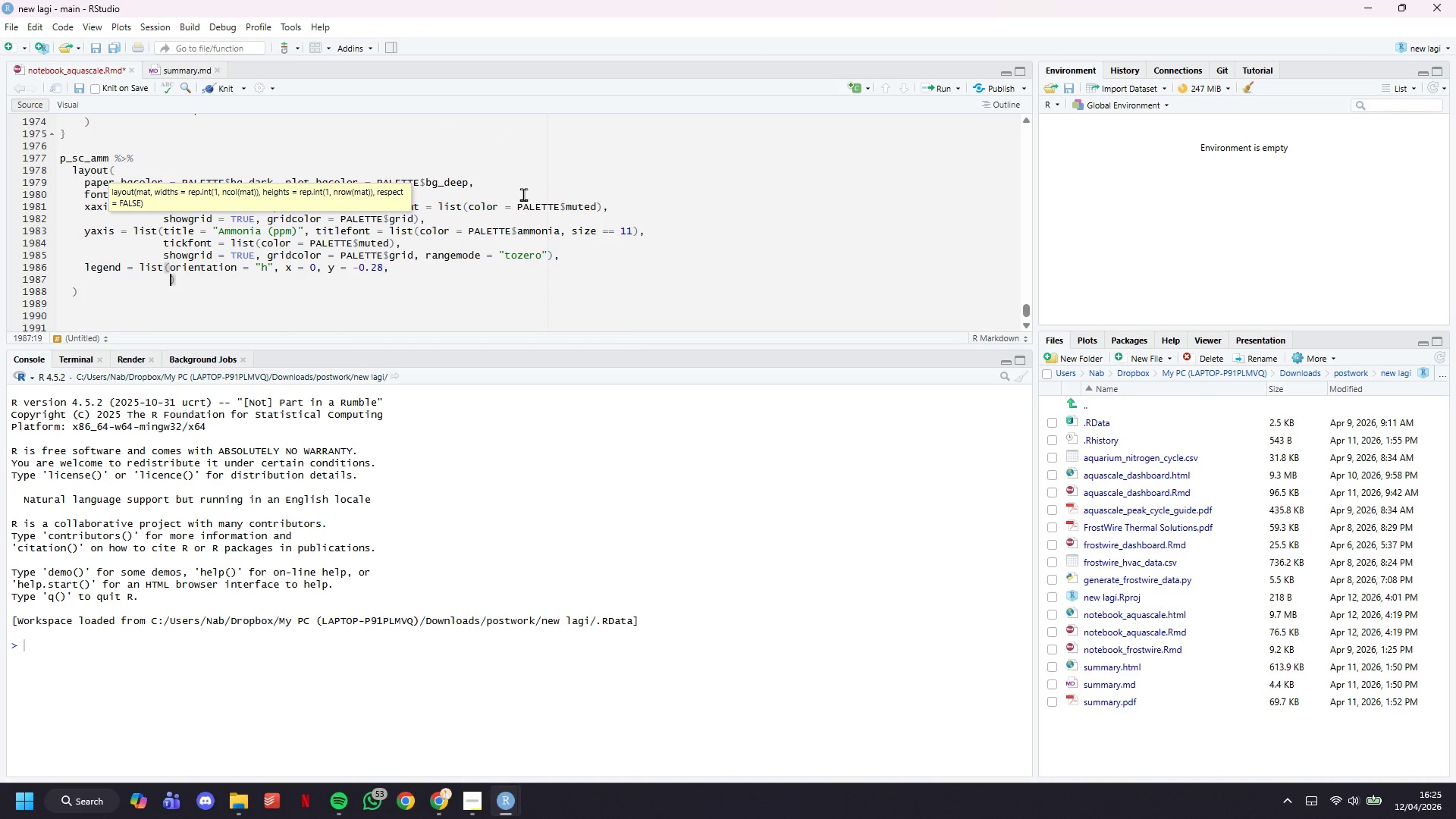 
type(font = list(size = 9, color = PALTT)
key(Backspace)
key(Backspace)
type(ETTE$text)
 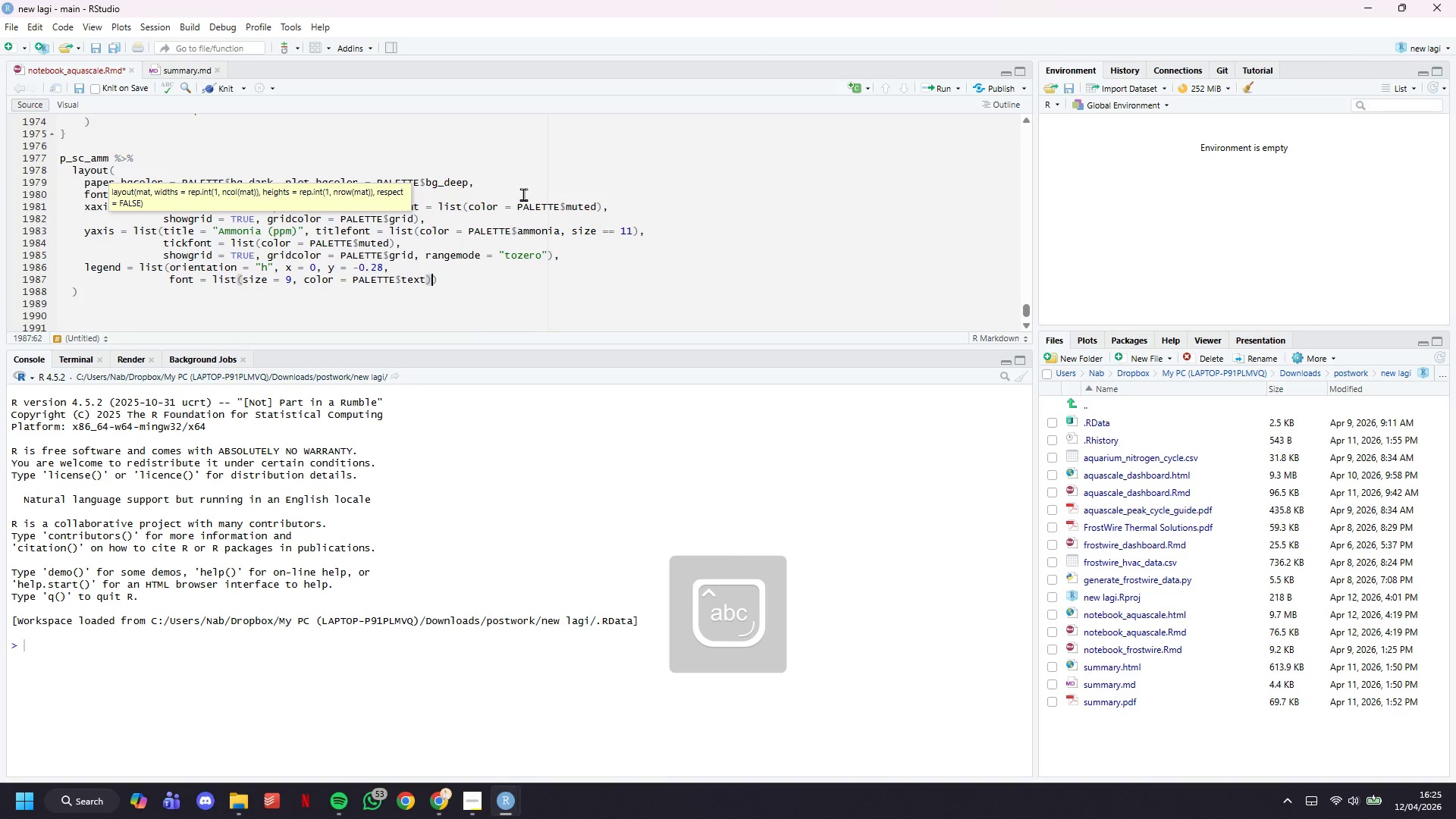 
 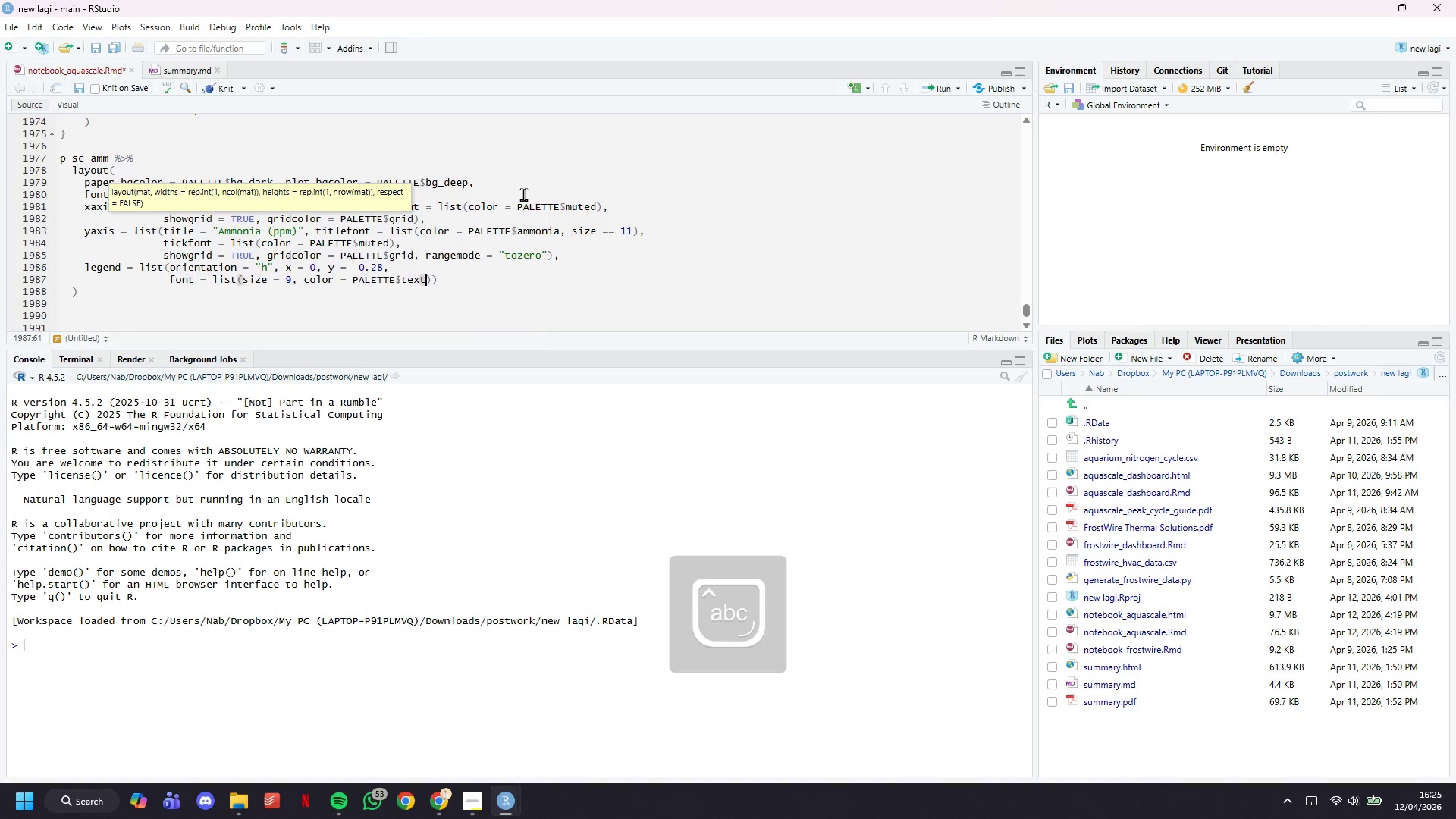 
key(ArrowRight)
 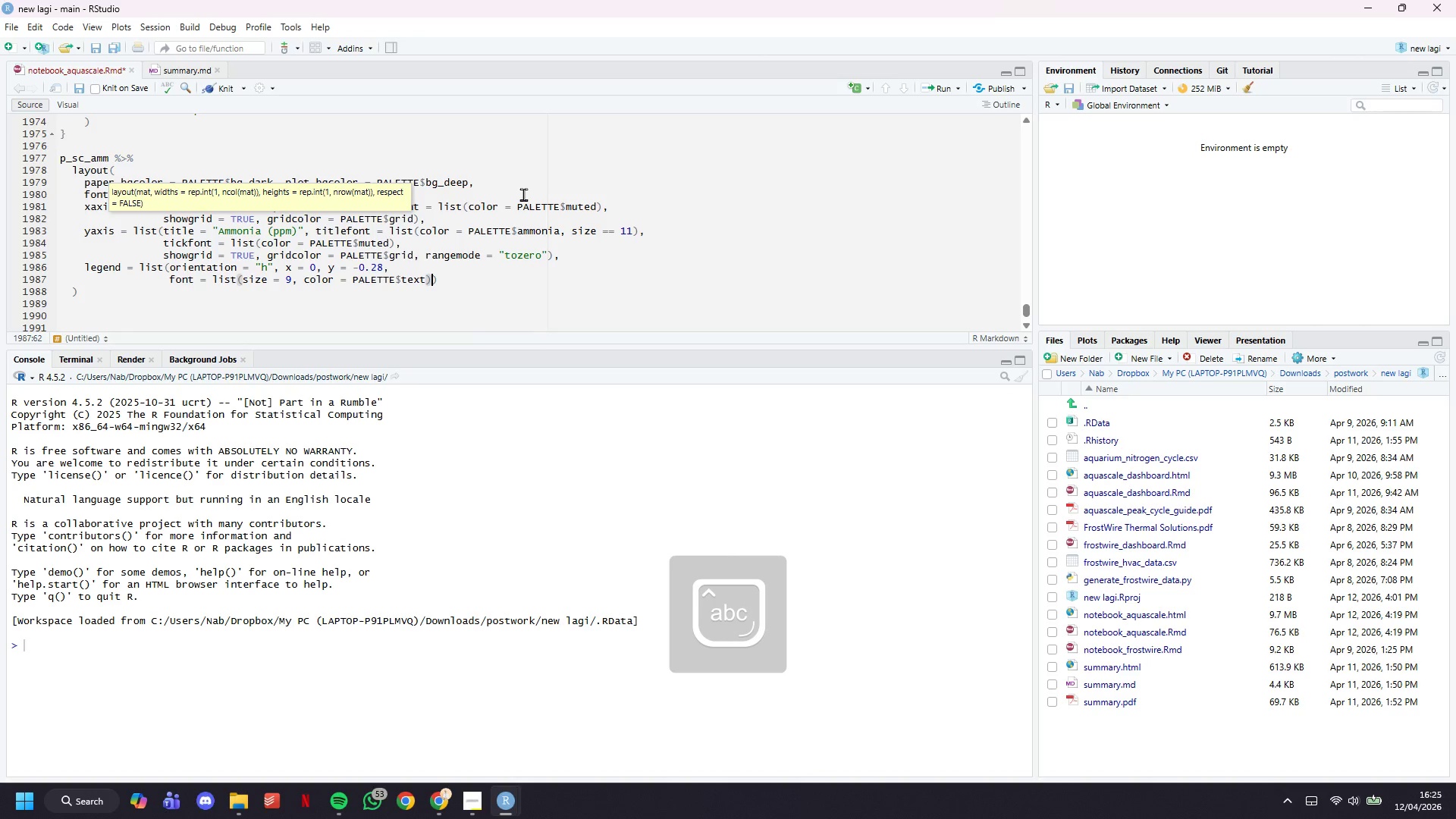 
type(, b)
key(Backspace)
type(gb)
key(Backspace)
key(Backspace)
type(bgcolor = "rgba(0,0,0,0))
 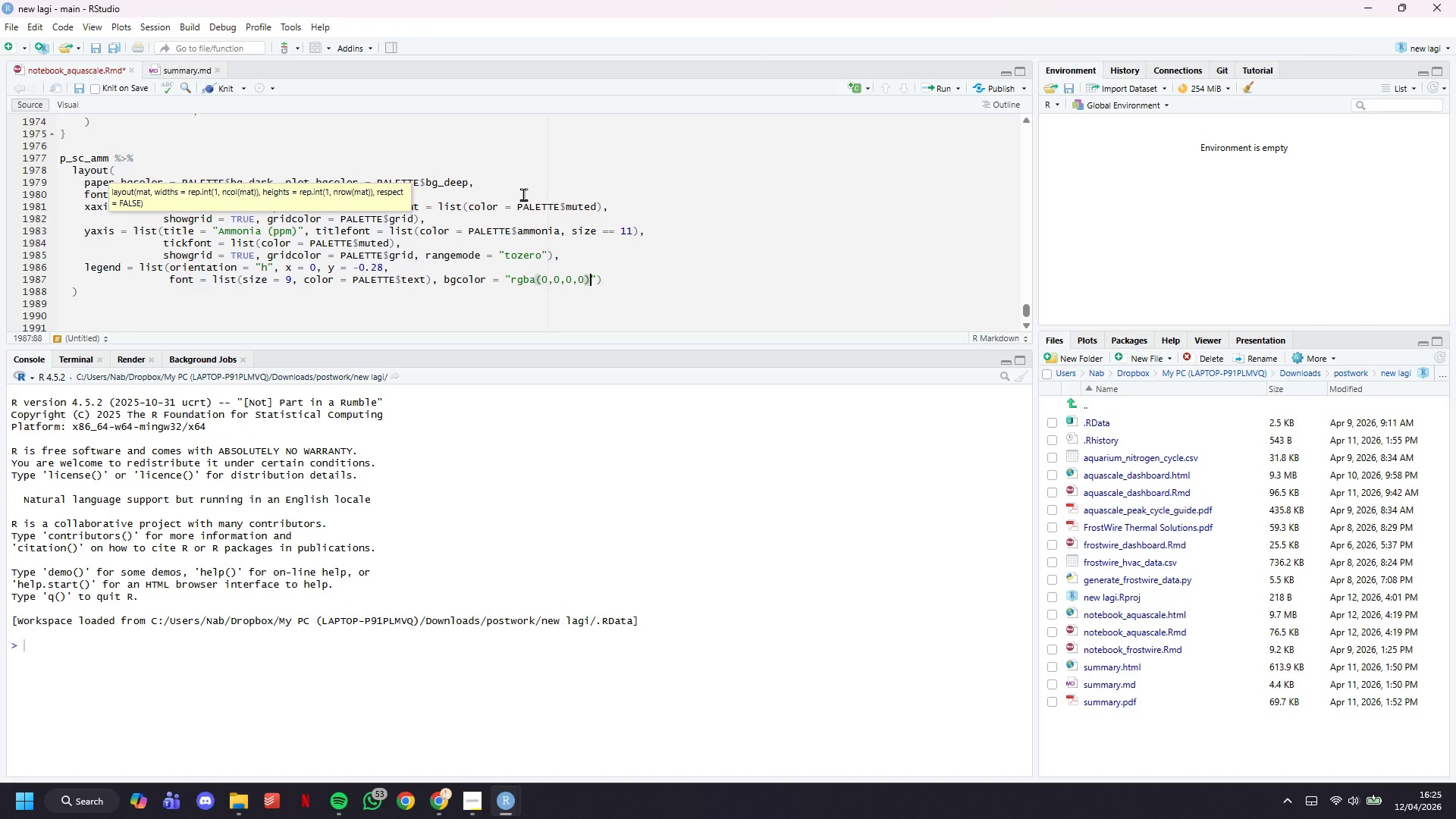 
 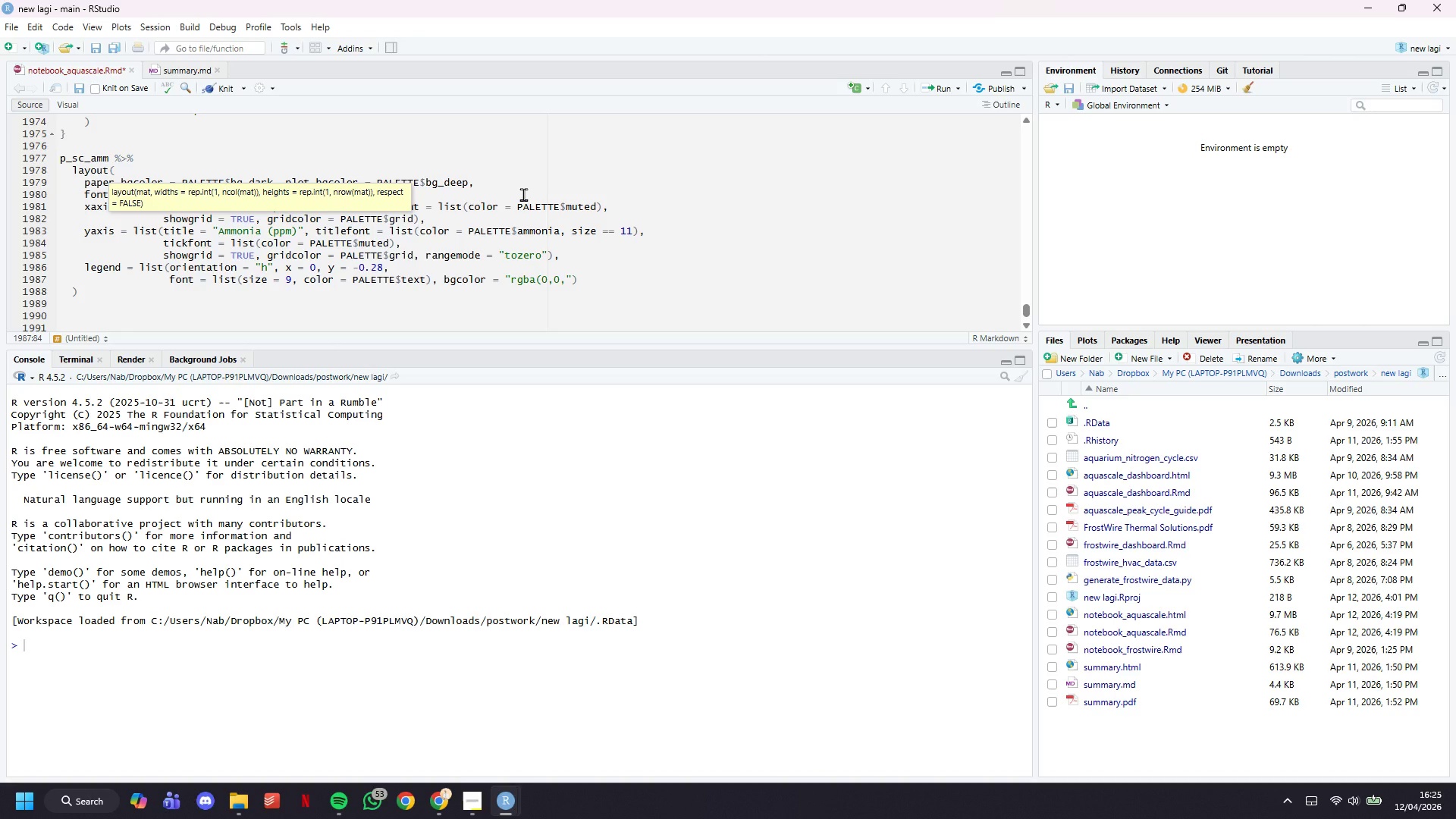 
key(ArrowRight)
 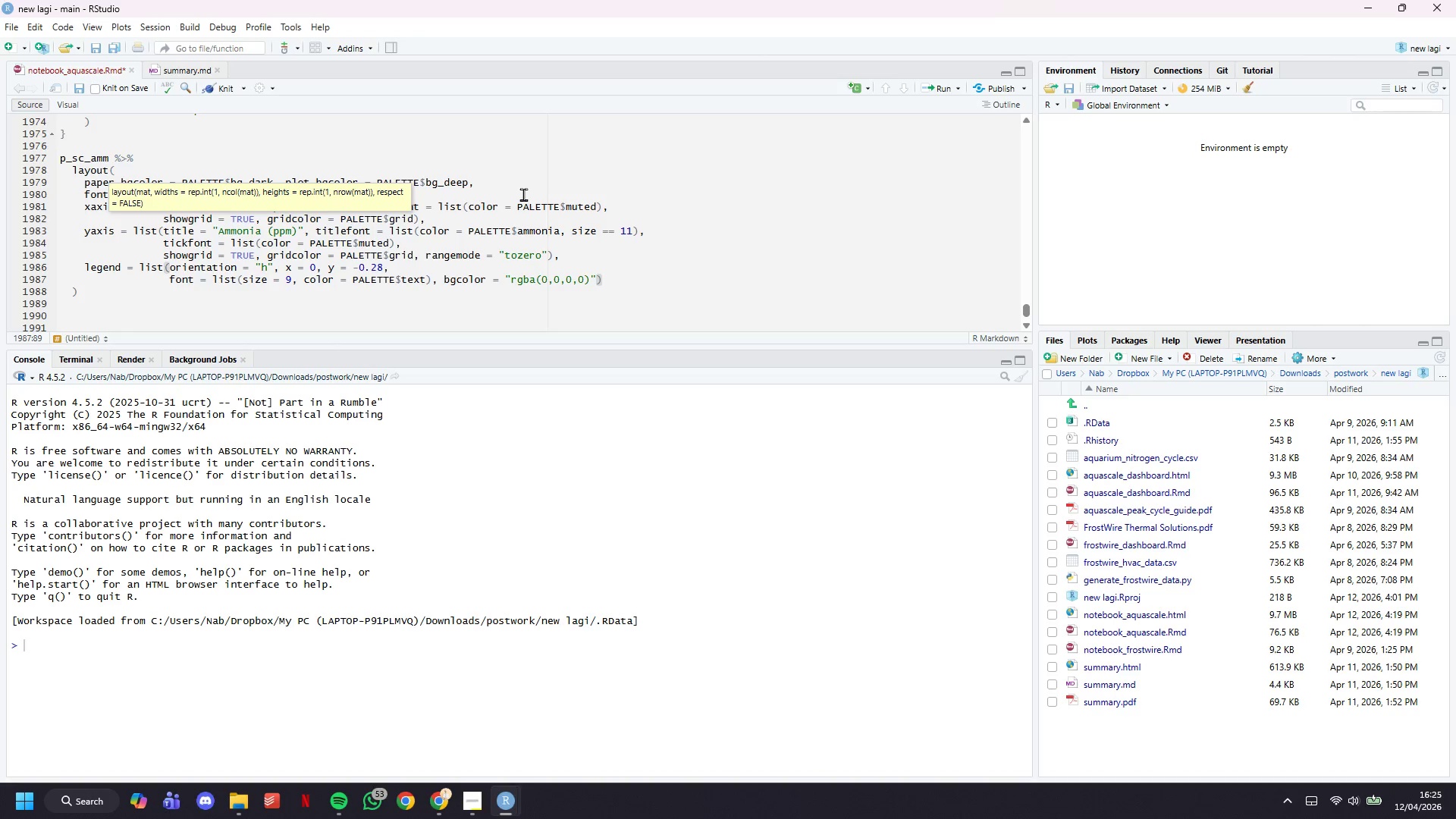 
key(ArrowRight)
 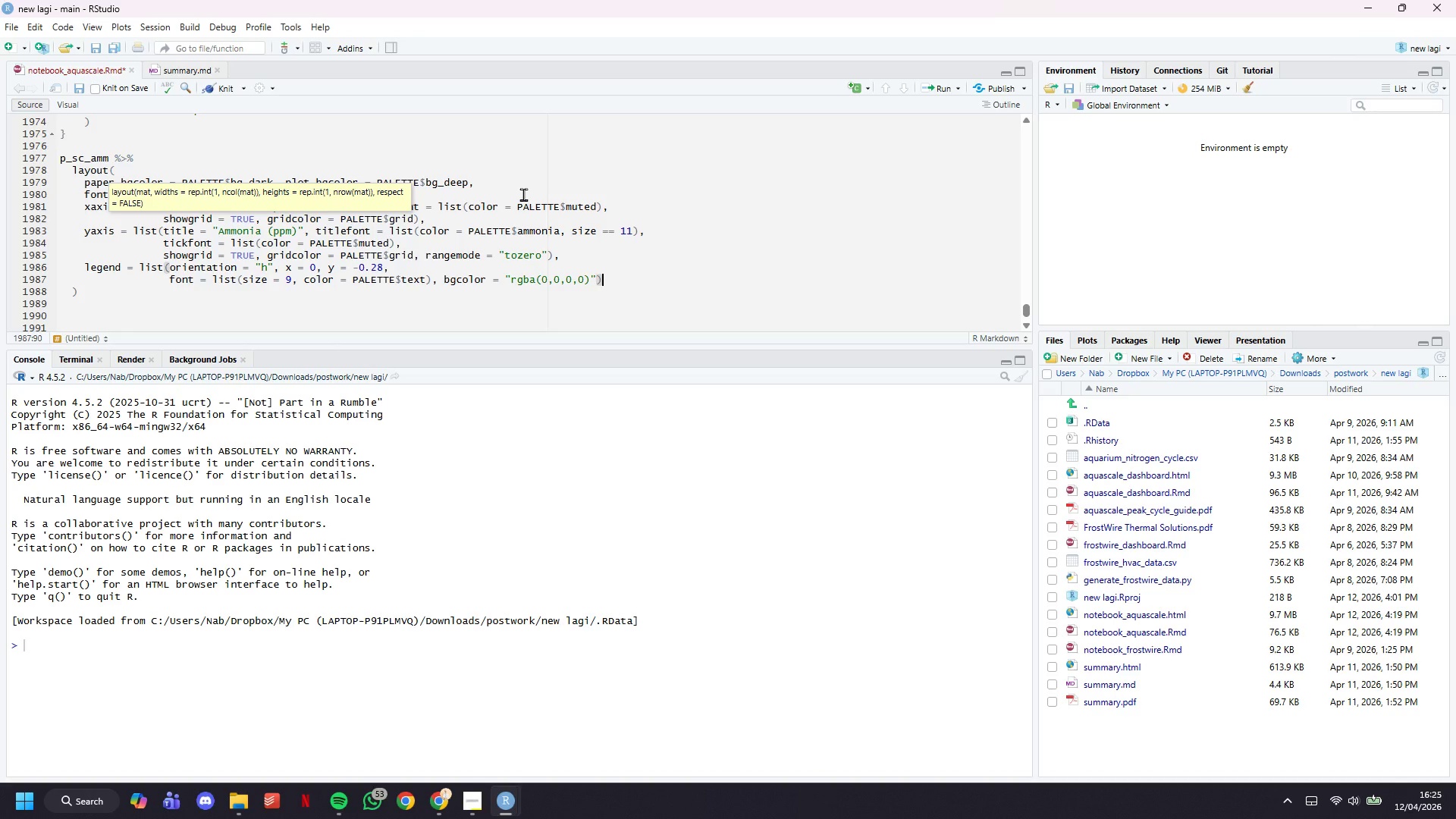 
key(Comma)
 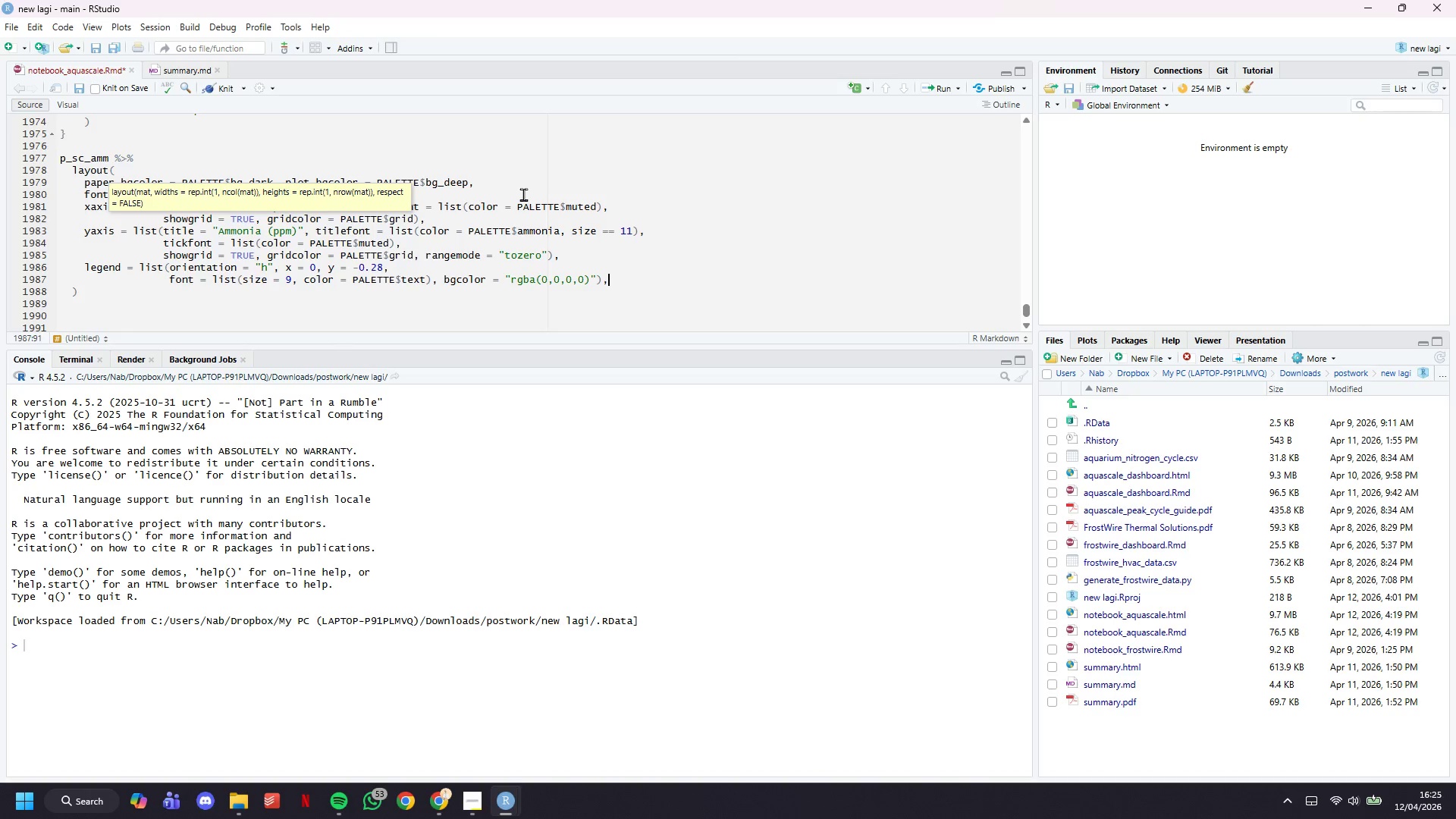 
key(Enter)
 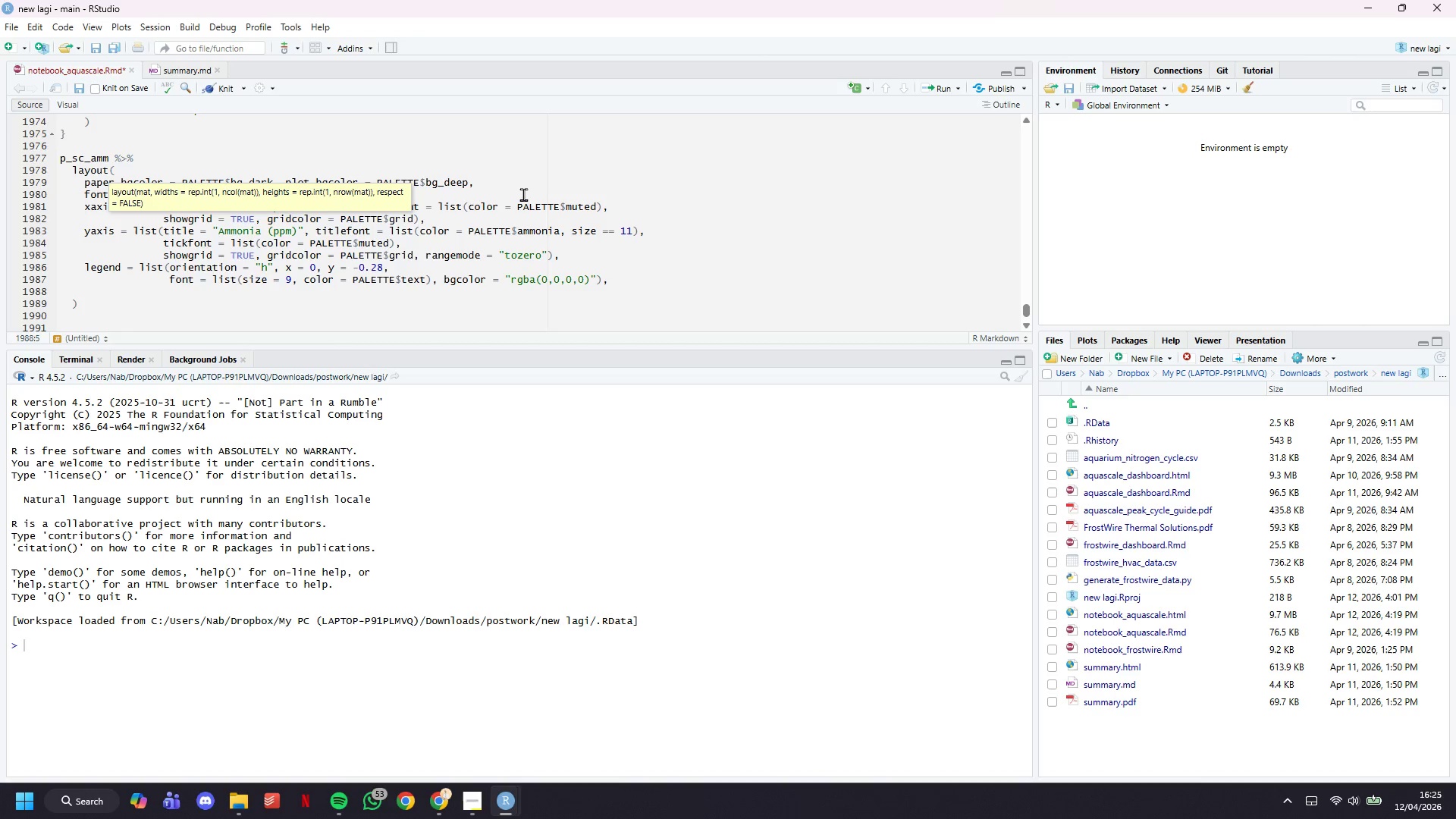 
type(margin = list(t = 20, b = 80, ;)
key(Backspace)
type(l - 55)
key(Backspace)
key(Backspace)
key(Backspace)
key(Backspace)
type(= 55, r = 20)
 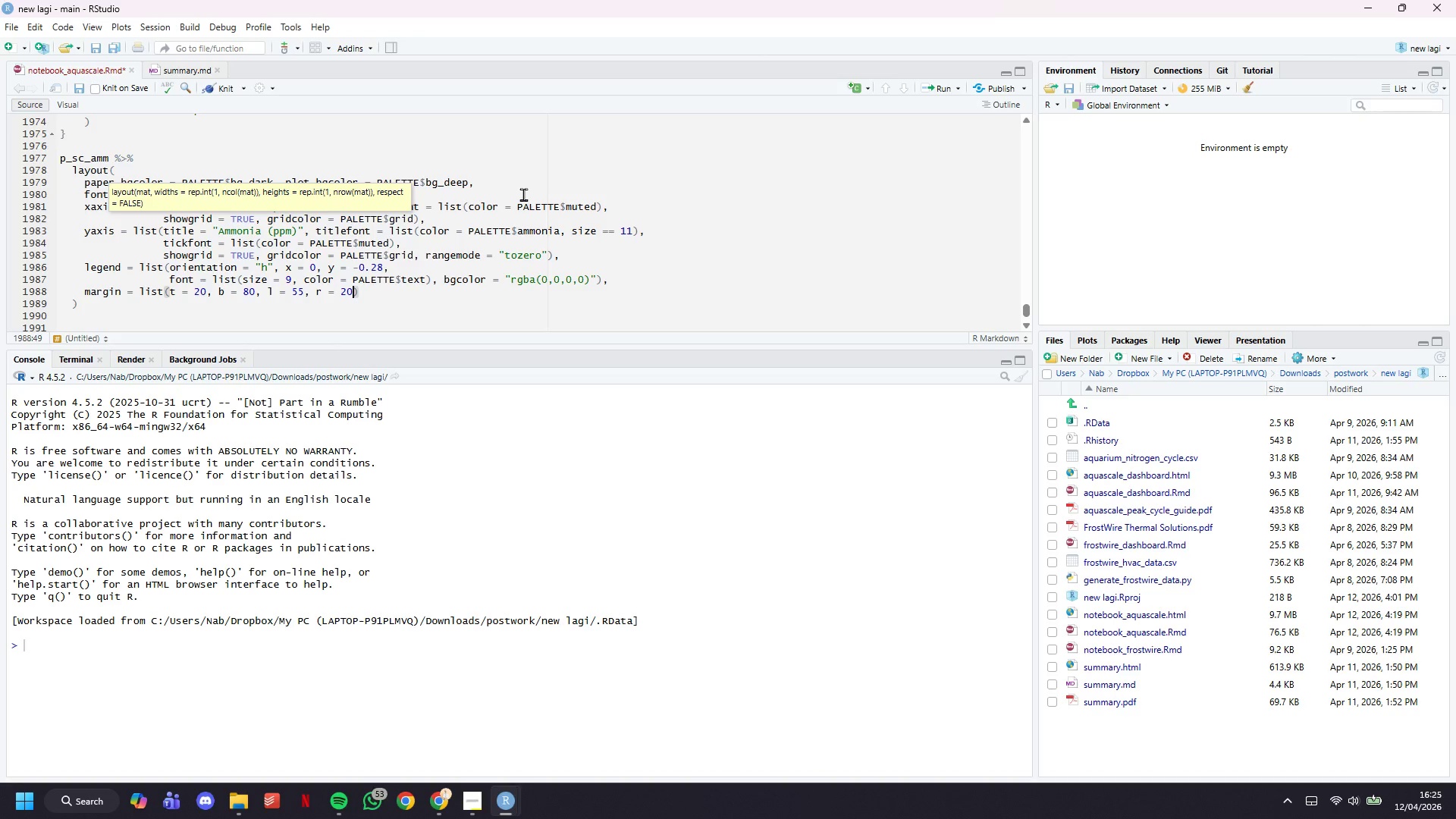 
key(ArrowRight)
 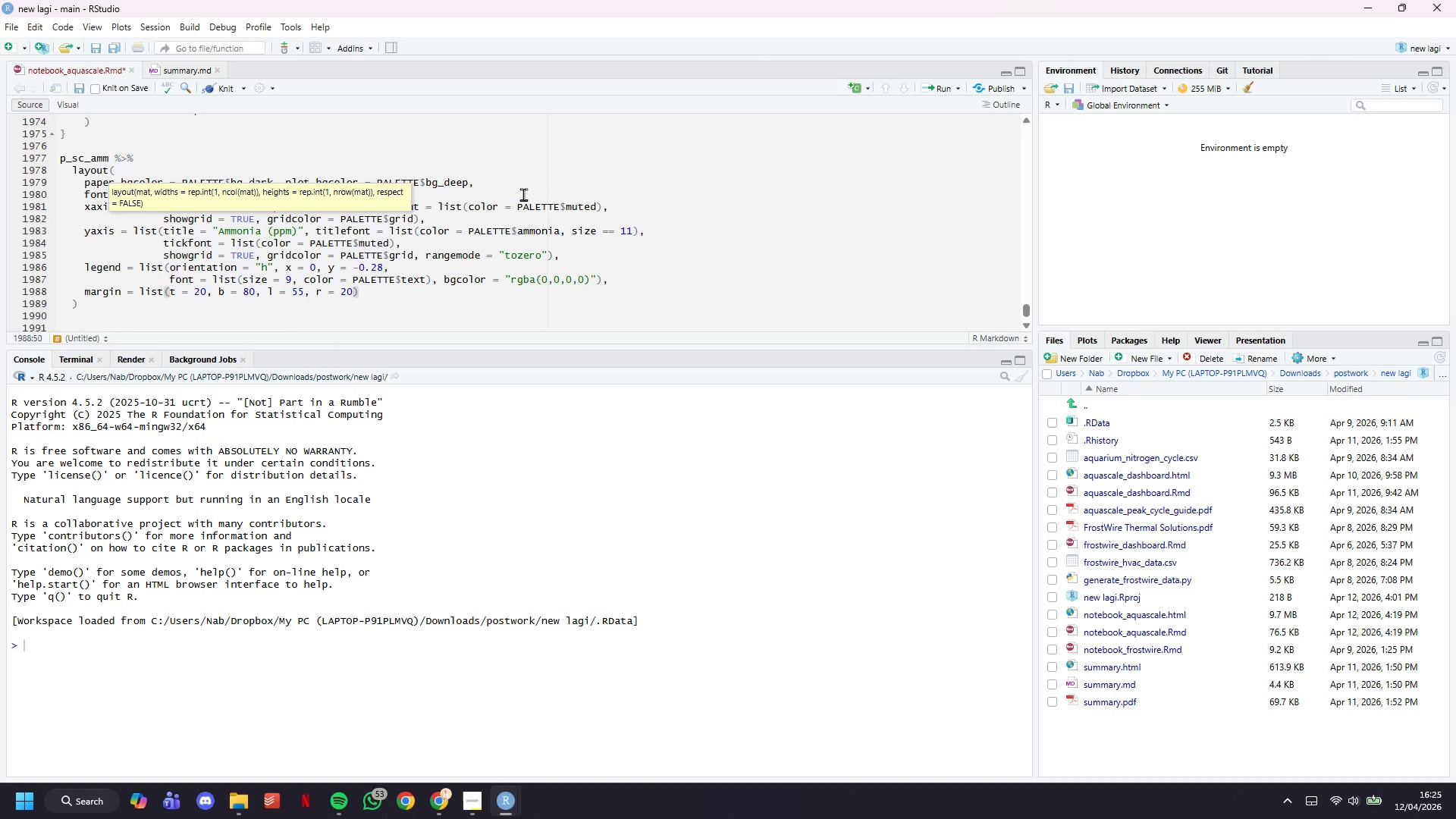 
key(ArrowDown)
 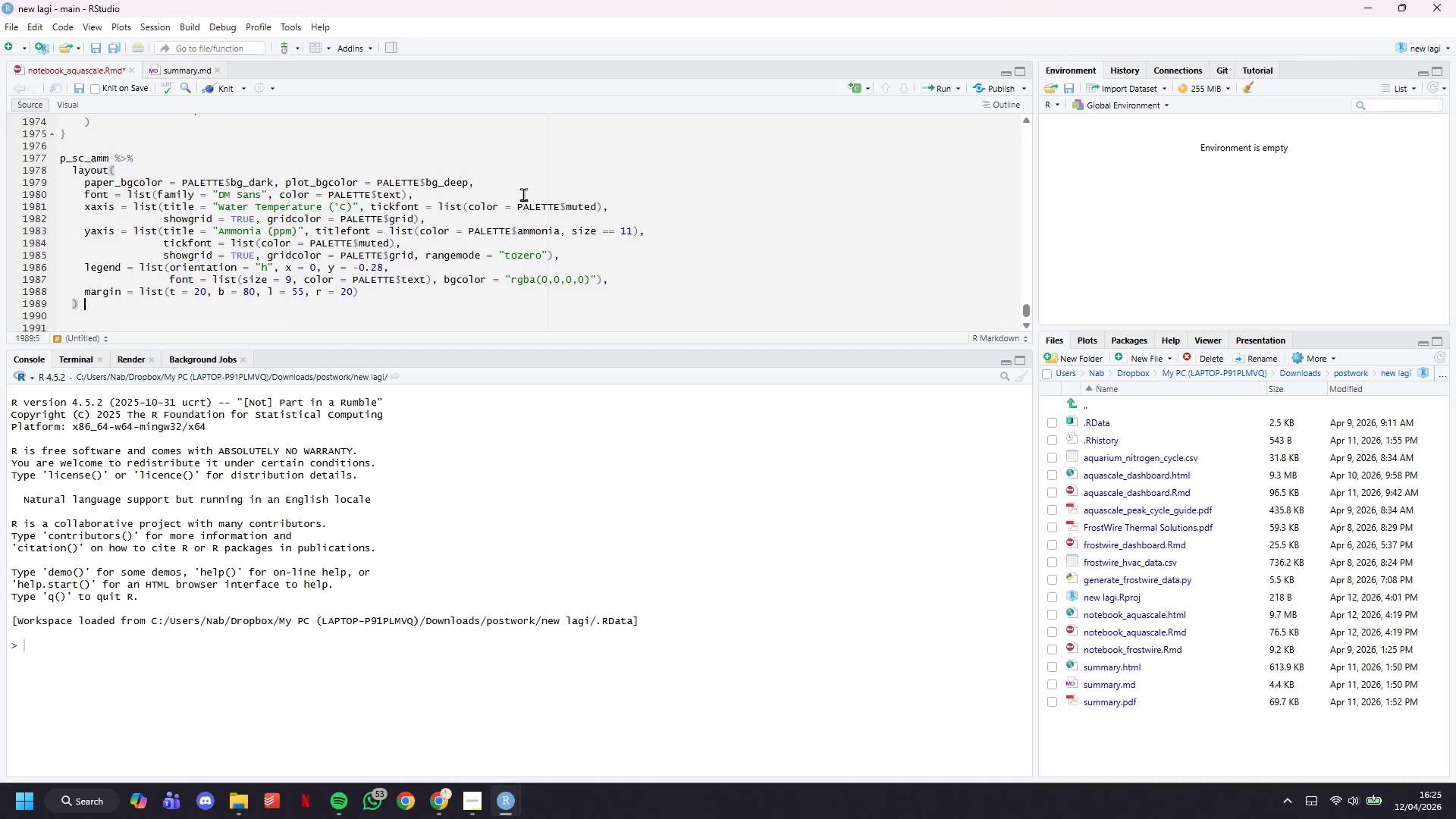 
key(Space)
 